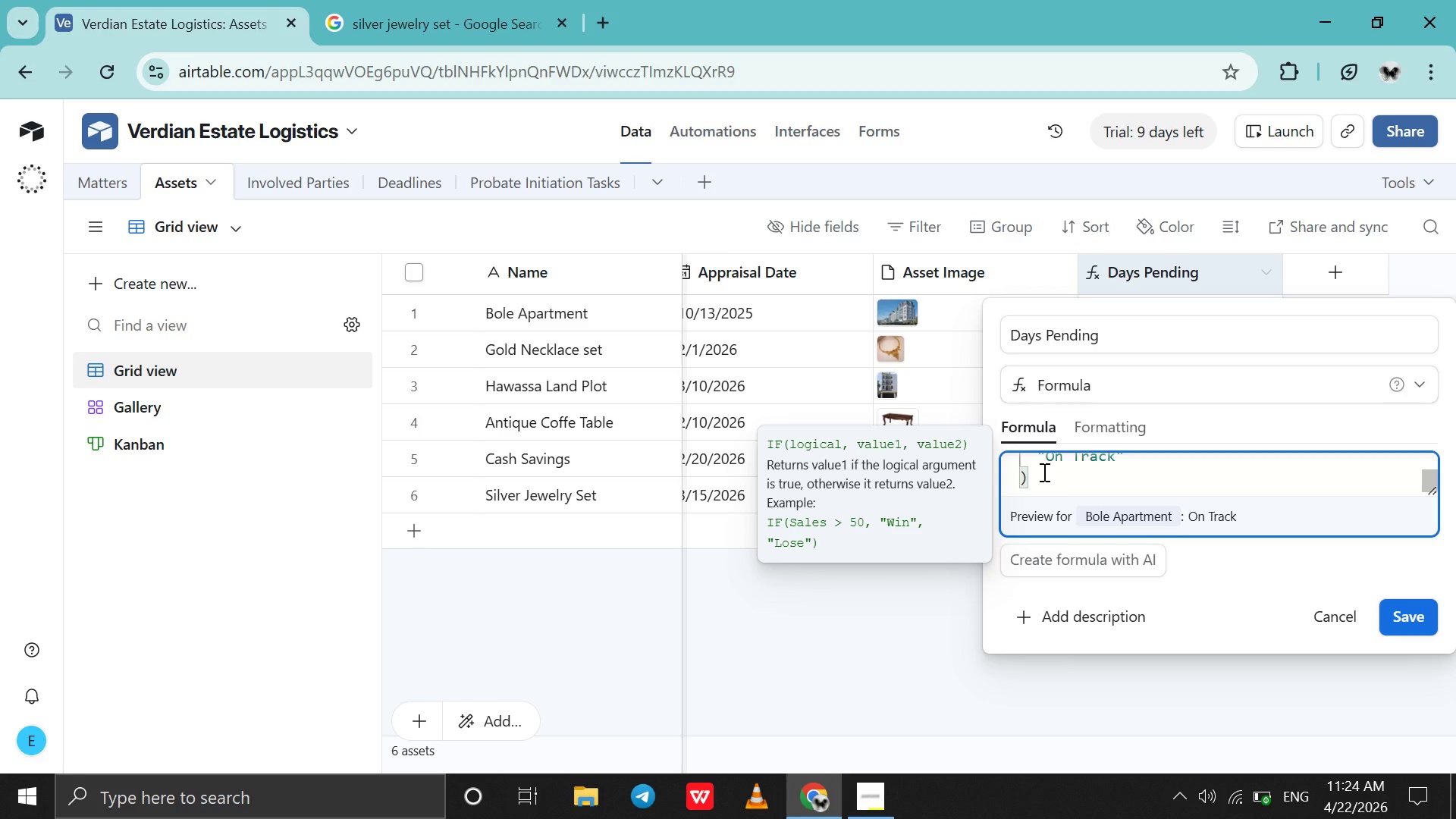 
scroll: coordinate [1043, 472], scroll_direction: up, amount: 3.0
 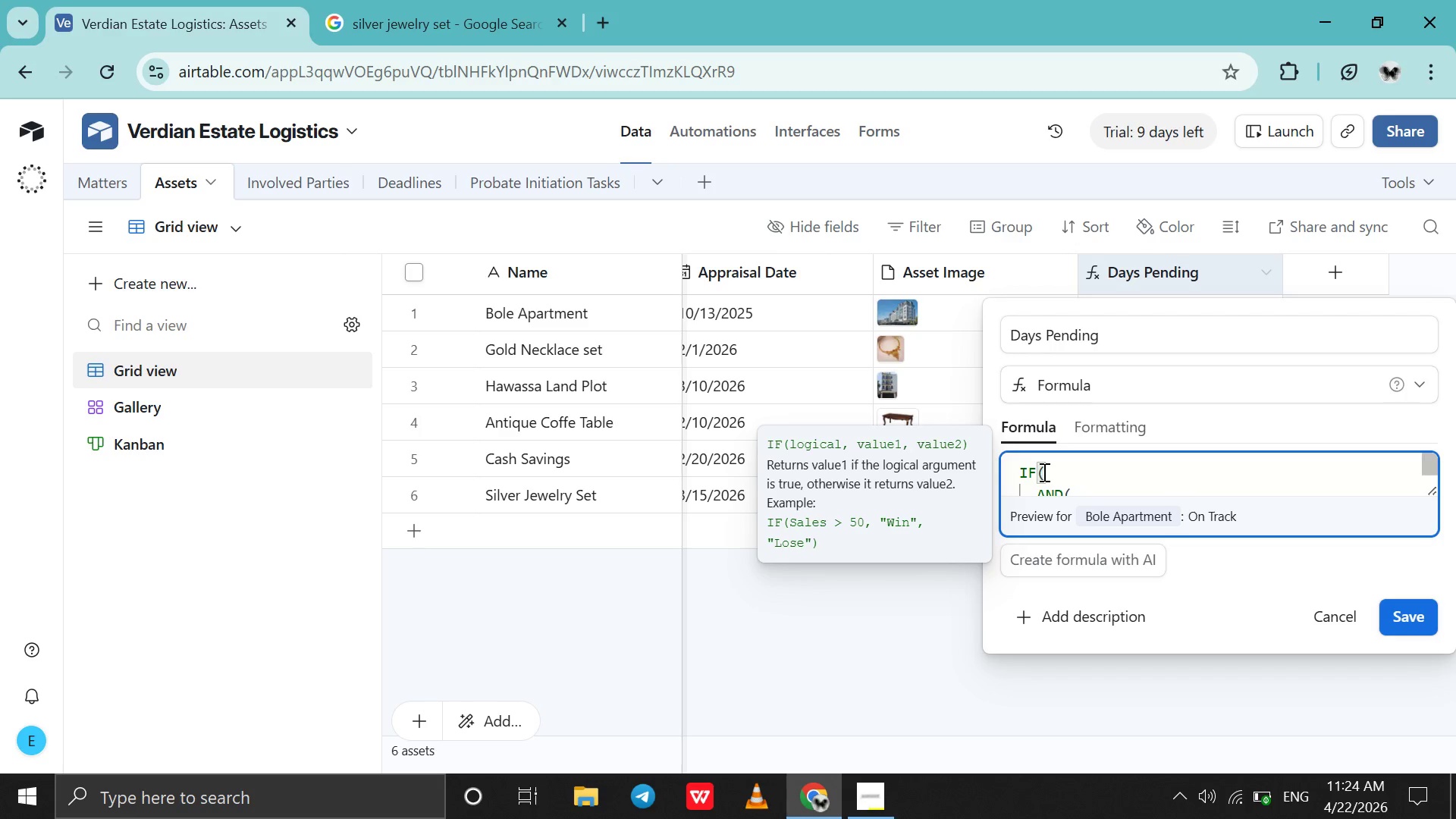 
scroll: coordinate [1043, 472], scroll_direction: none, amount: 0.0
 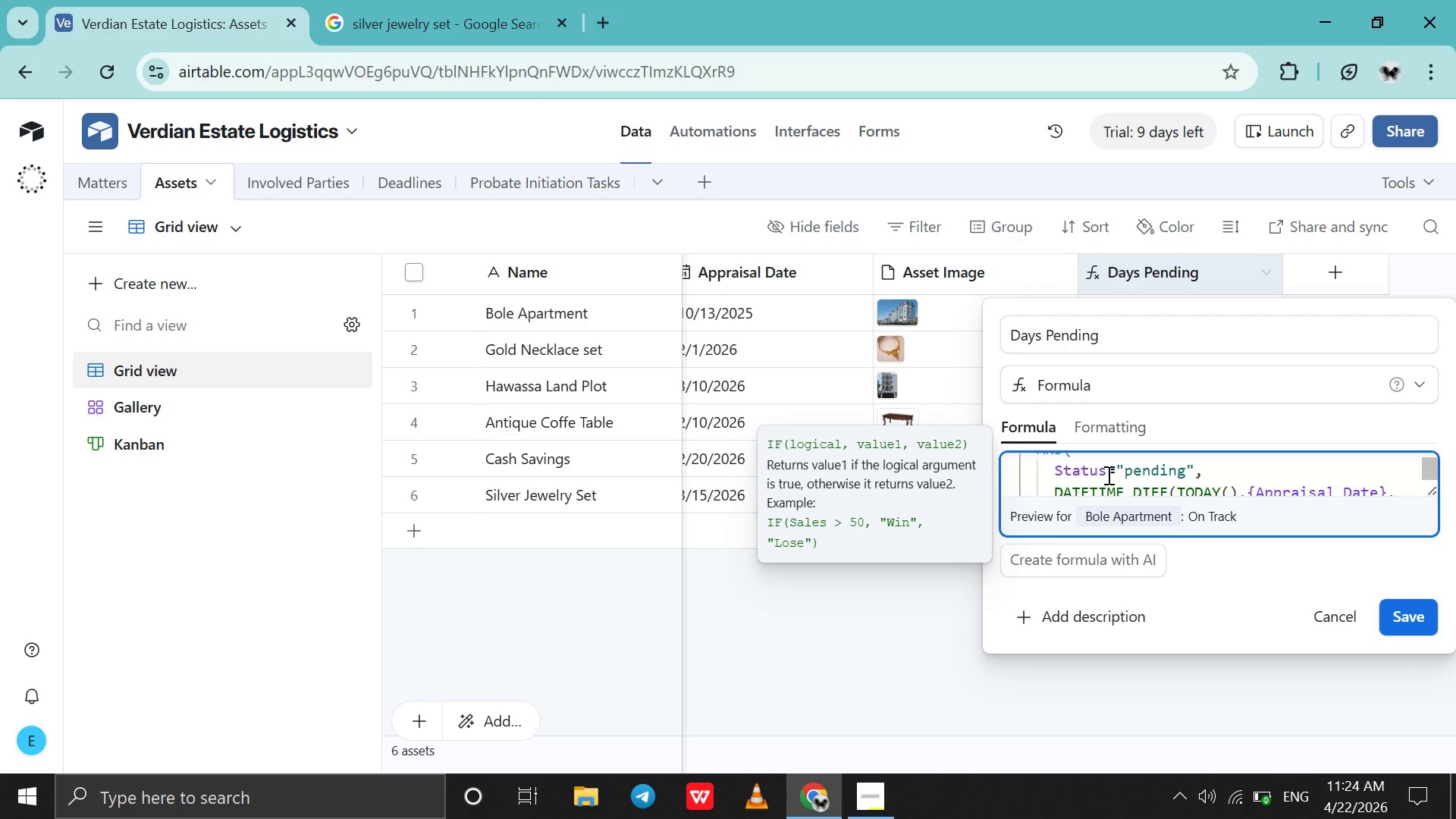 
left_click([1107, 475])
 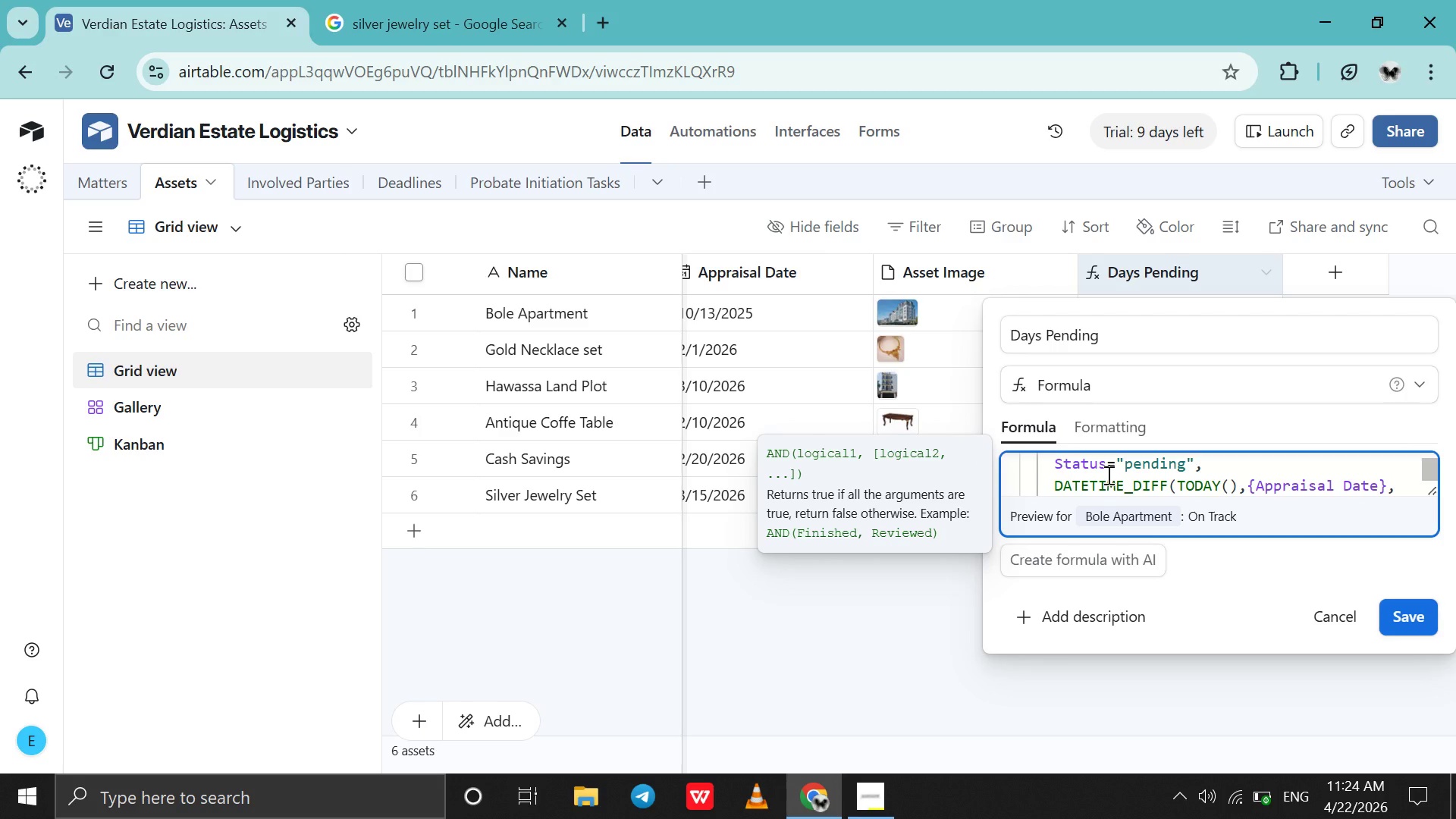 
key(Backspace)
key(Backspace)
key(Backspace)
key(Backspace)
key(Backspace)
key(Backspace)
type(Status)
key(Backspace)
key(Backspace)
key(Backspace)
key(Backspace)
key(Backspace)
key(Backspace)
type({stat)
 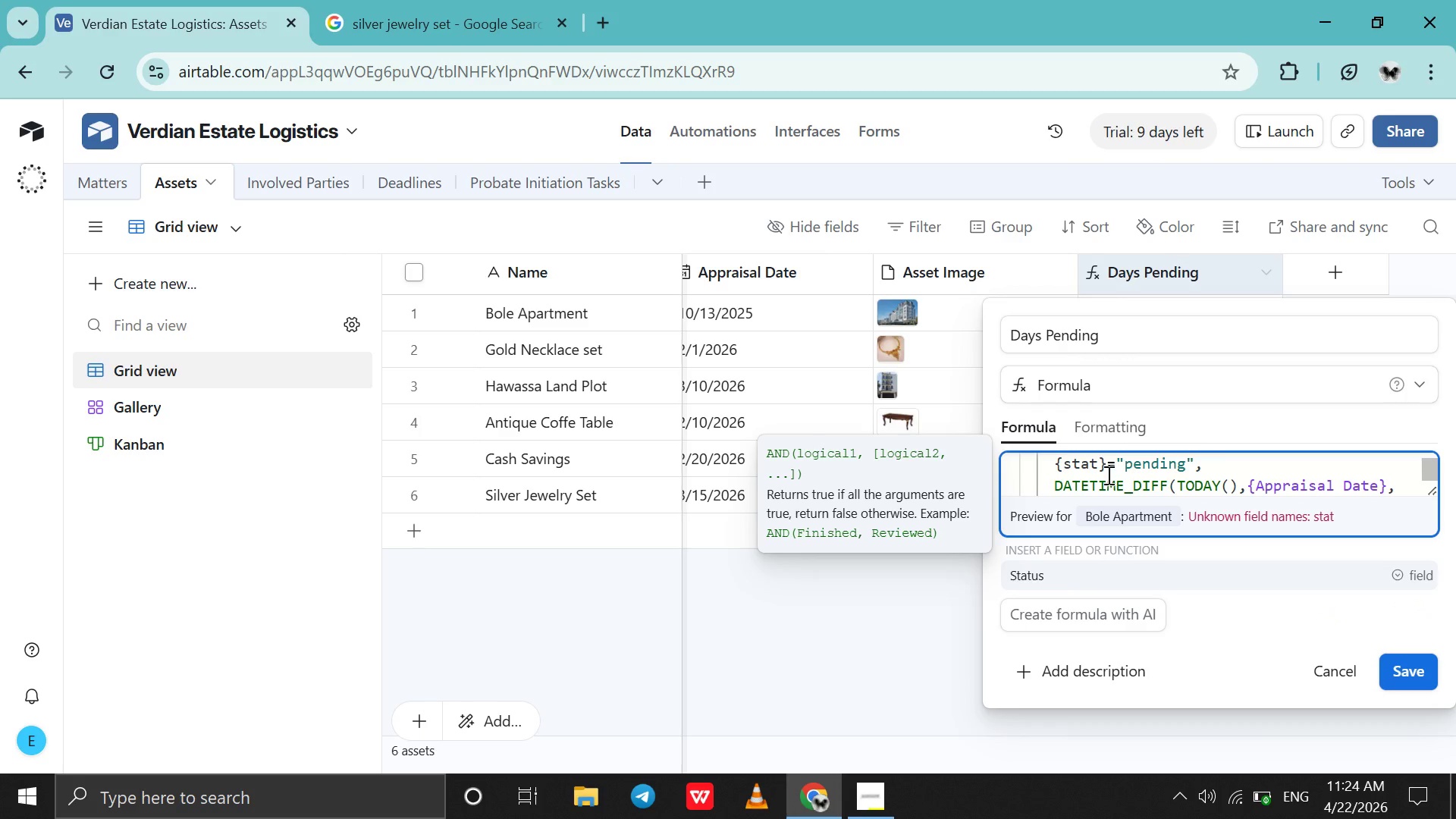 
left_click([1097, 572])
 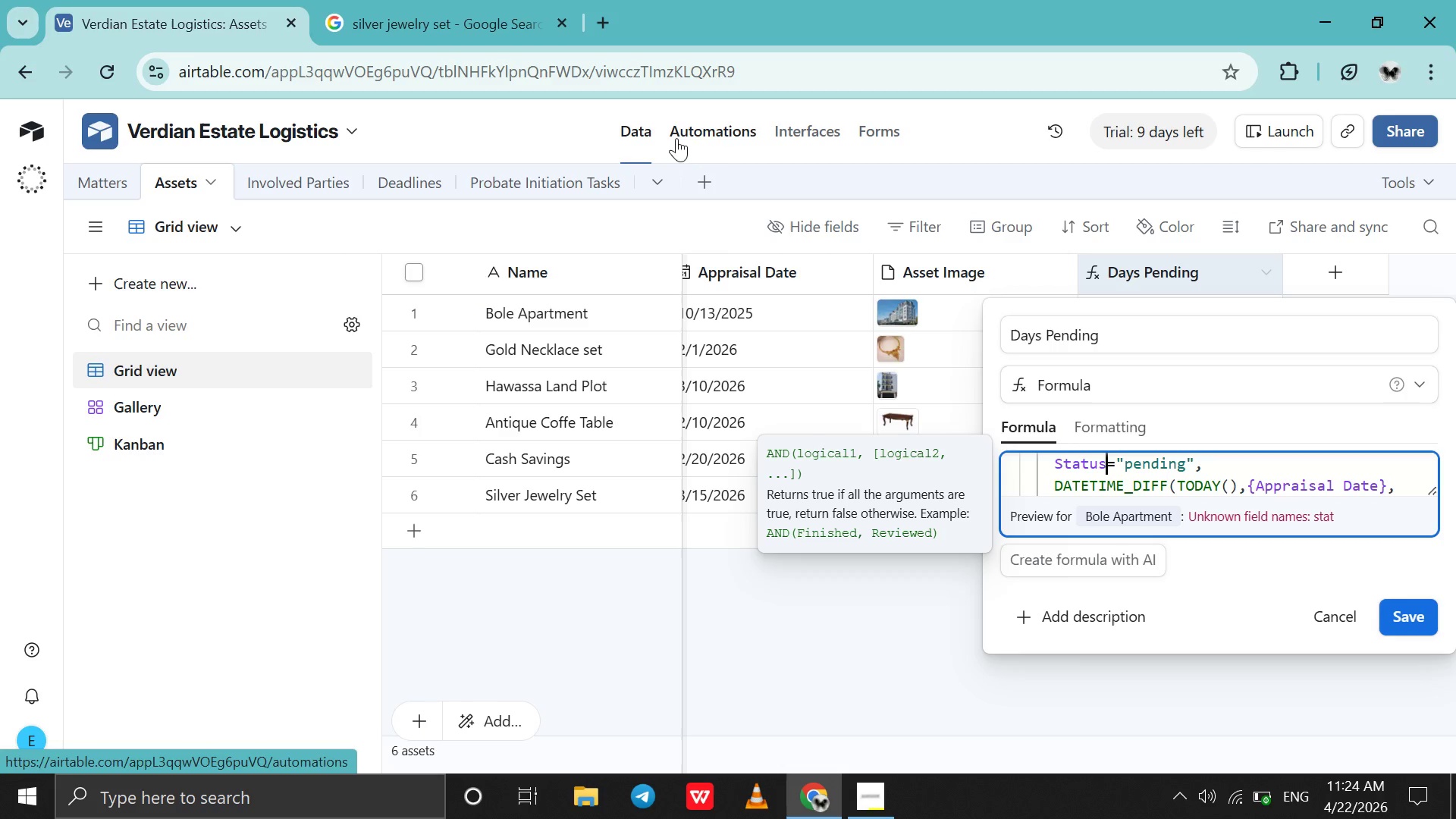 
scroll: coordinate [826, 388], scroll_direction: up, amount: 1.0
 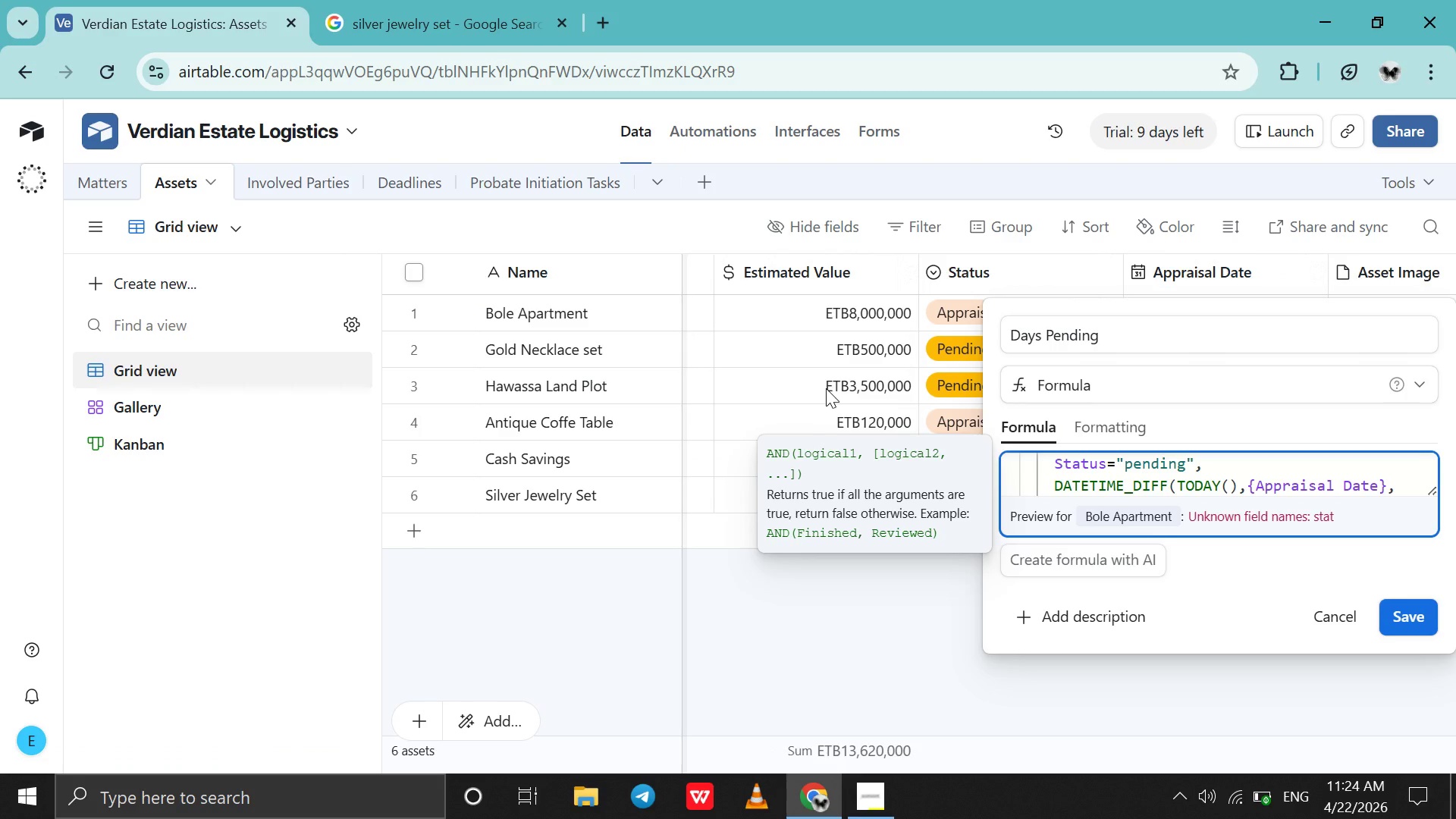 
scroll: coordinate [826, 388], scroll_direction: down, amount: 1.0
 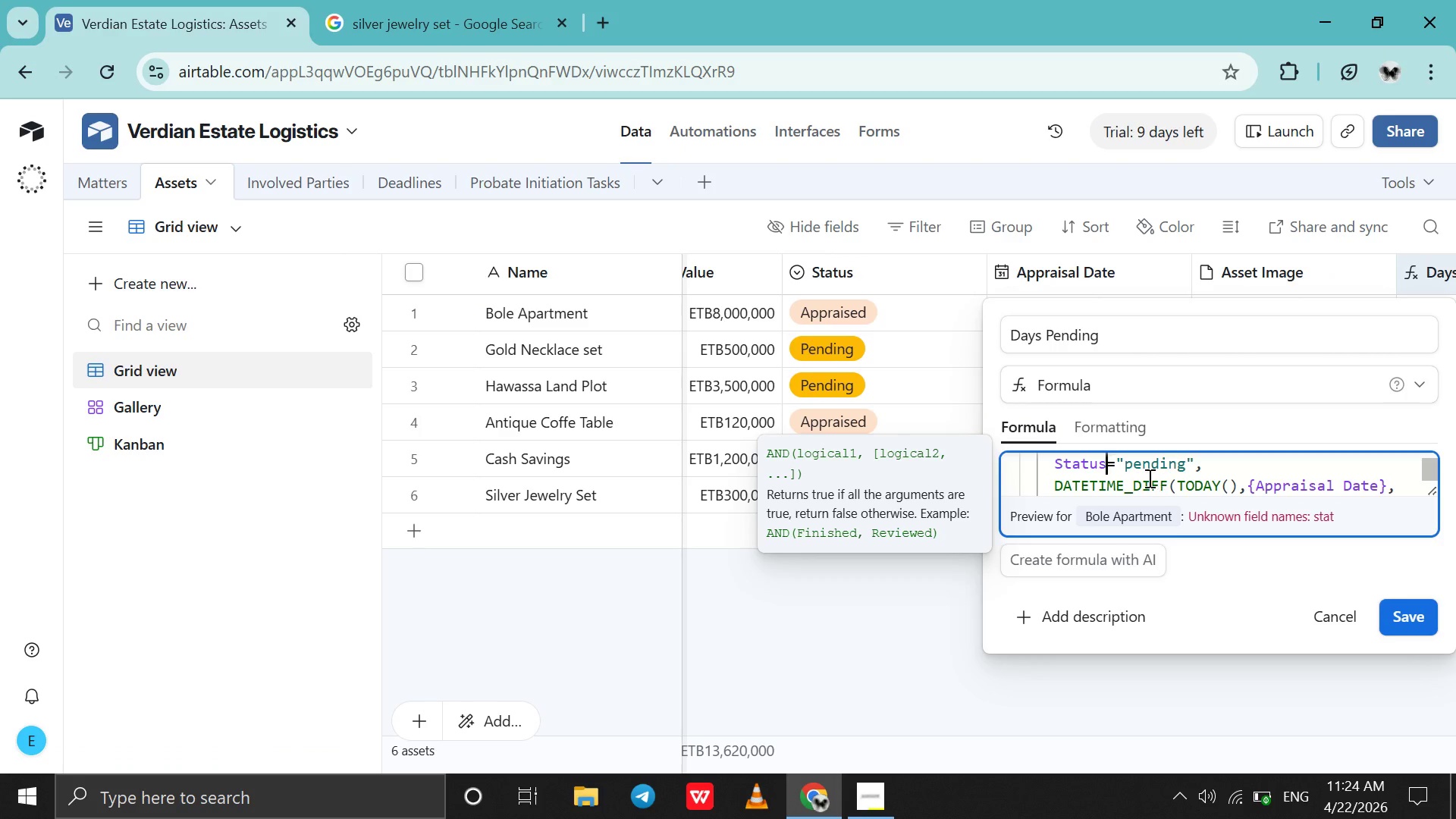 
left_click([1134, 469])
 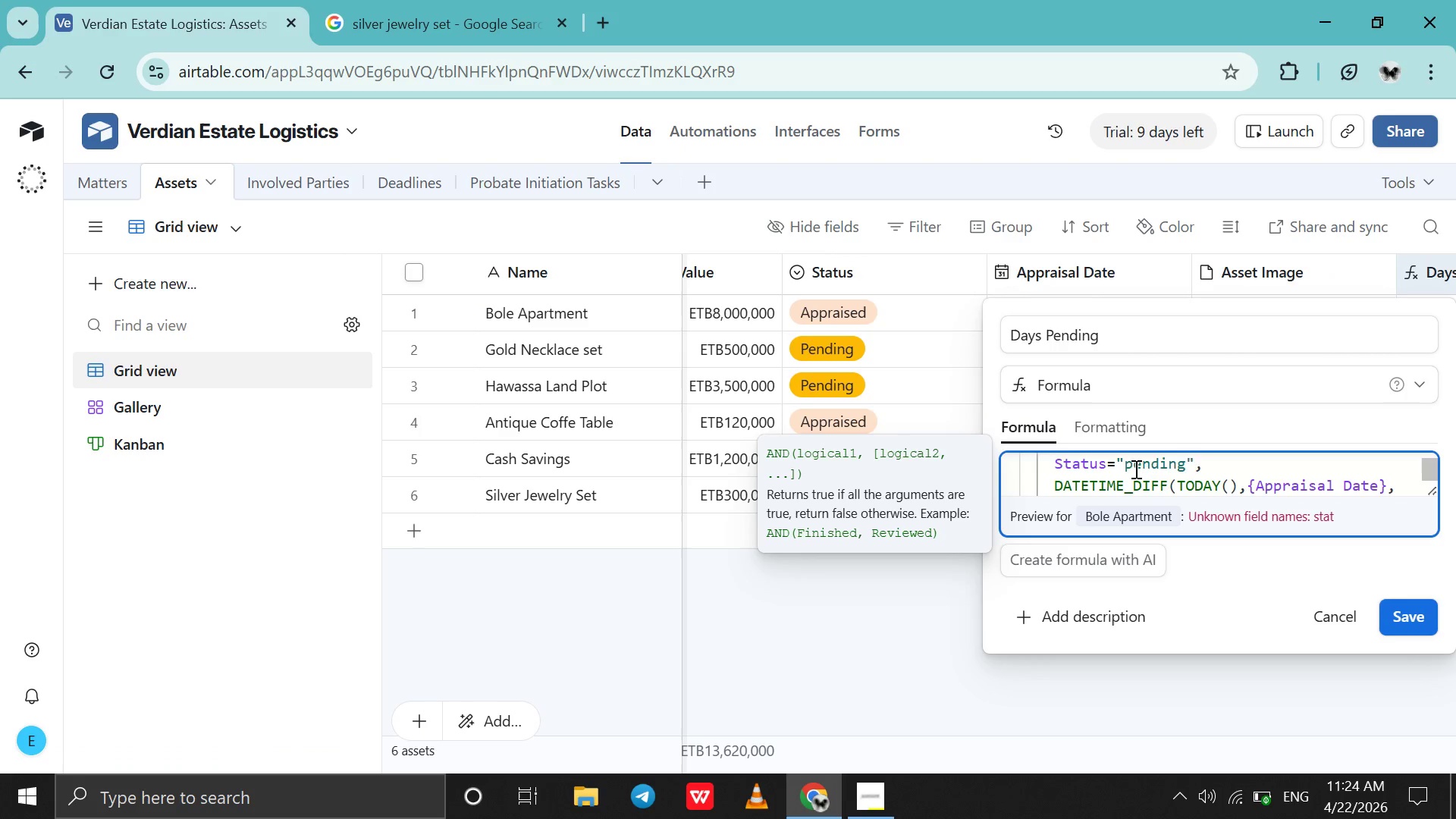 
key(Backspace)
 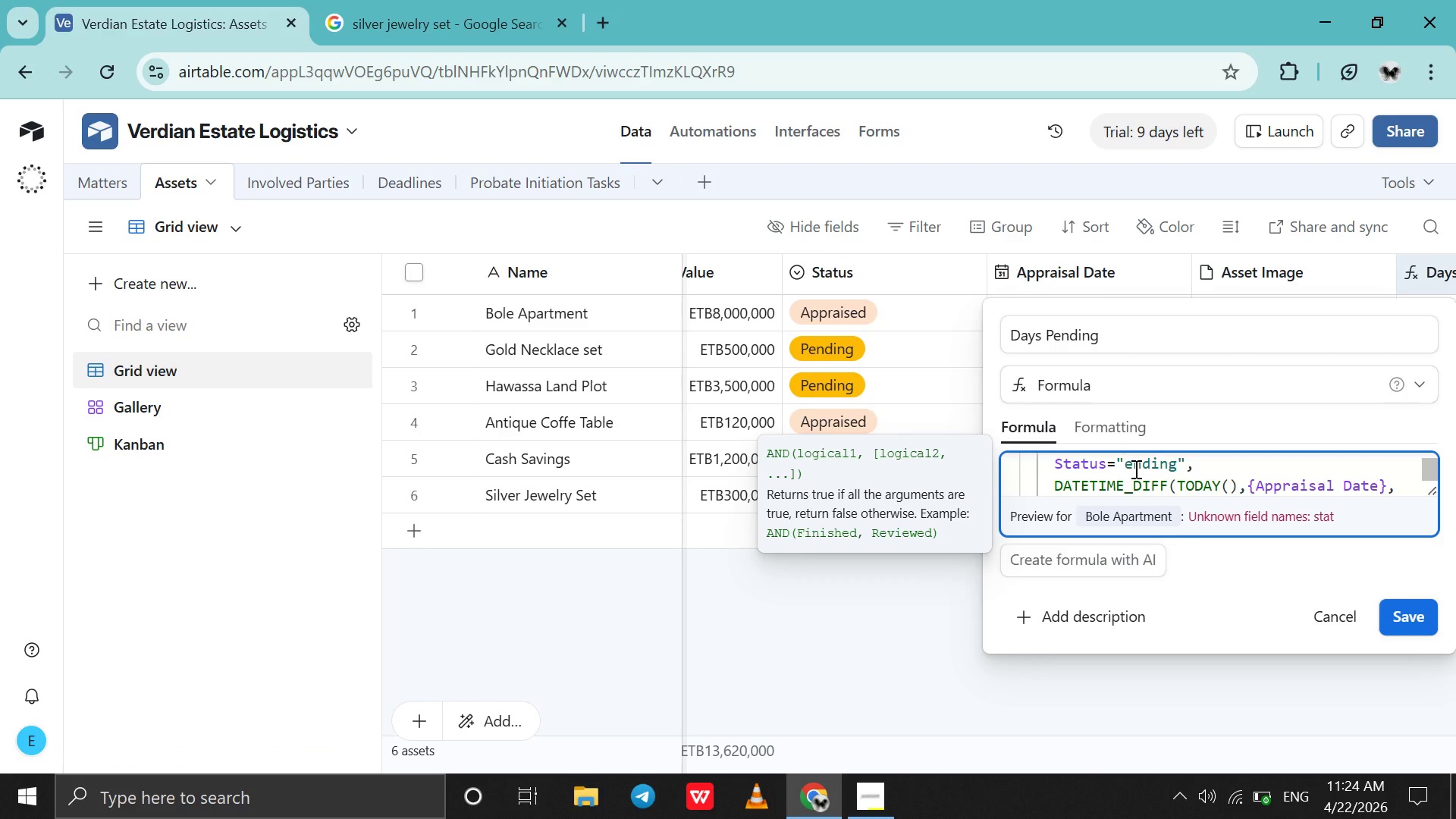 
key(CapsLock)
 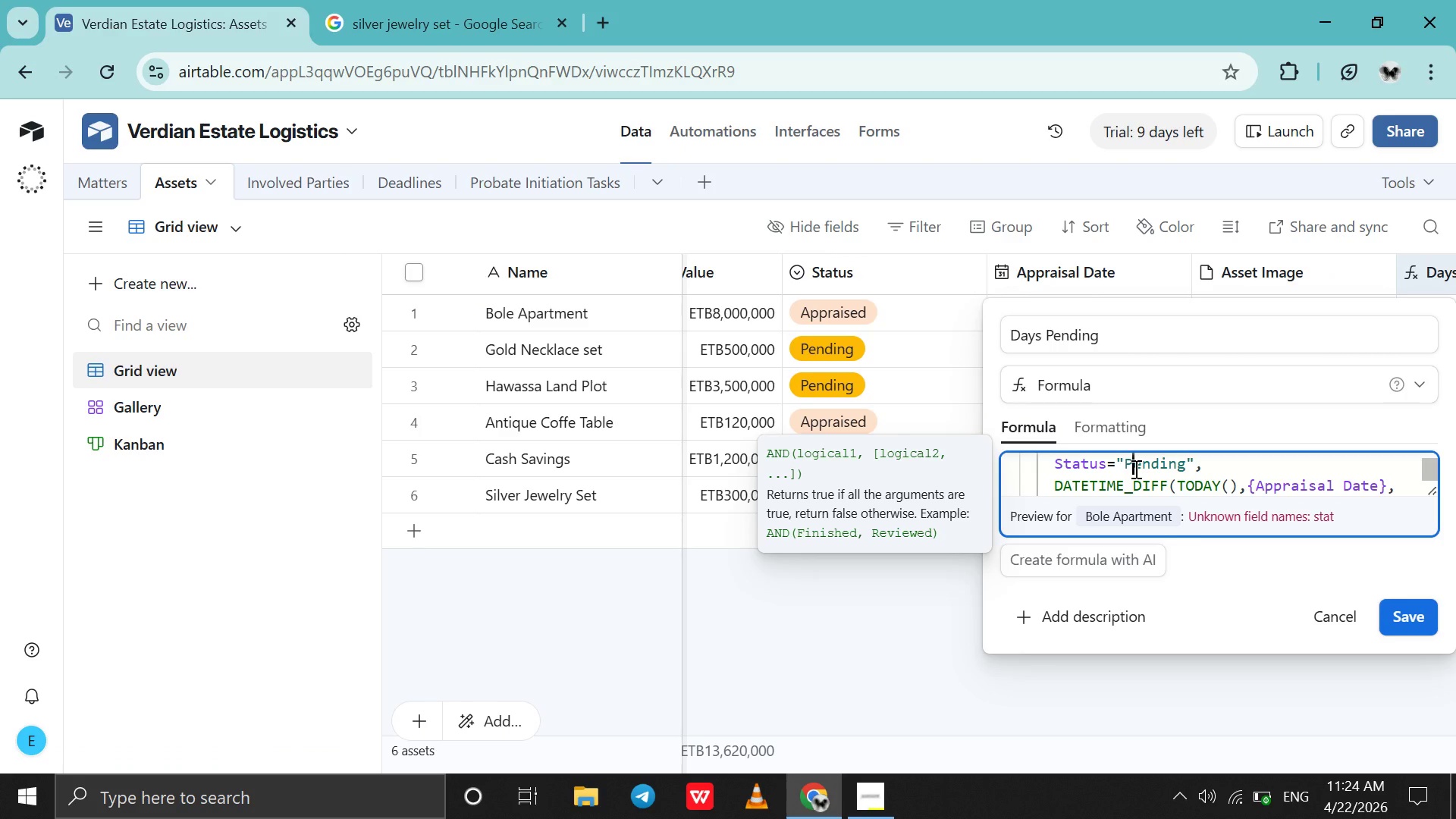 
key(P)
 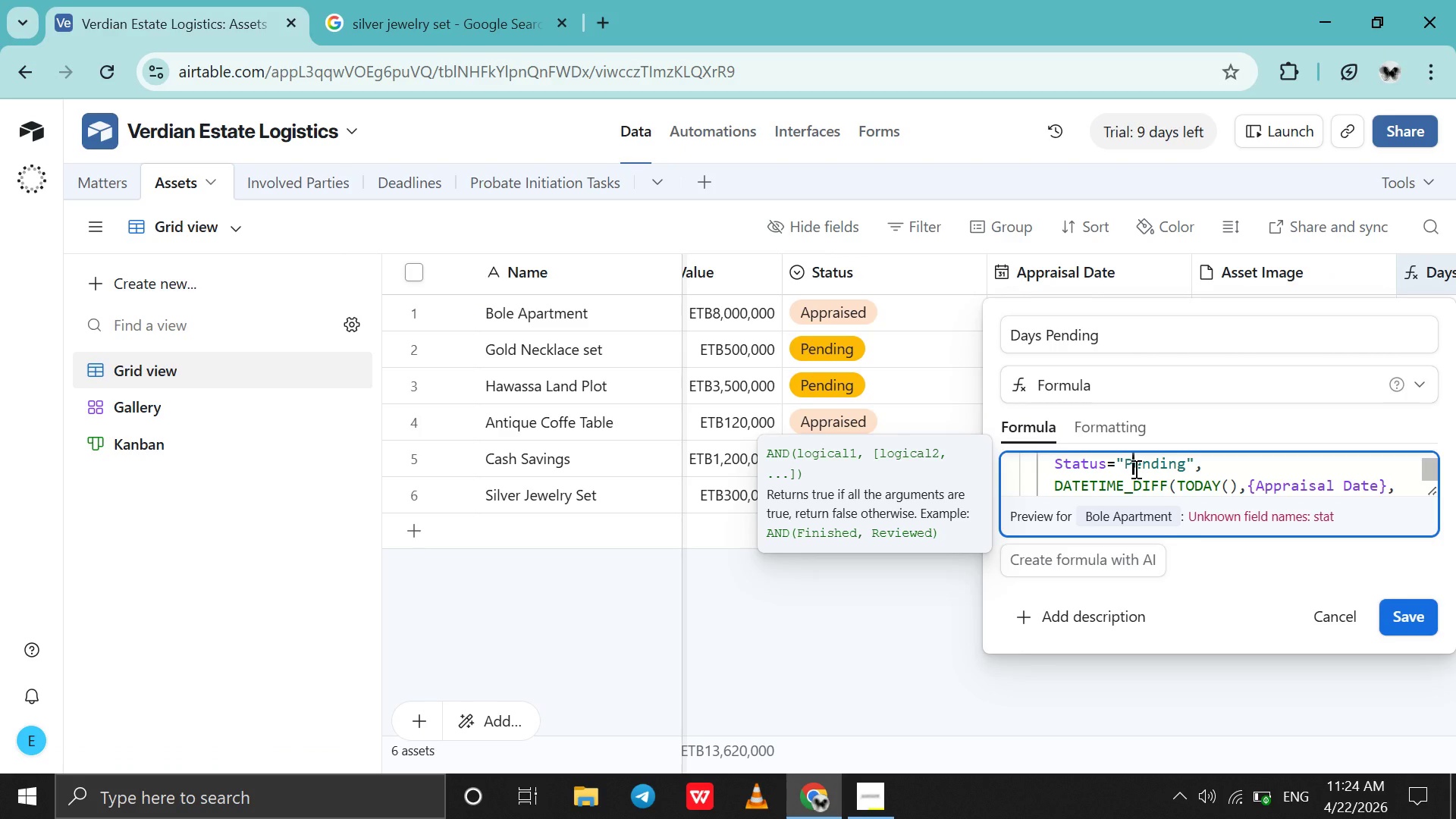 
key(CapsLock)
 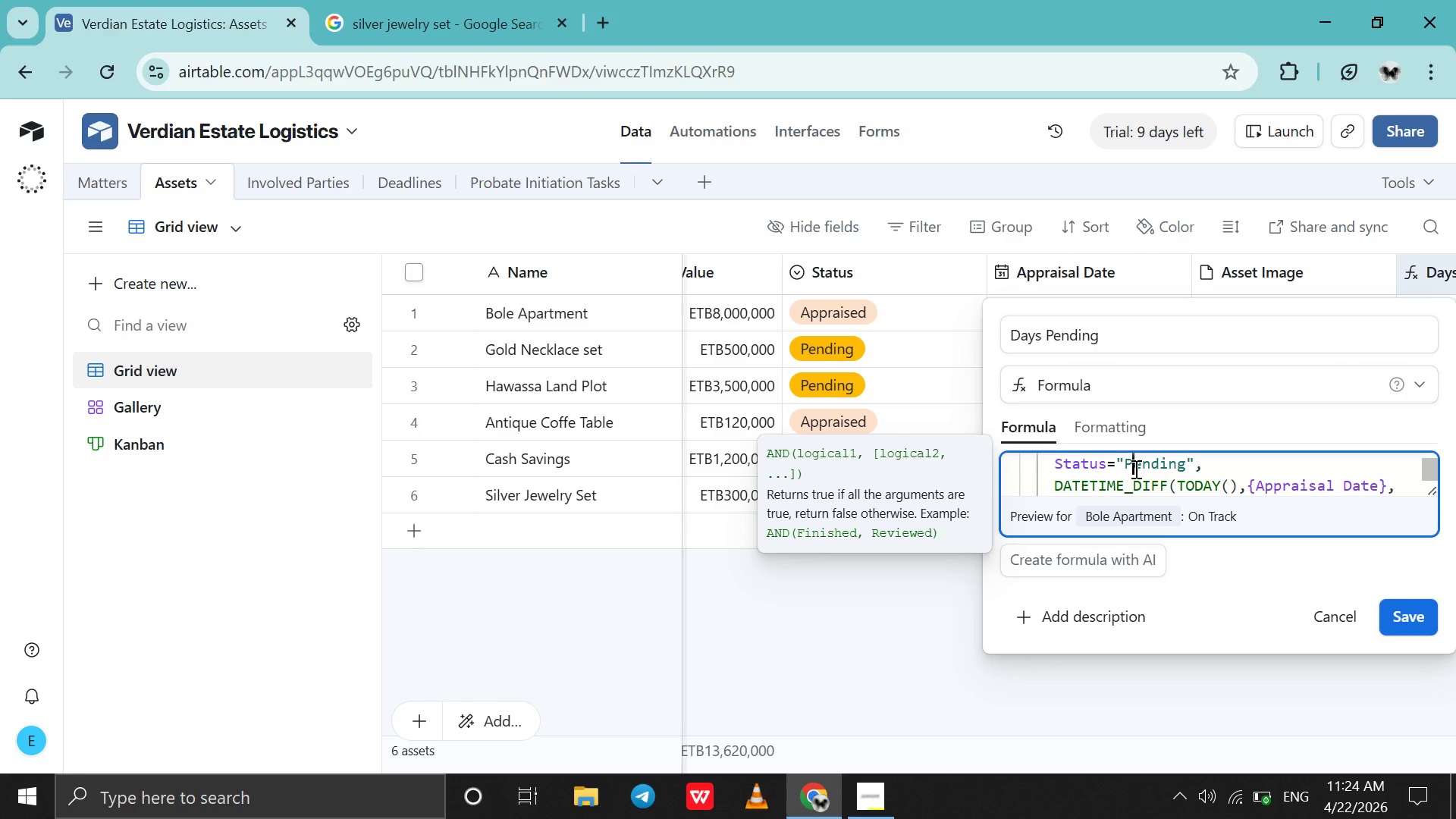 
wait(6.28)
 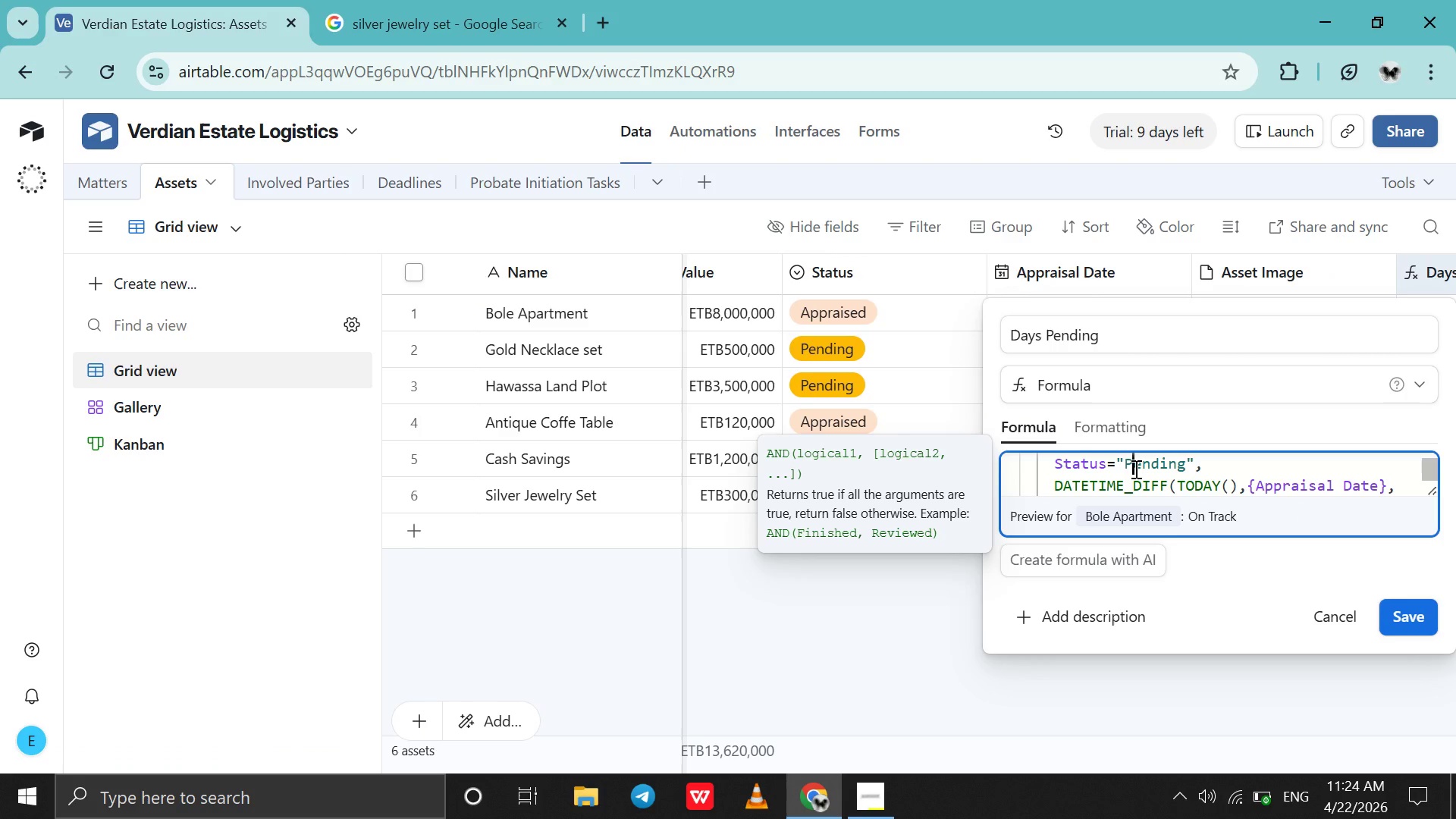 
scroll: coordinate [1134, 469], scroll_direction: down, amount: 2.0
 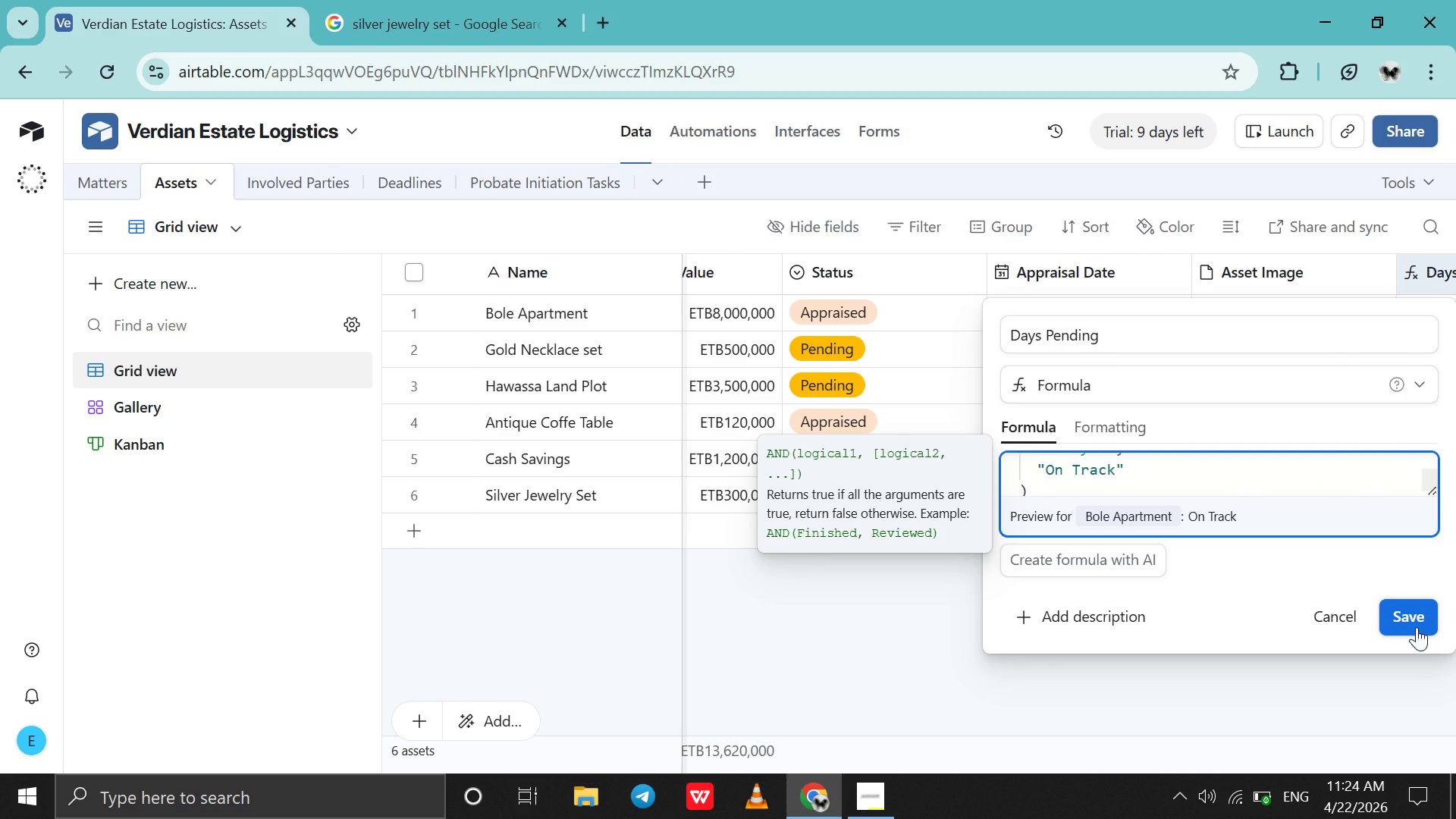 
left_click([1414, 626])
 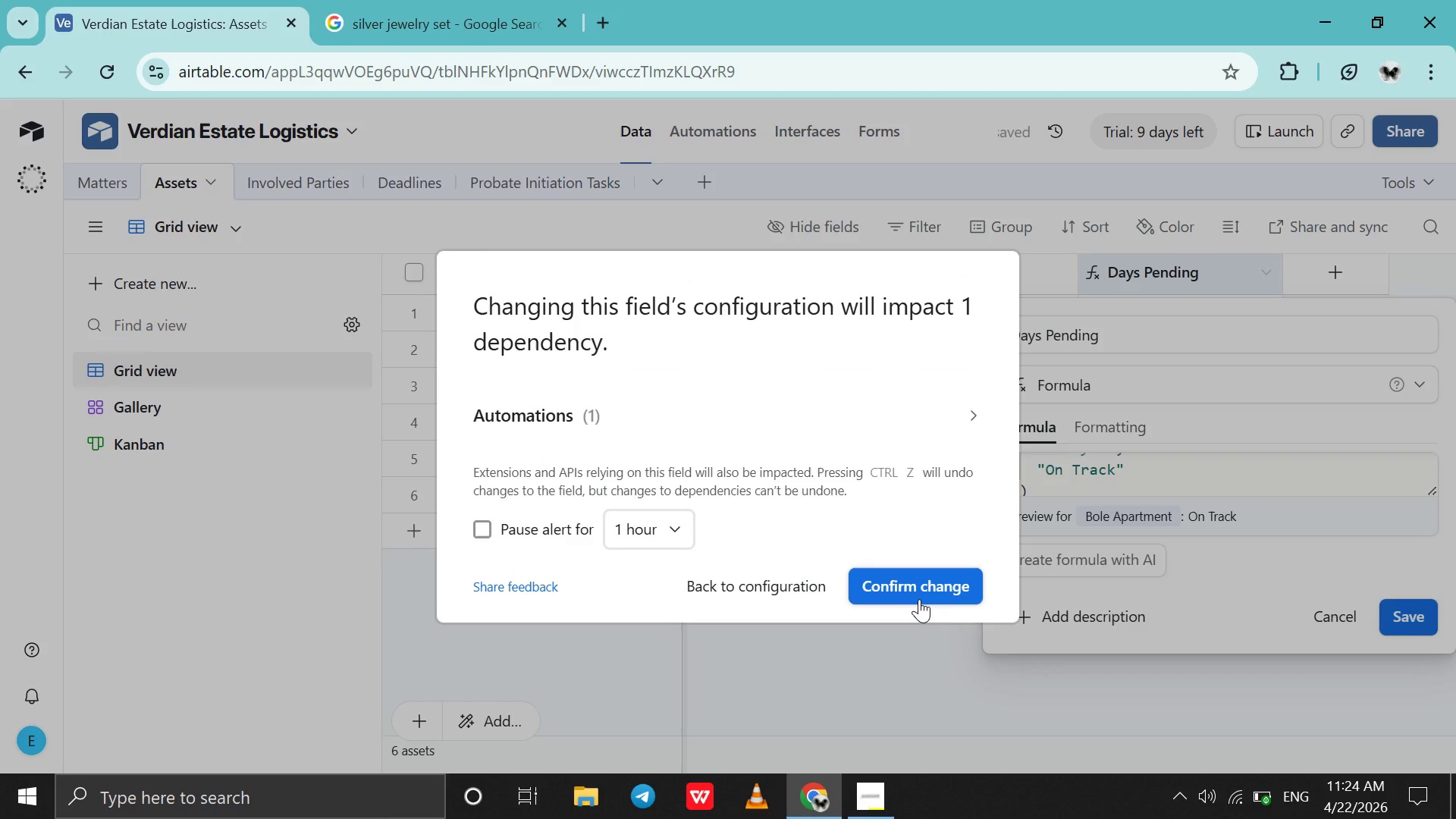 
left_click([918, 598])
 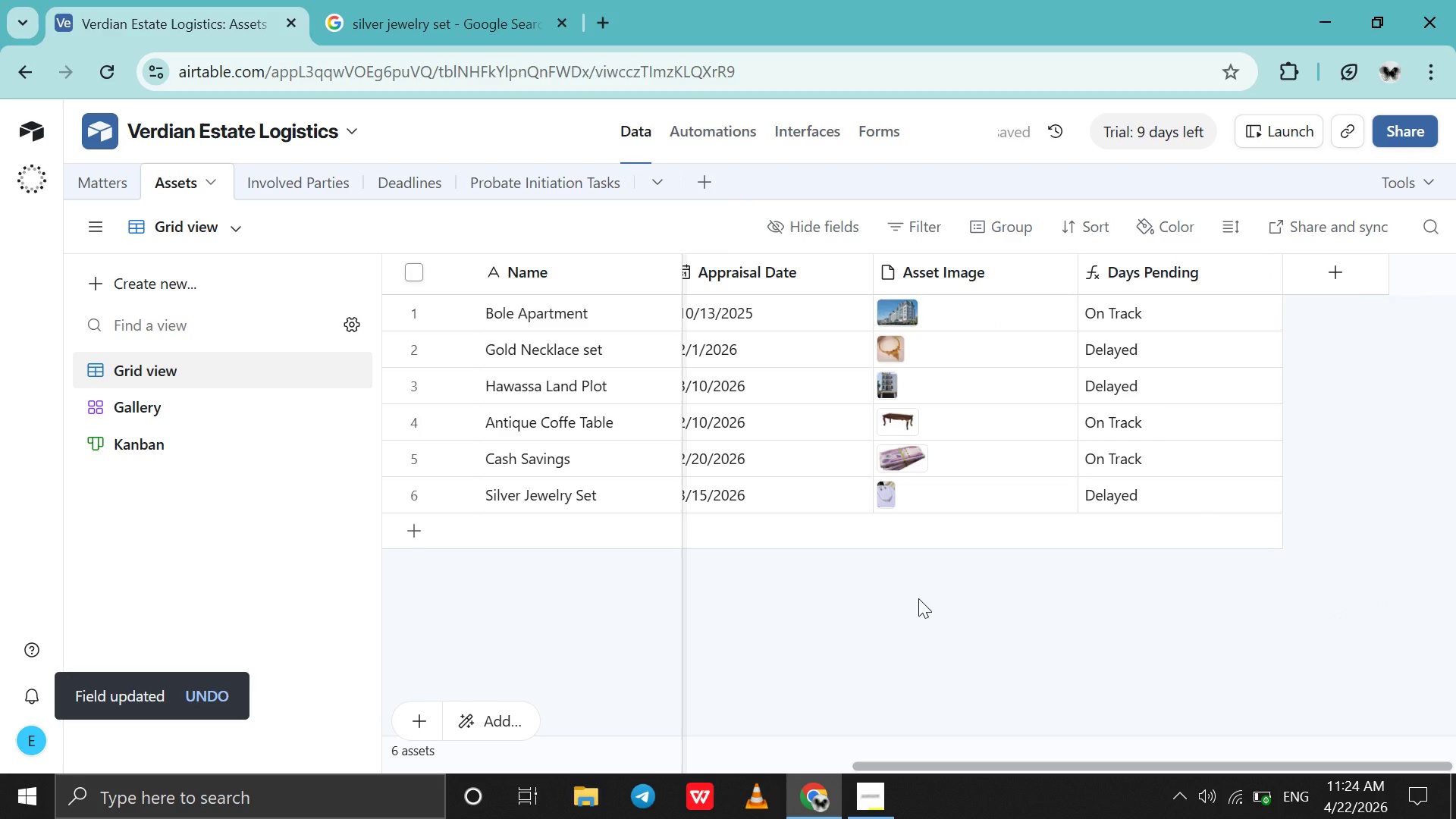 
scroll: coordinate [918, 598], scroll_direction: up, amount: 1.0
 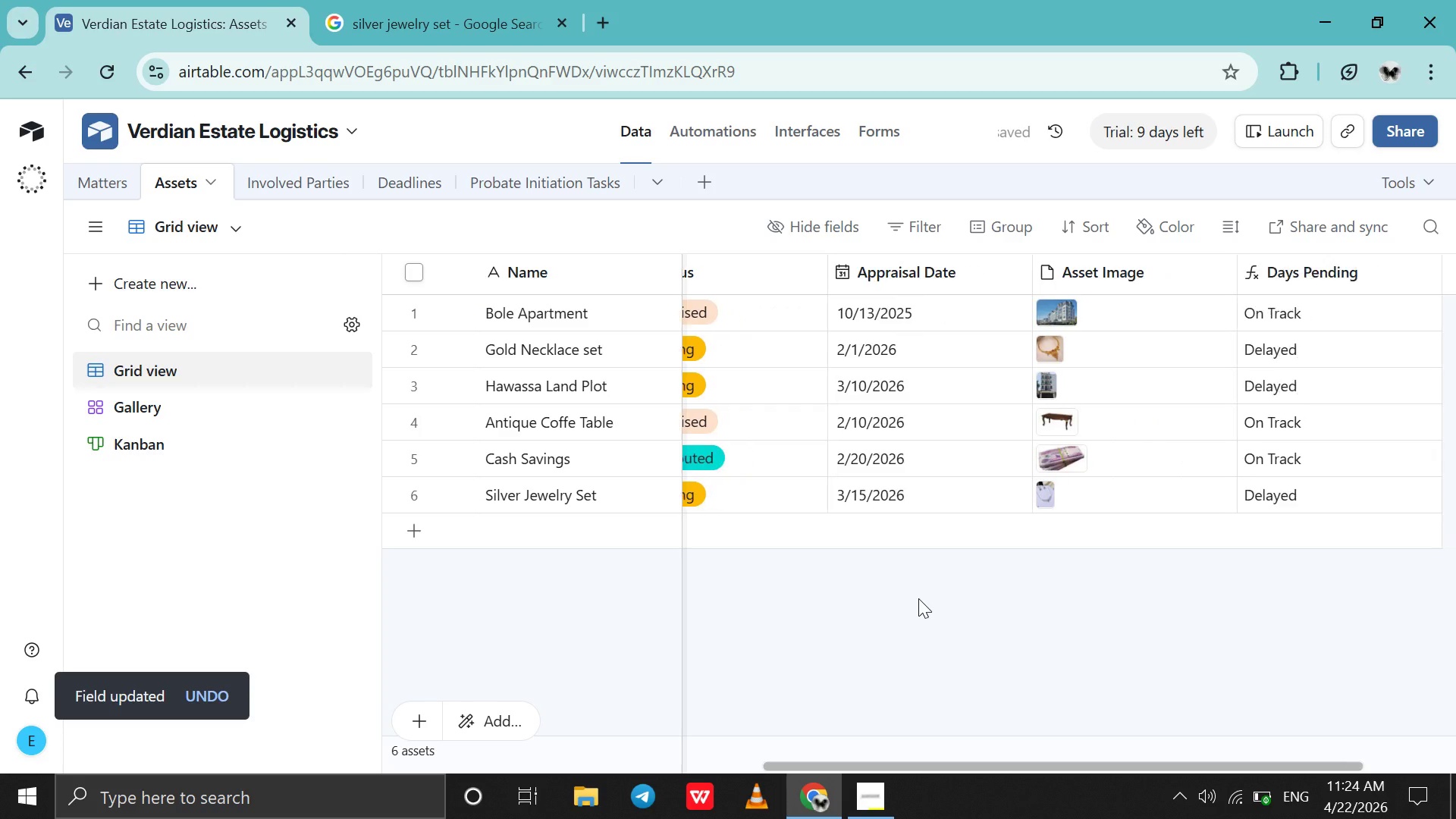 
scroll: coordinate [918, 598], scroll_direction: none, amount: 0.0
 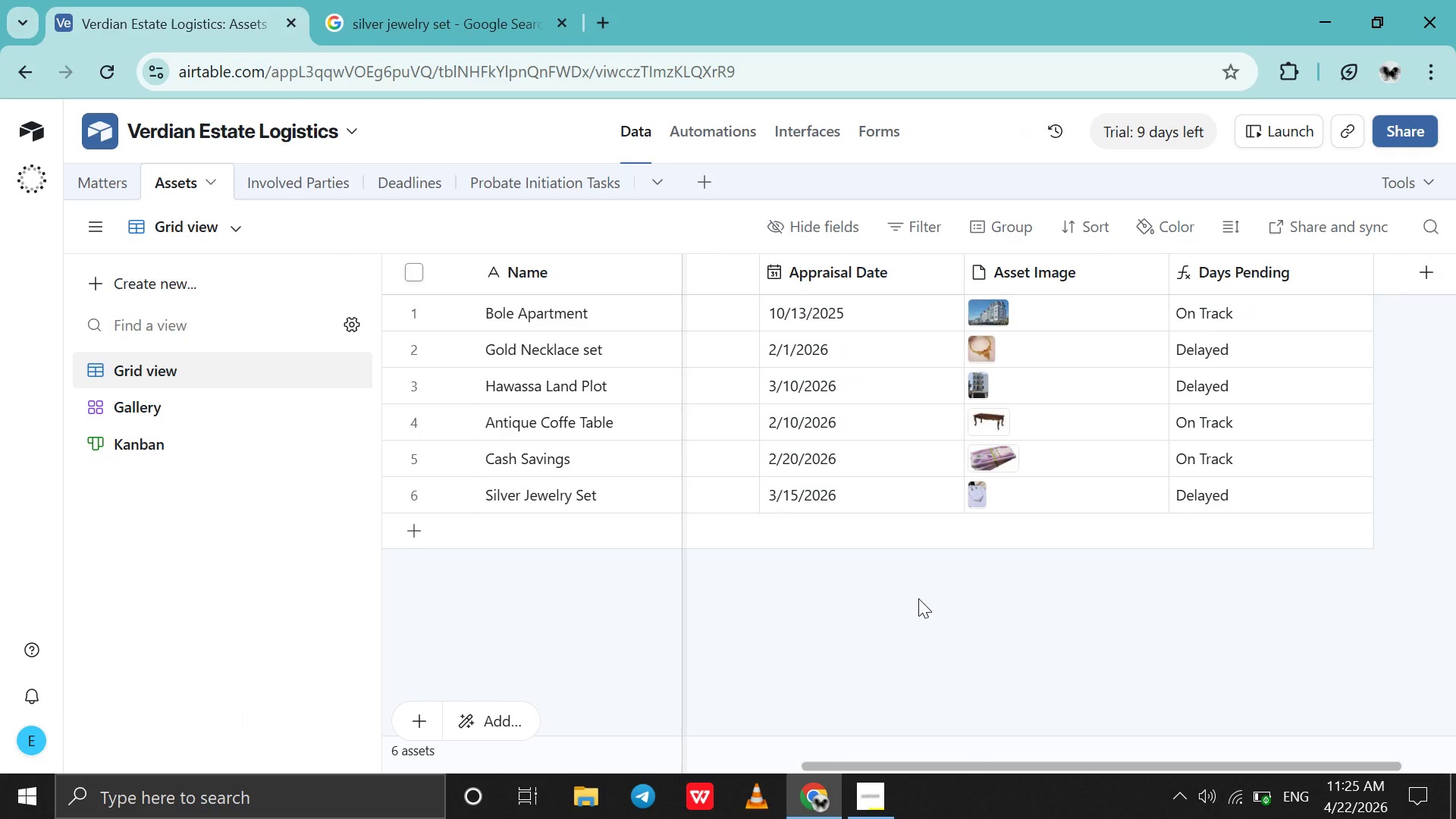 
wait(8.83)
 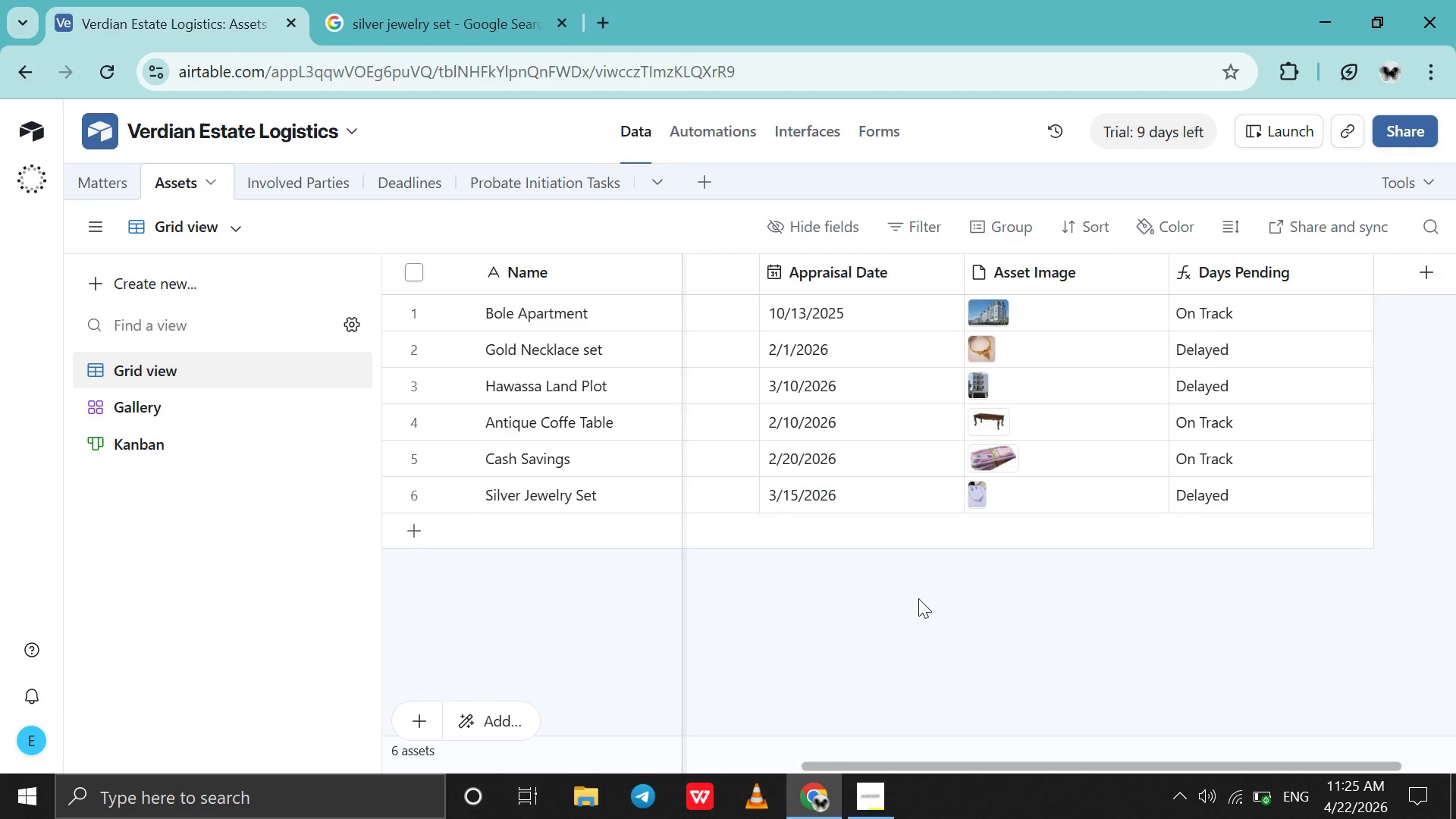 
double_click([840, 327])
 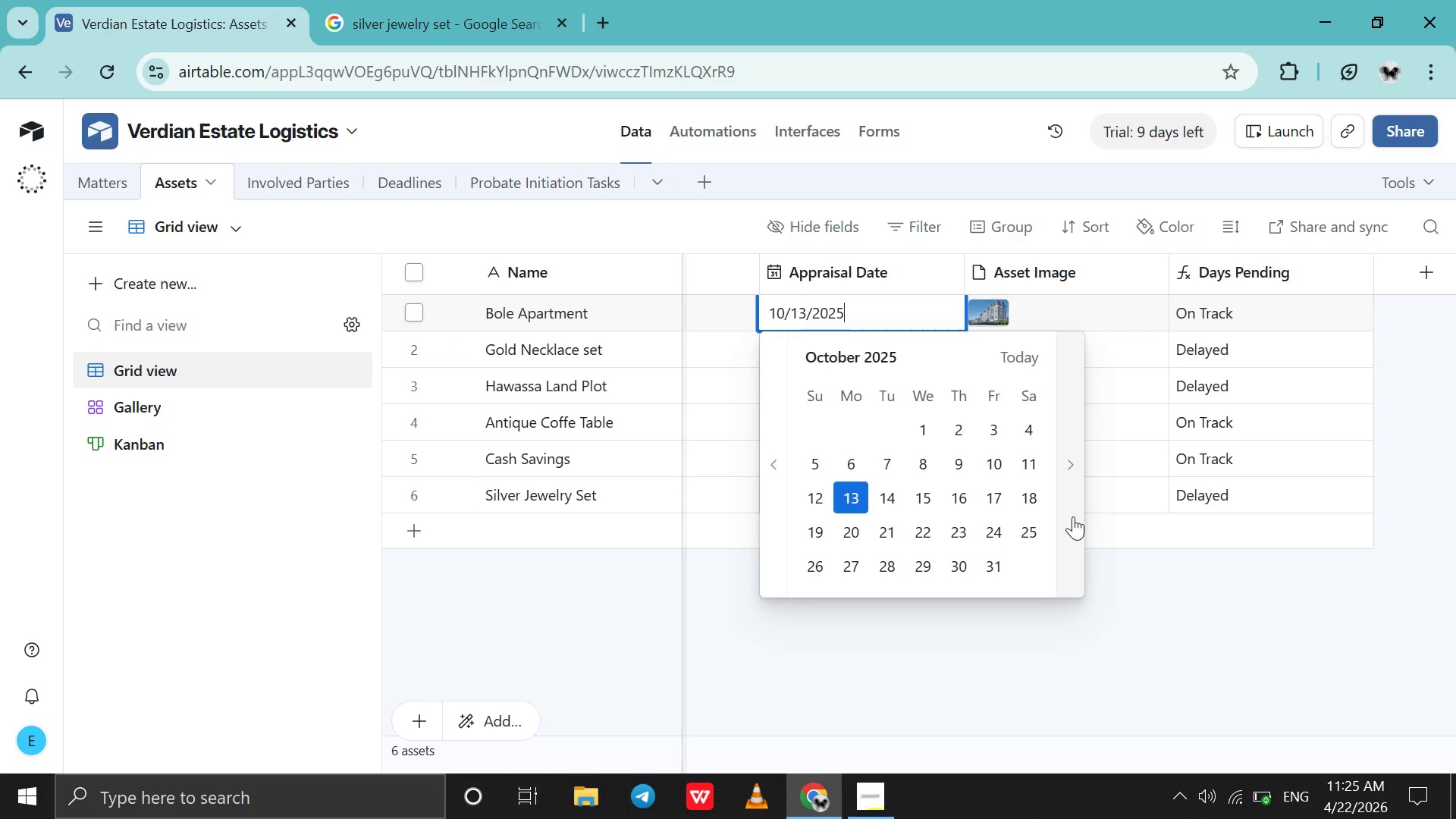 
double_click([1073, 516])
 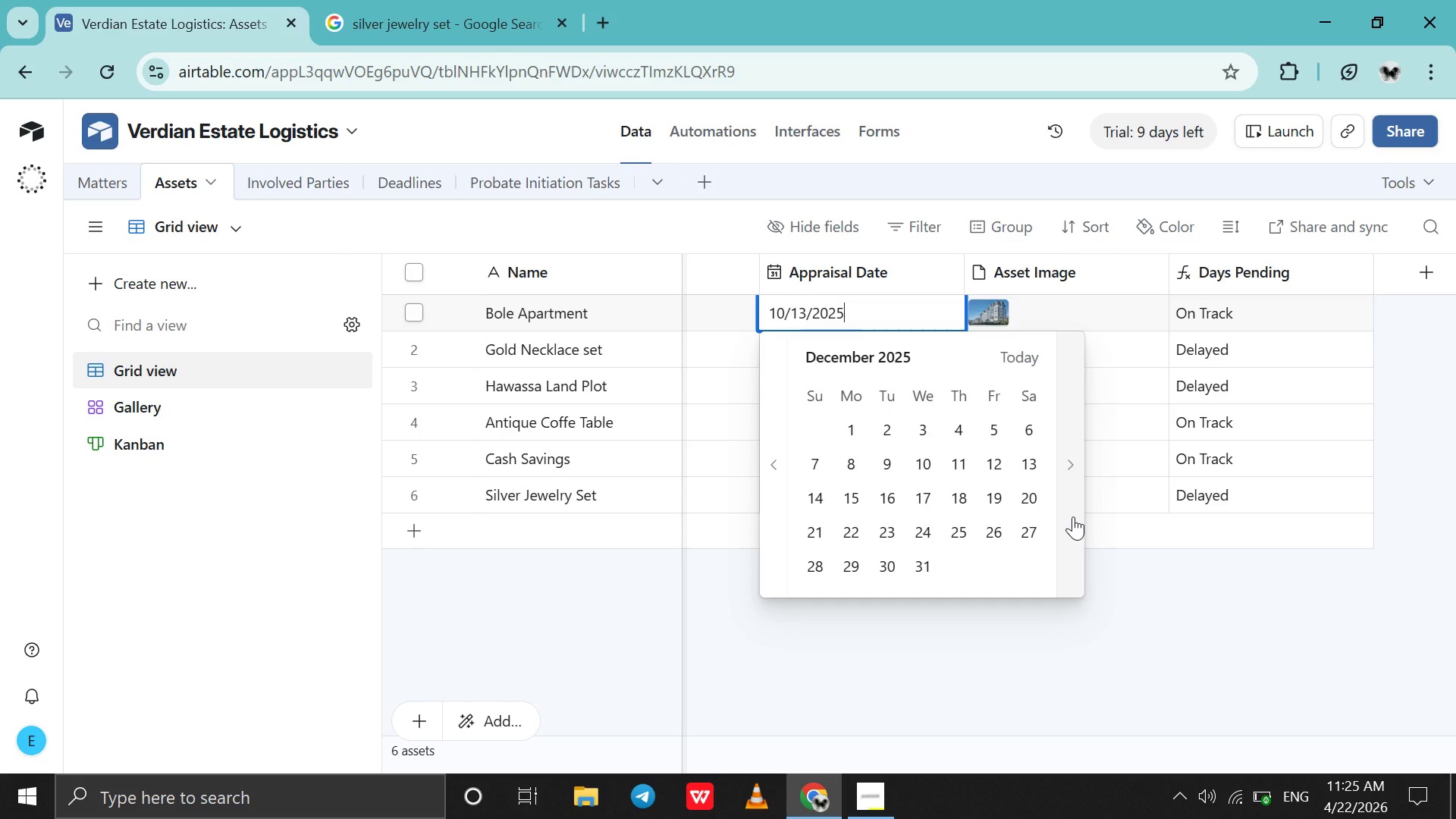 
triple_click([1073, 516])
 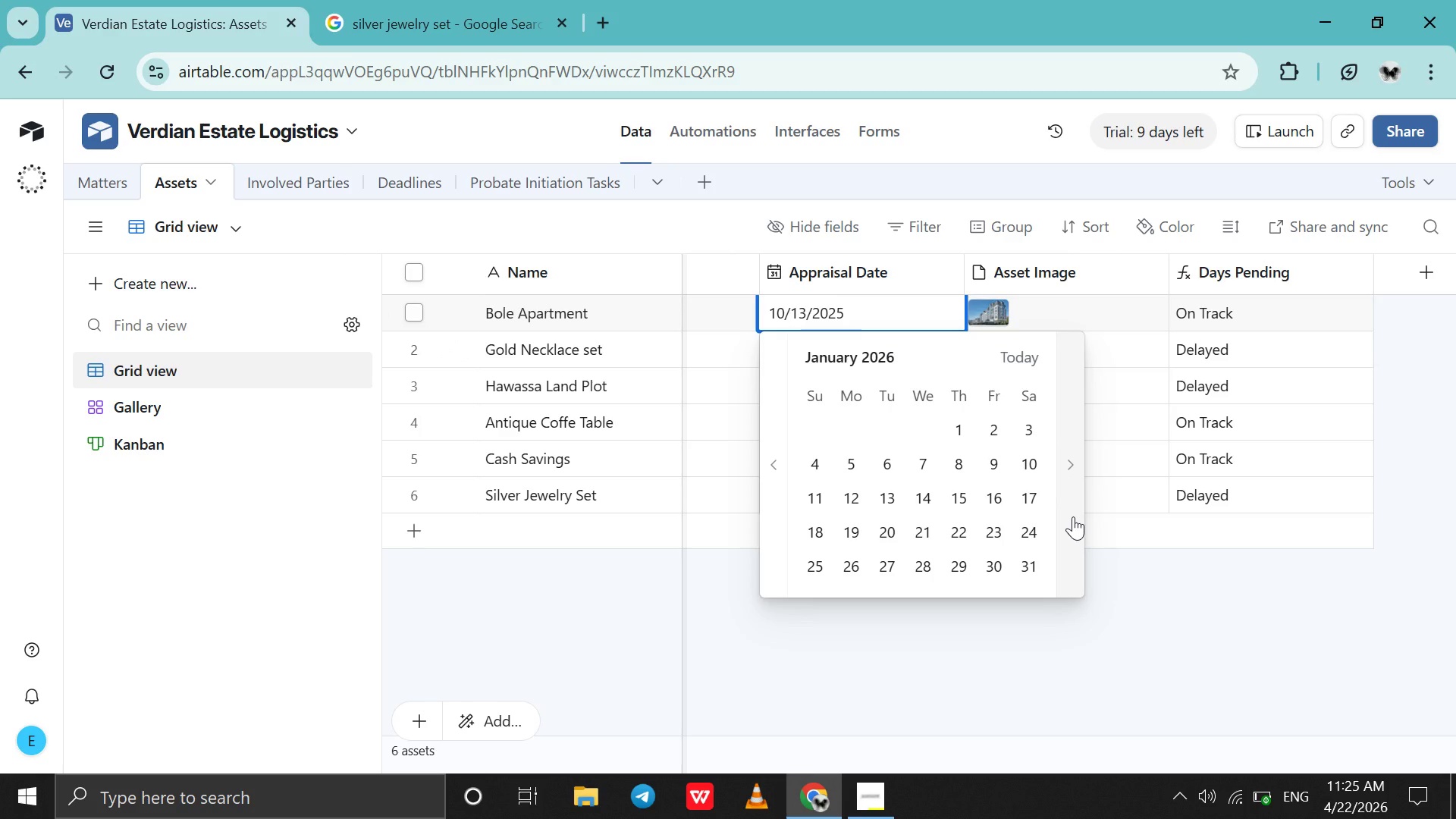 
double_click([1073, 516])
 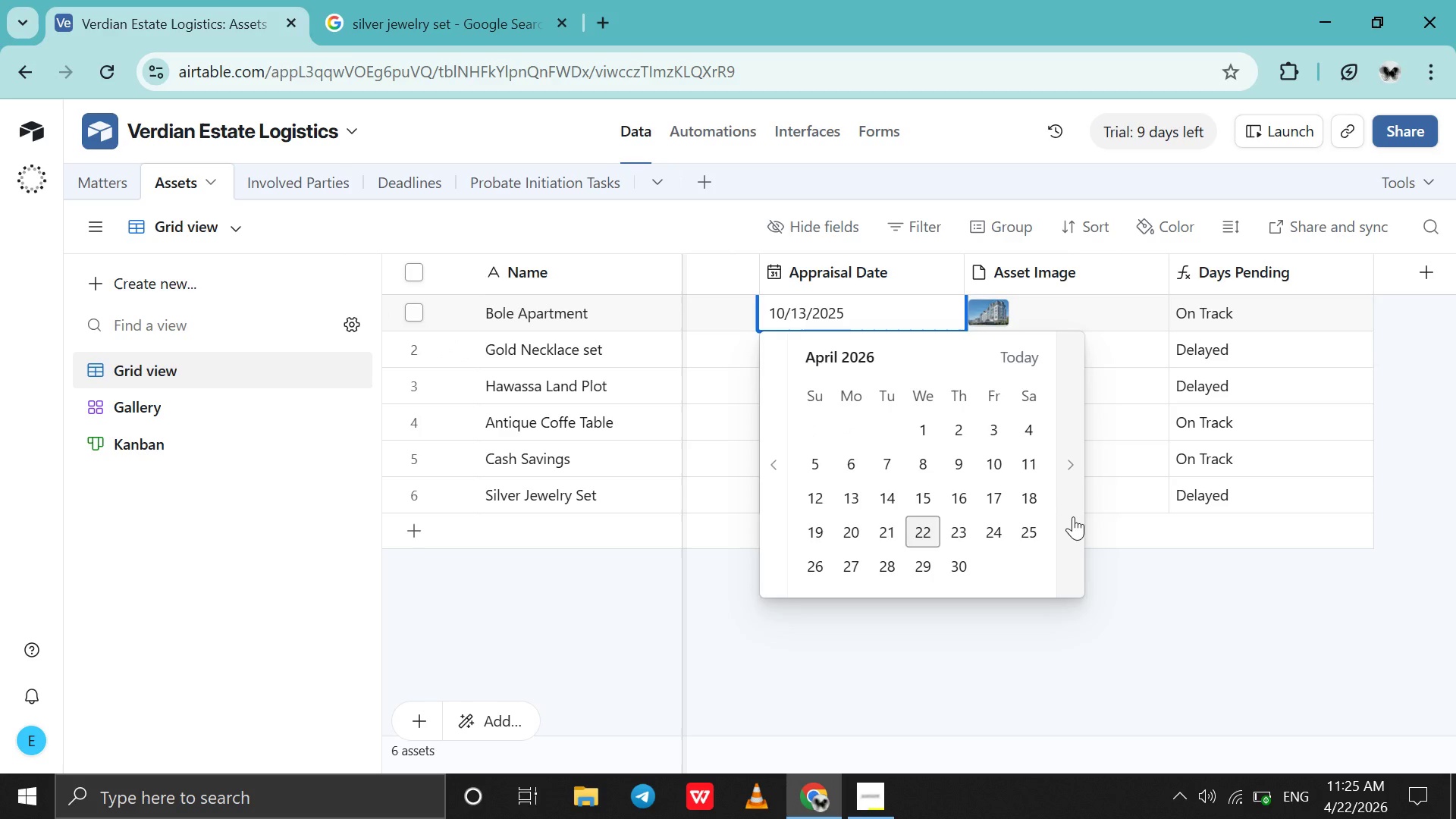 
double_click([1073, 516])
 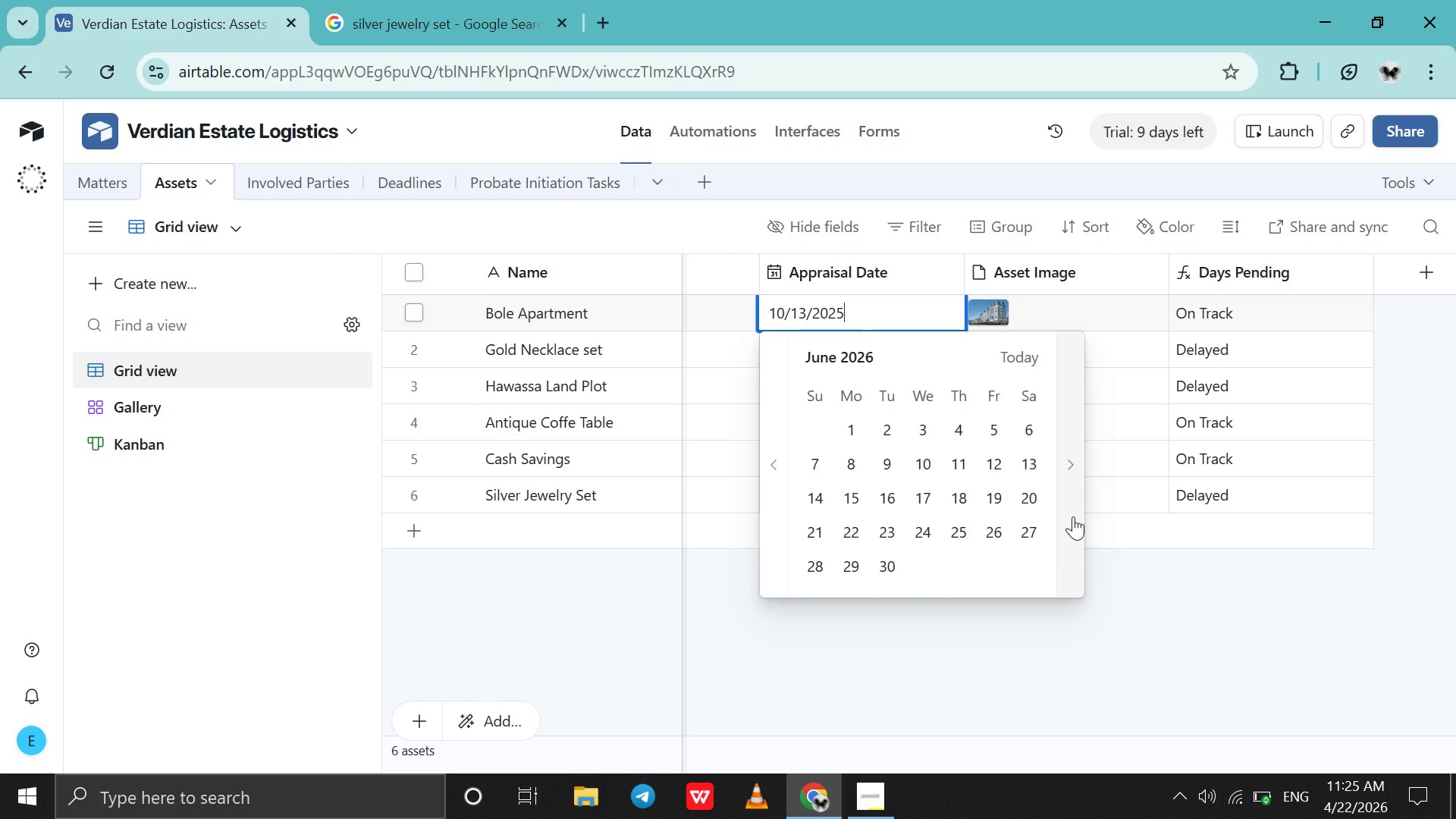 
triple_click([1073, 516])
 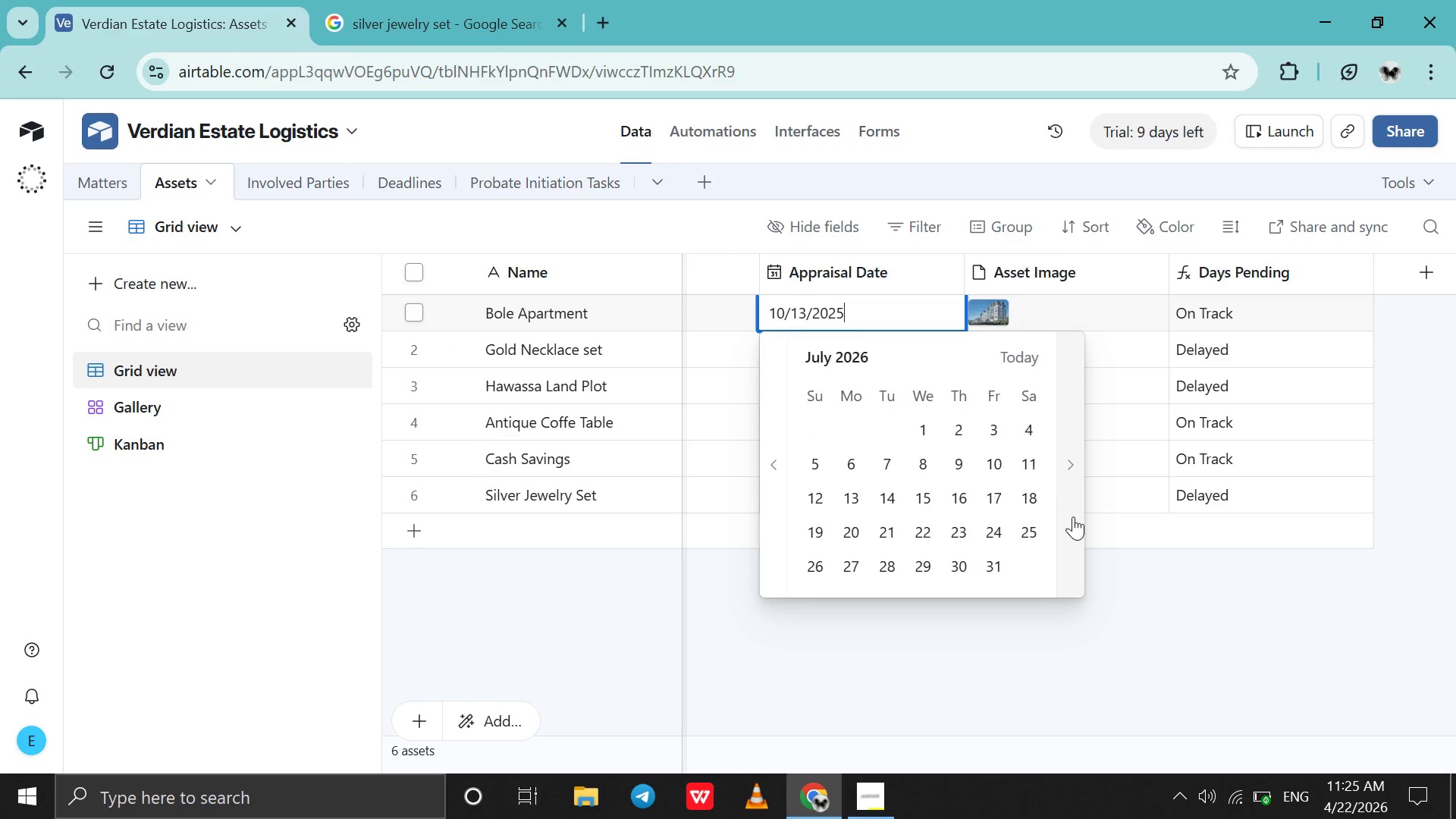 
triple_click([1073, 516])
 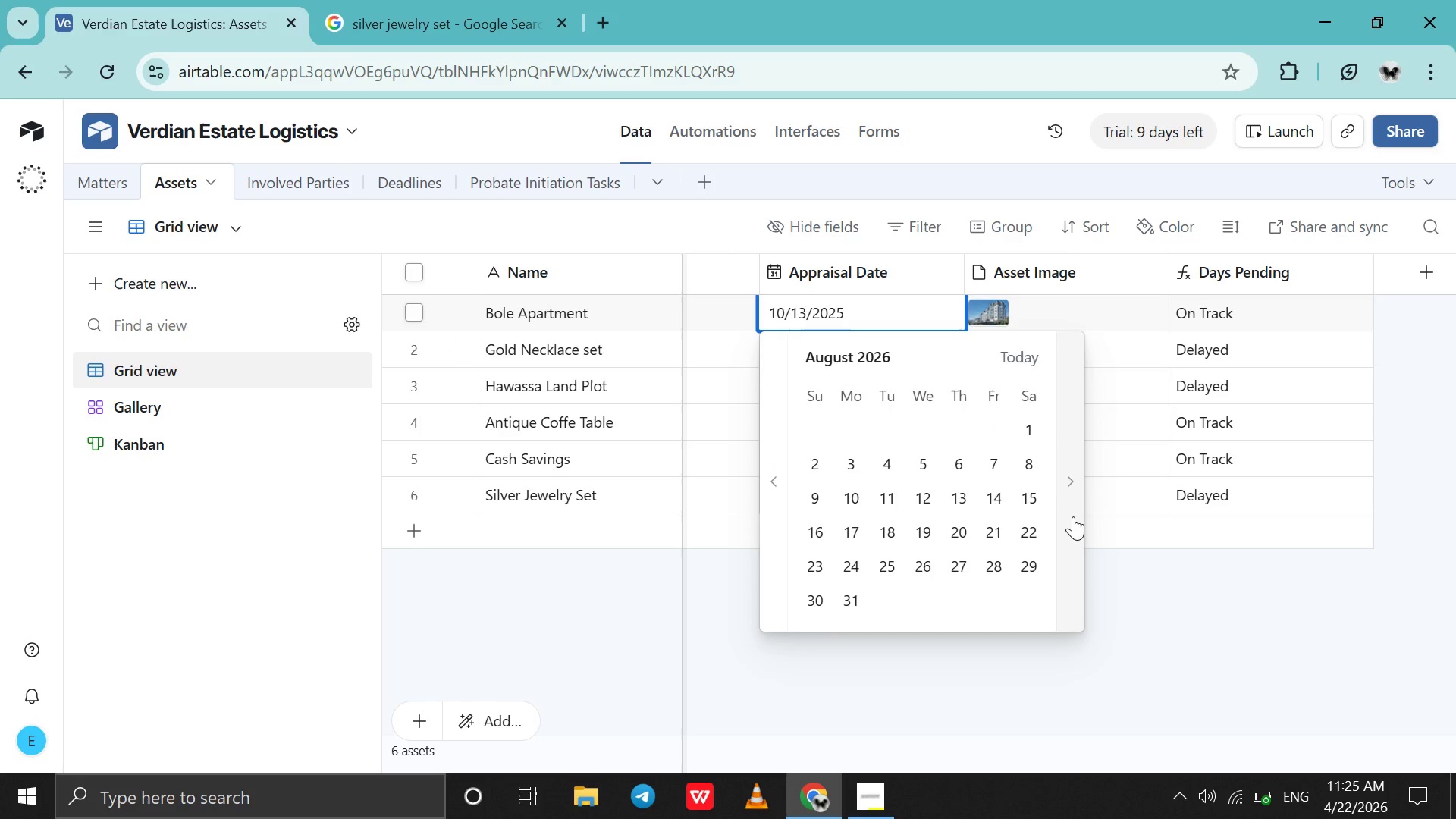 
triple_click([1073, 516])
 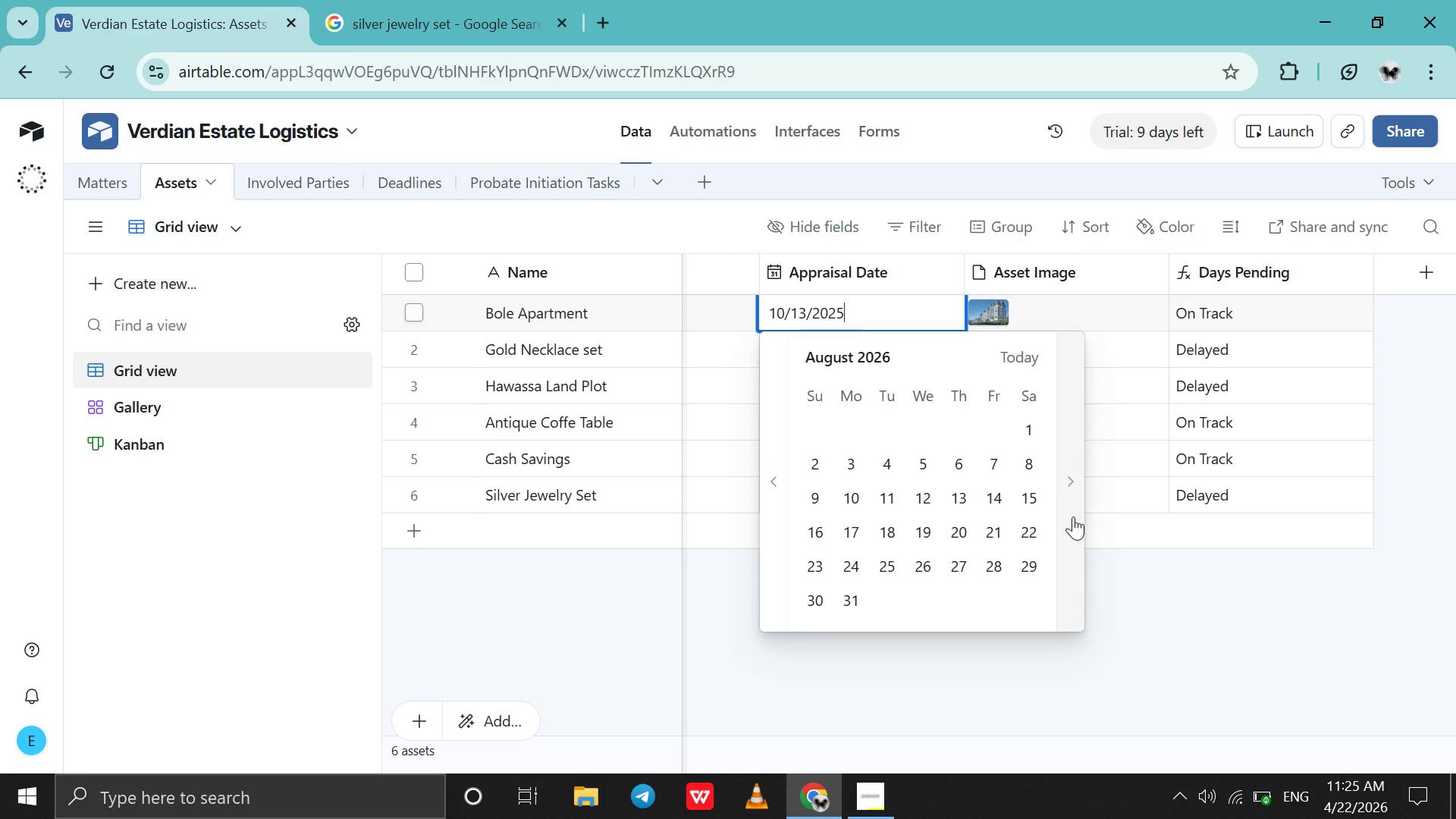 
left_click([1073, 516])
 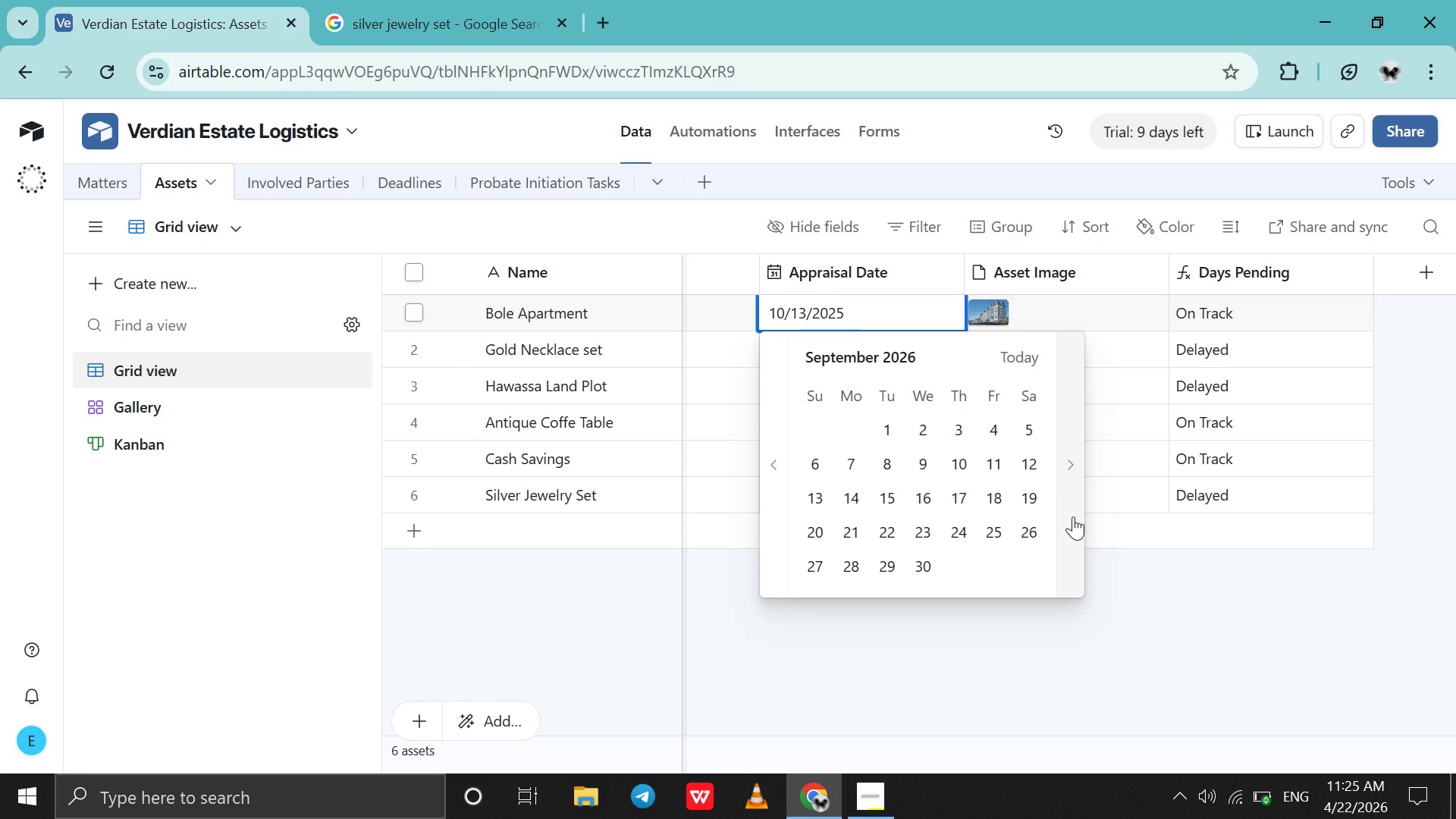 
left_click([1073, 516])
 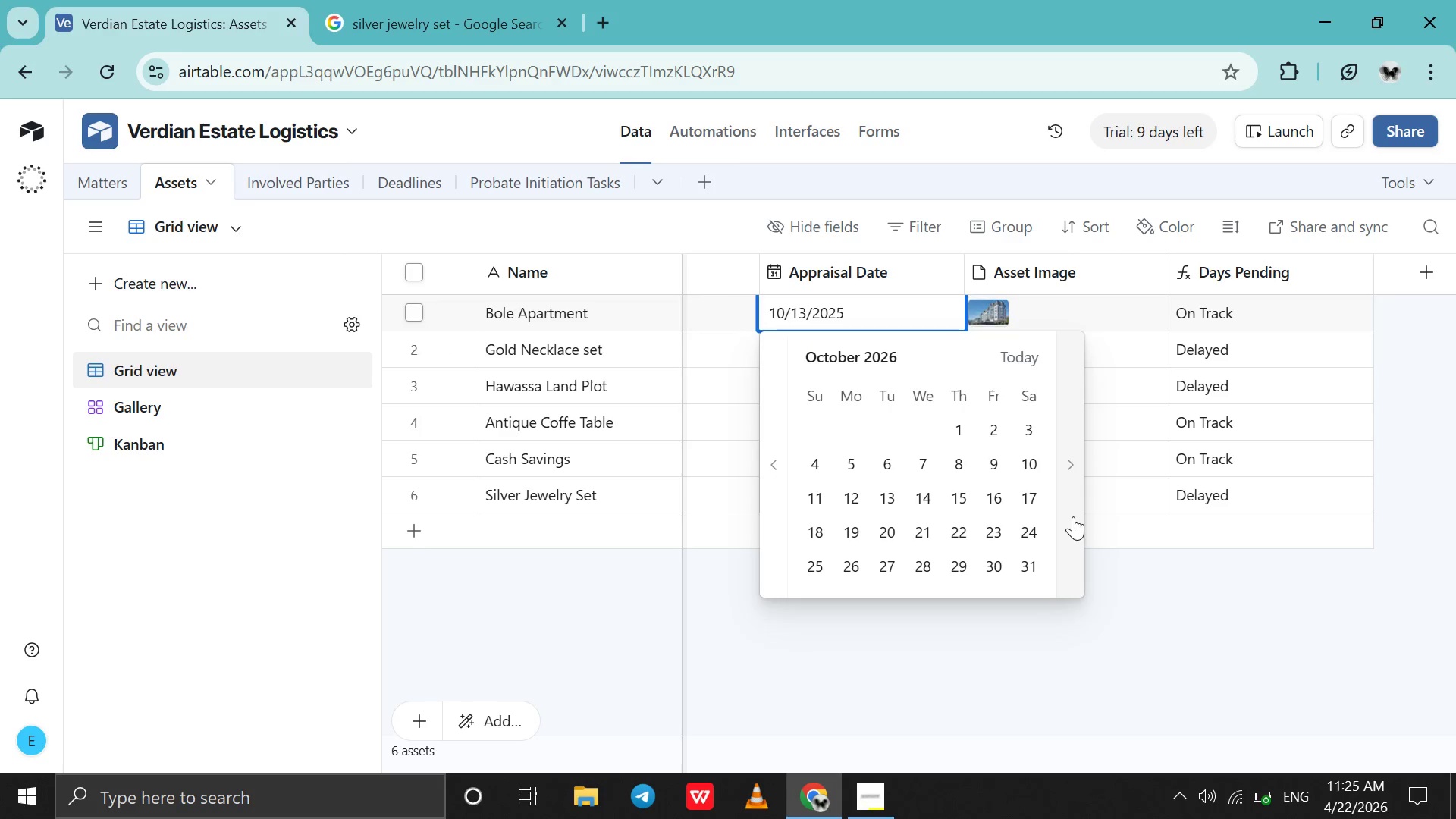 
left_click([1073, 516])
 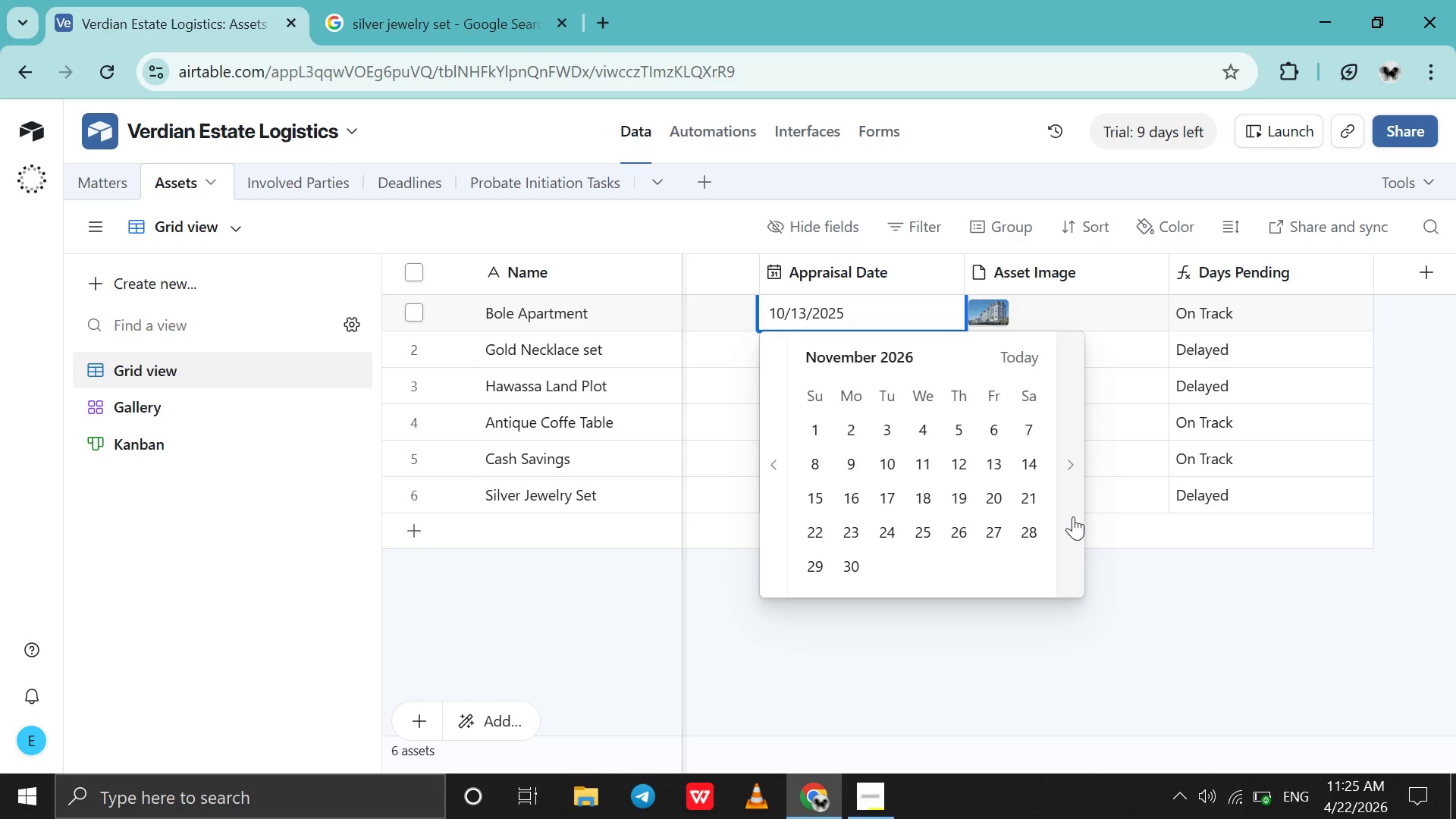 
left_click([1073, 516])
 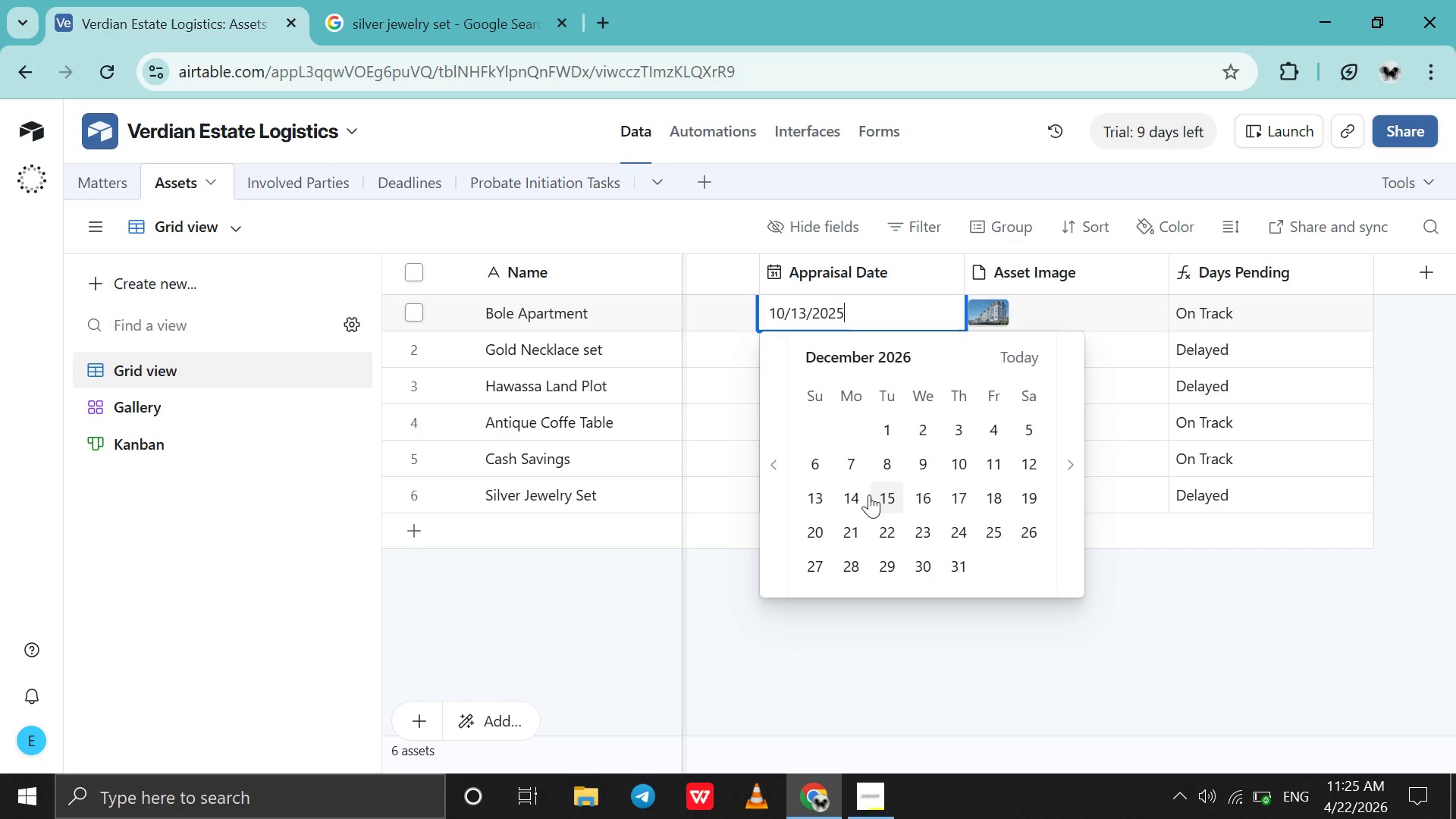 
wait(6.01)
 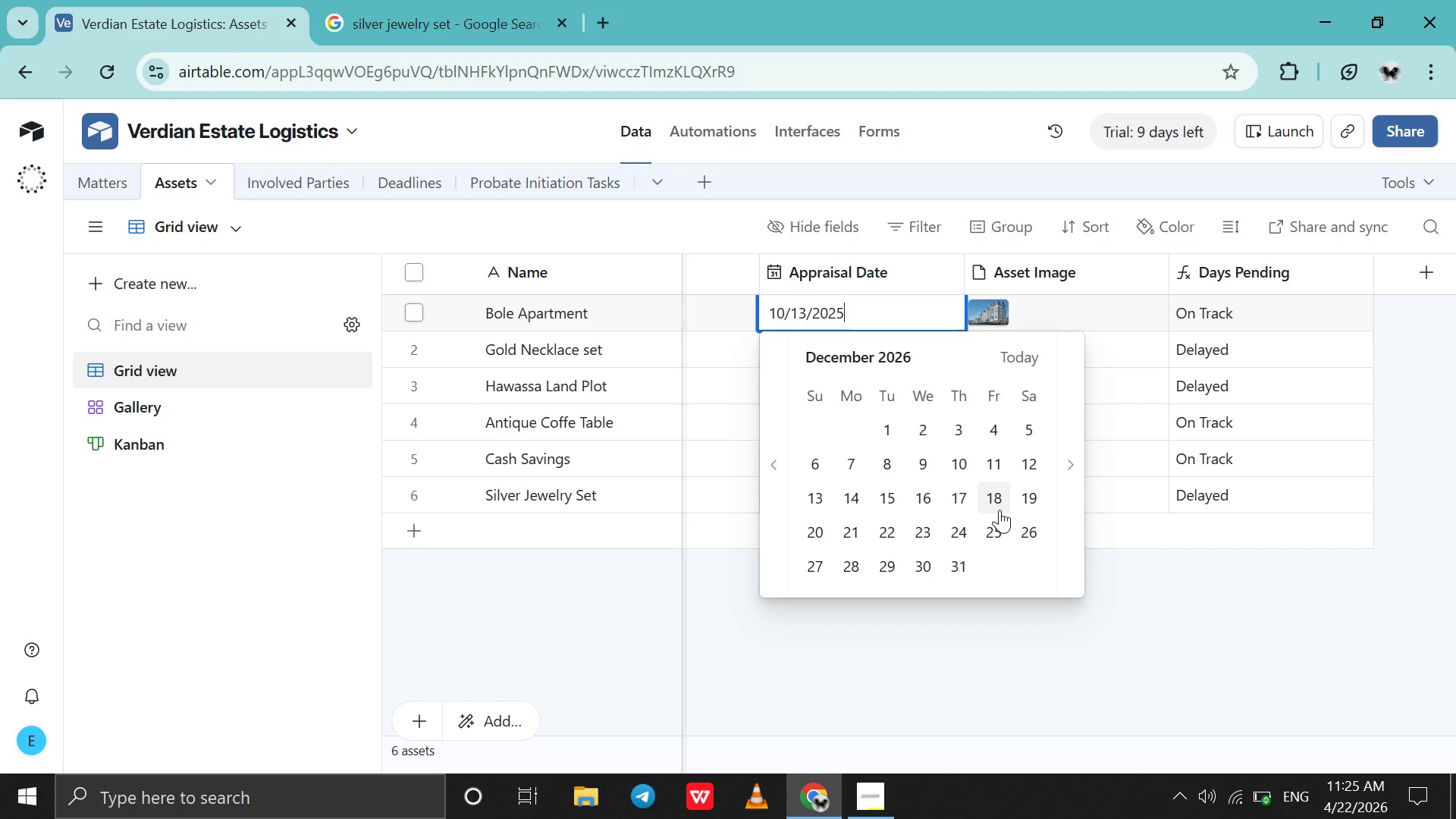 
double_click([786, 497])
 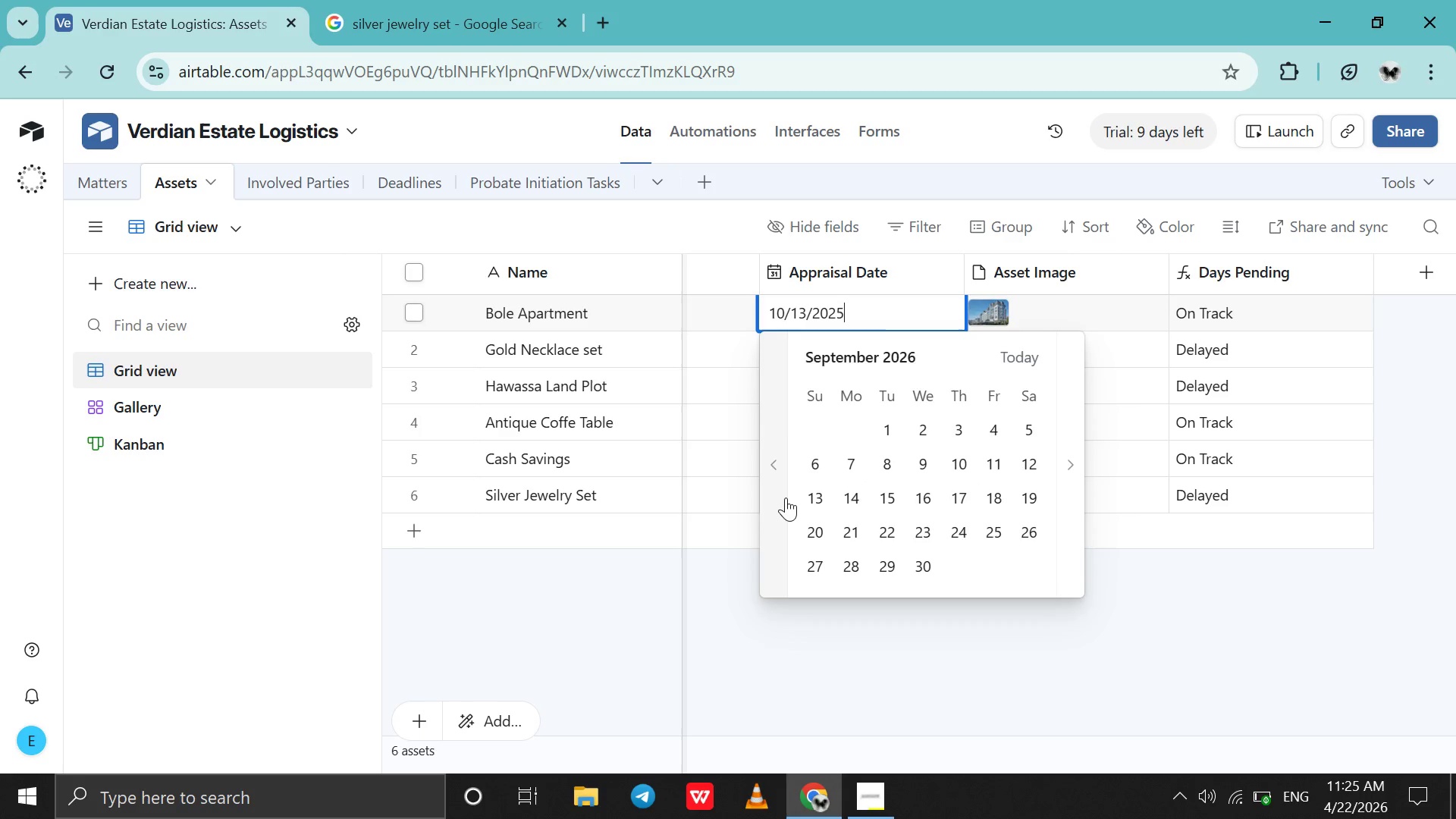 
triple_click([786, 497])
 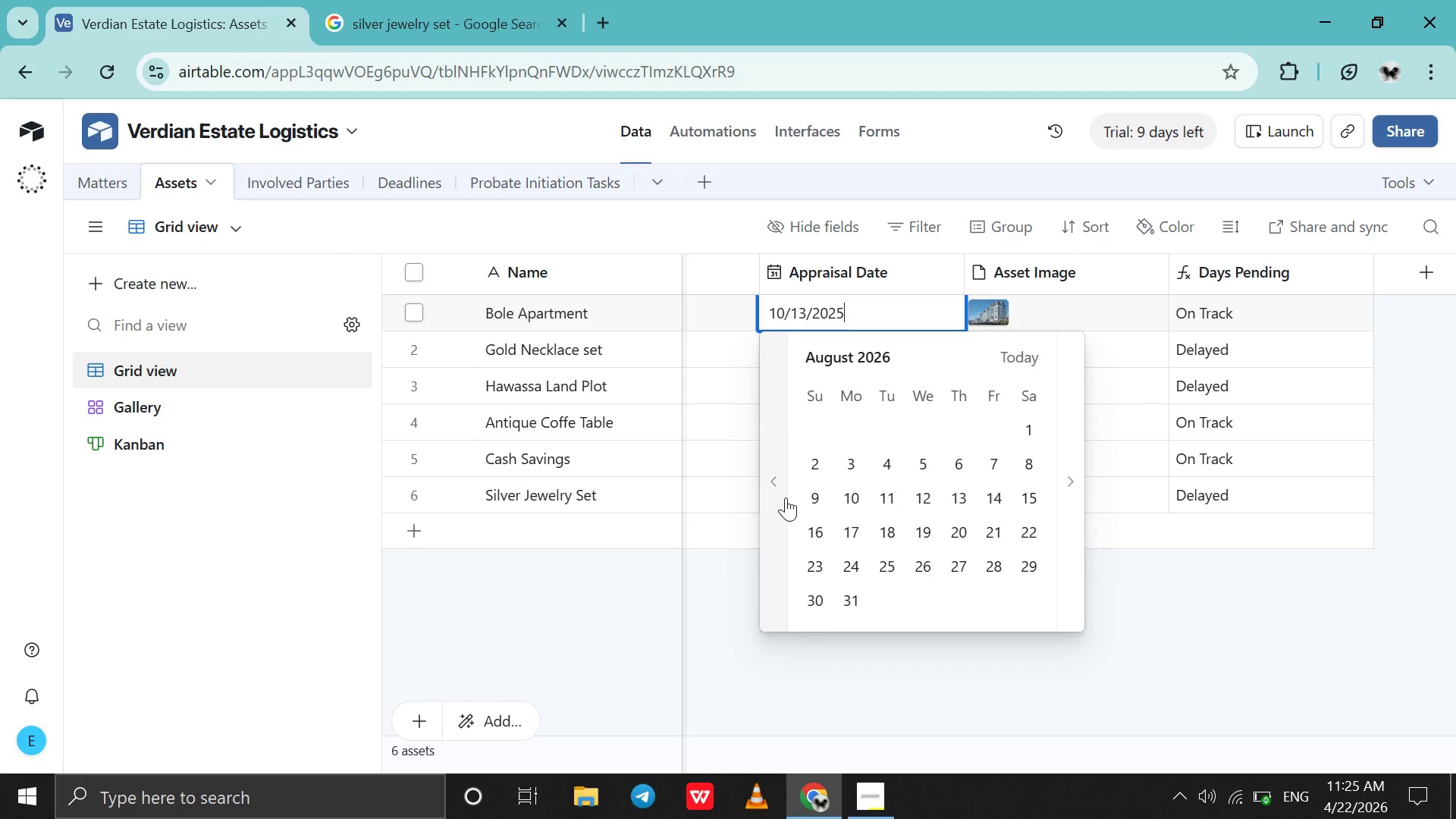 
triple_click([786, 497])
 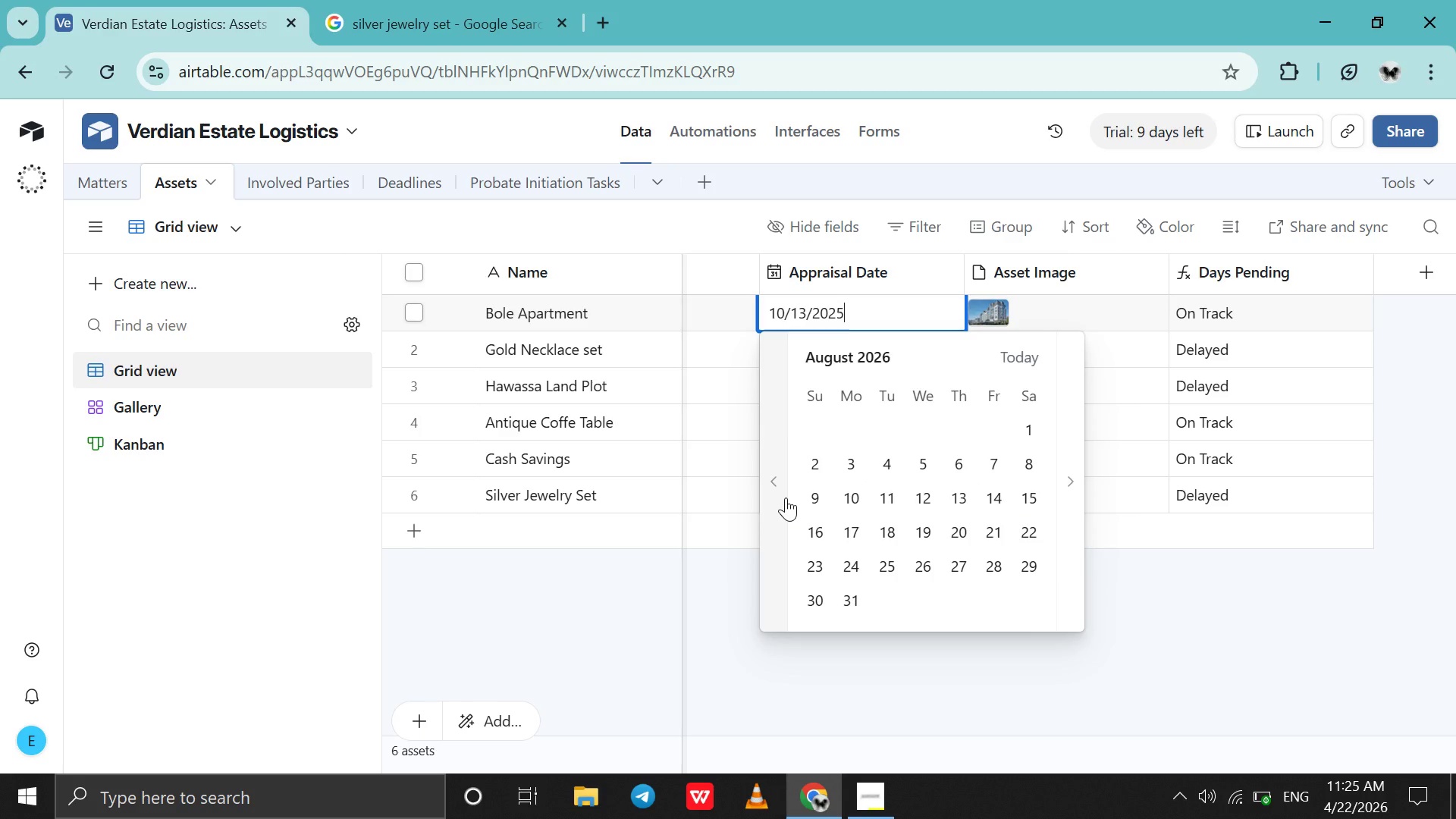 
triple_click([786, 497])
 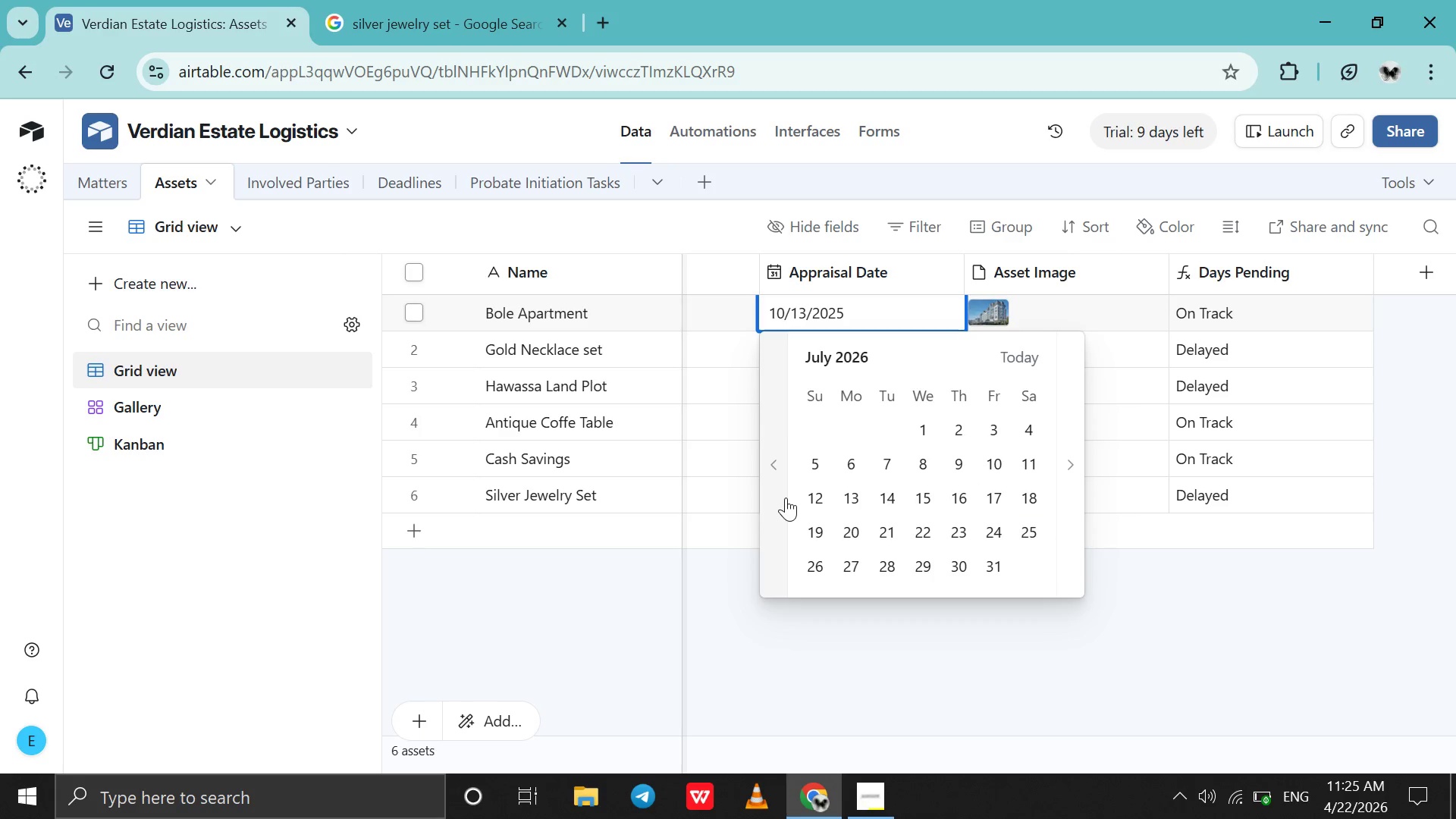 
left_click([786, 497])
 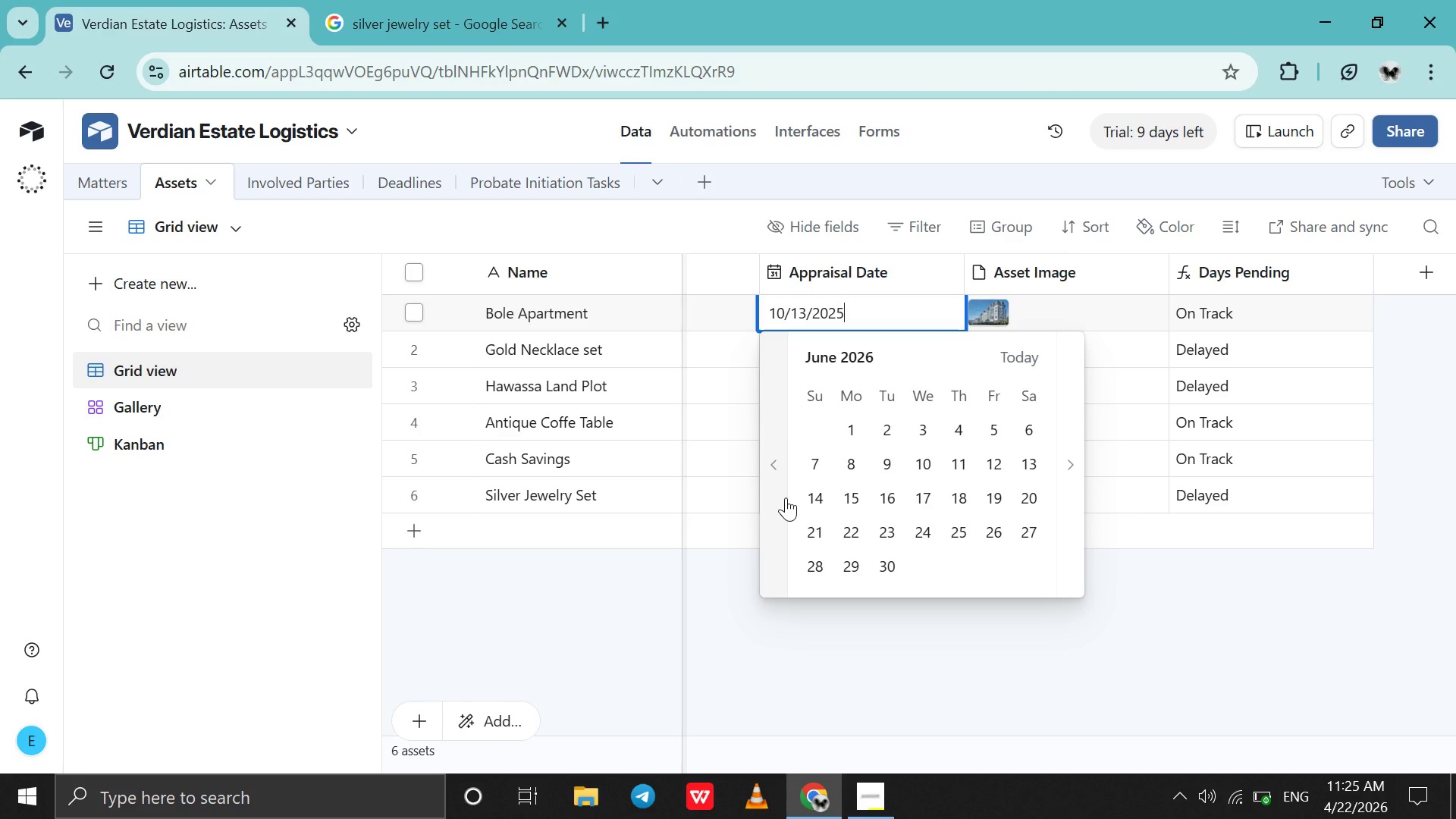 
left_click([786, 497])
 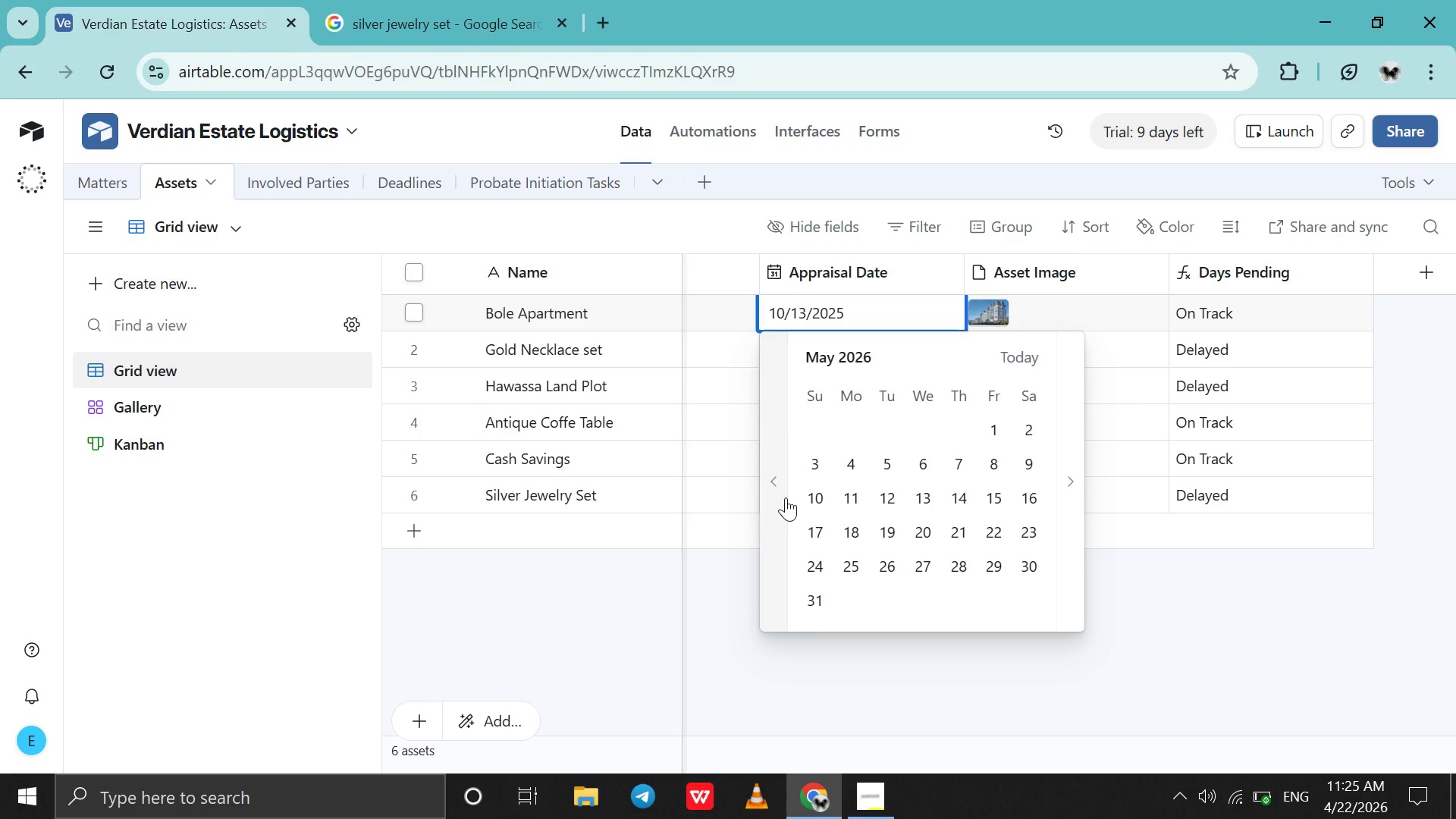 
left_click([786, 497])
 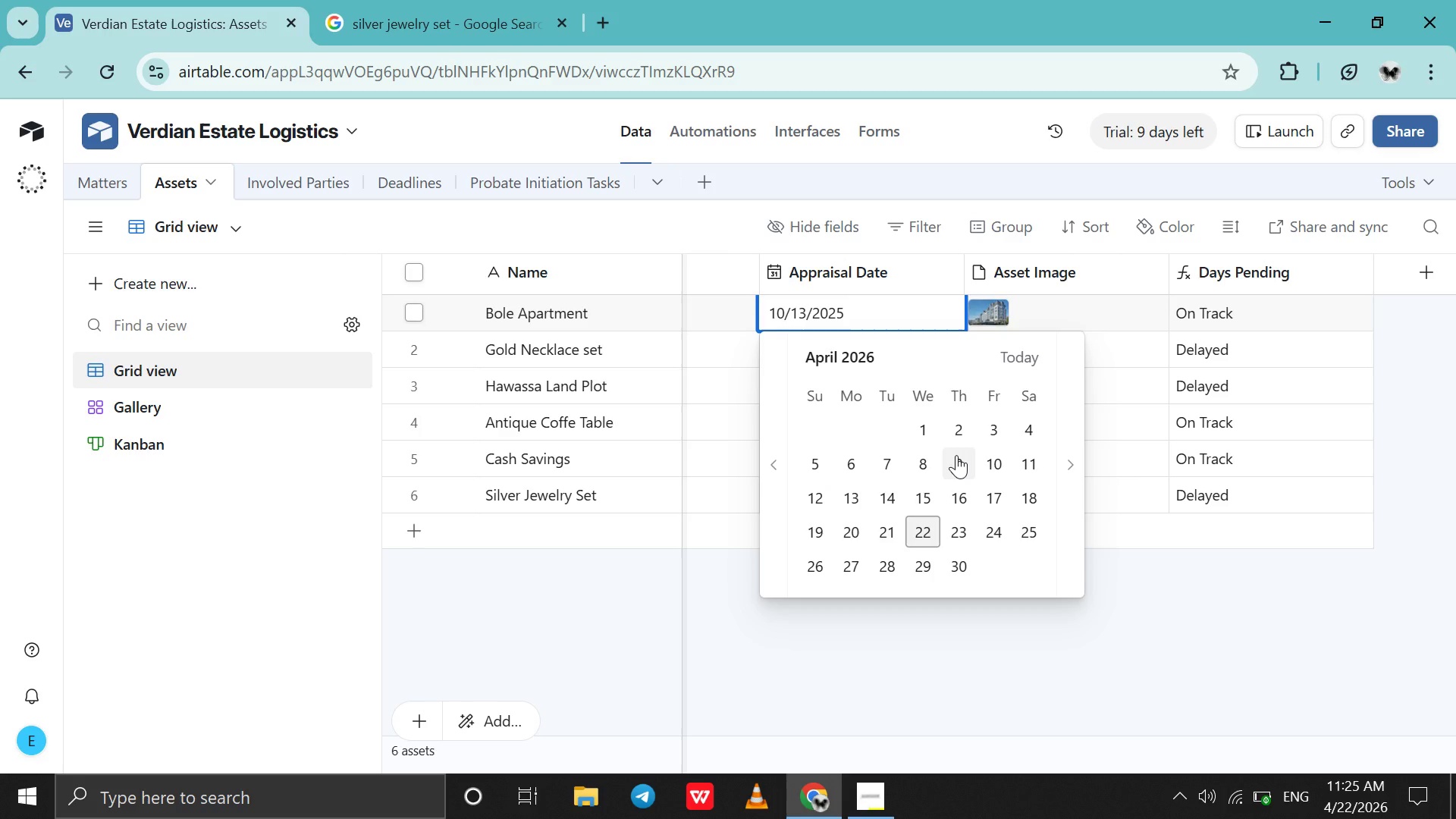 
left_click([956, 455])
 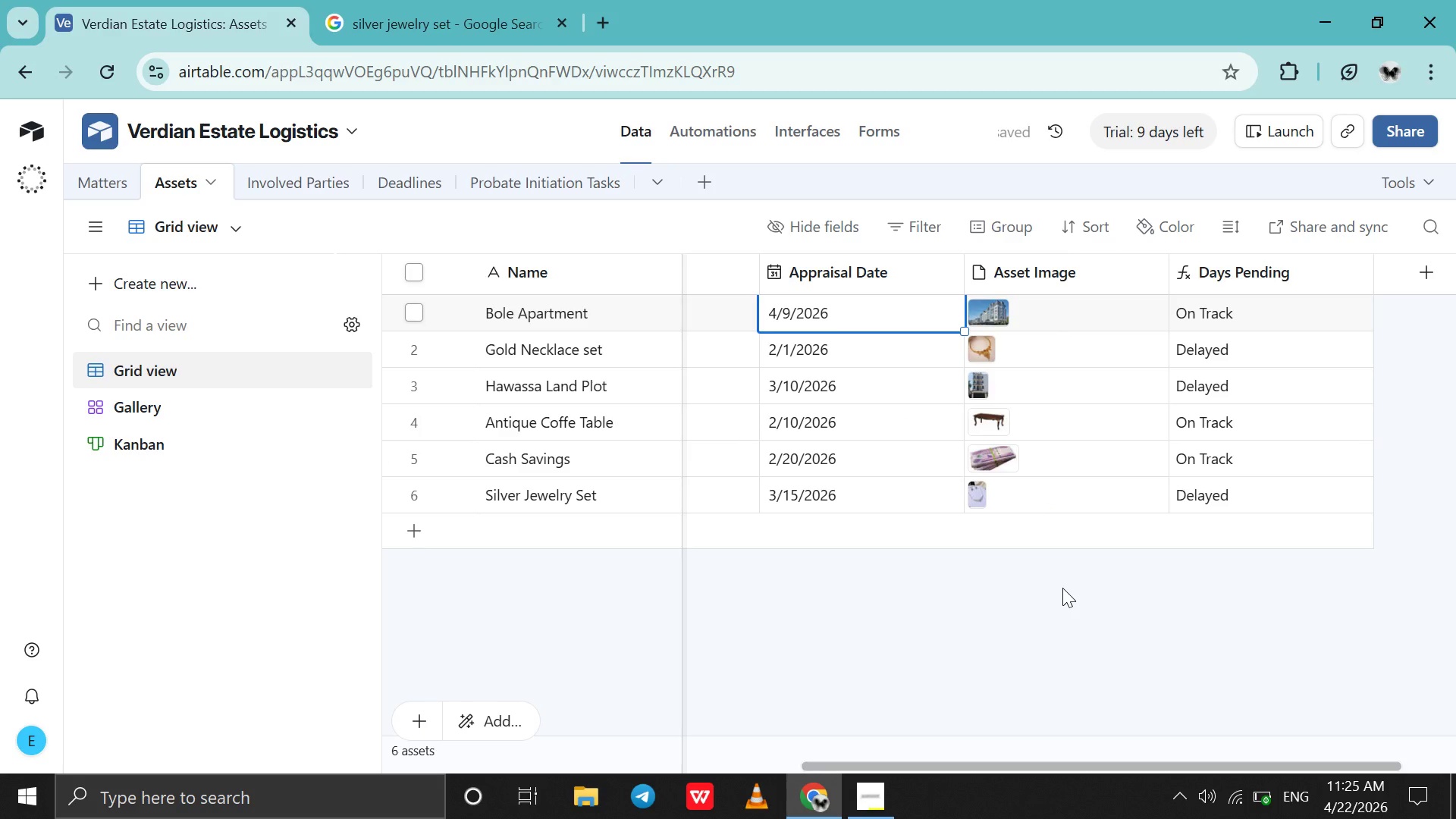 
left_click([1062, 588])
 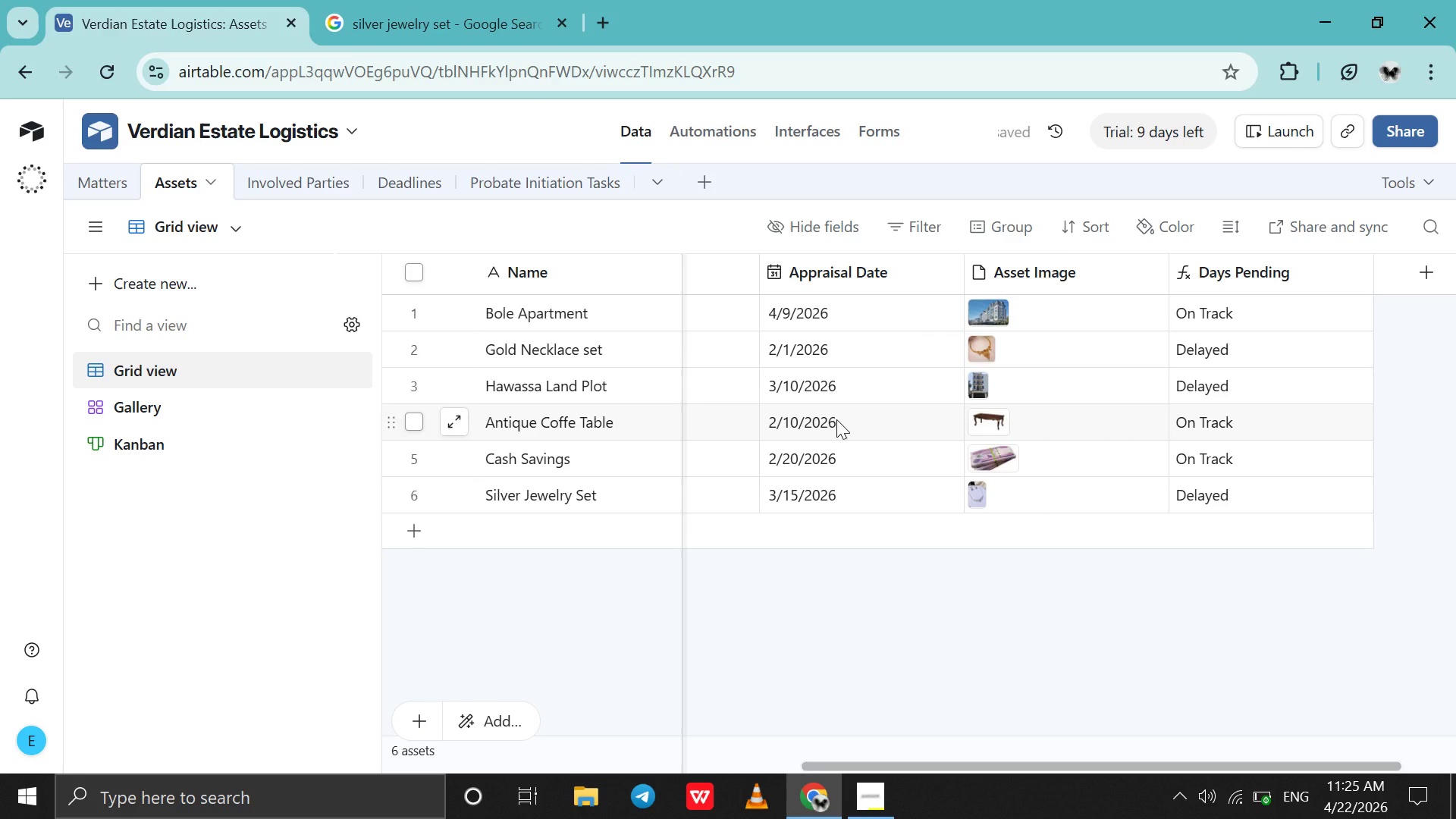 
double_click([835, 422])
 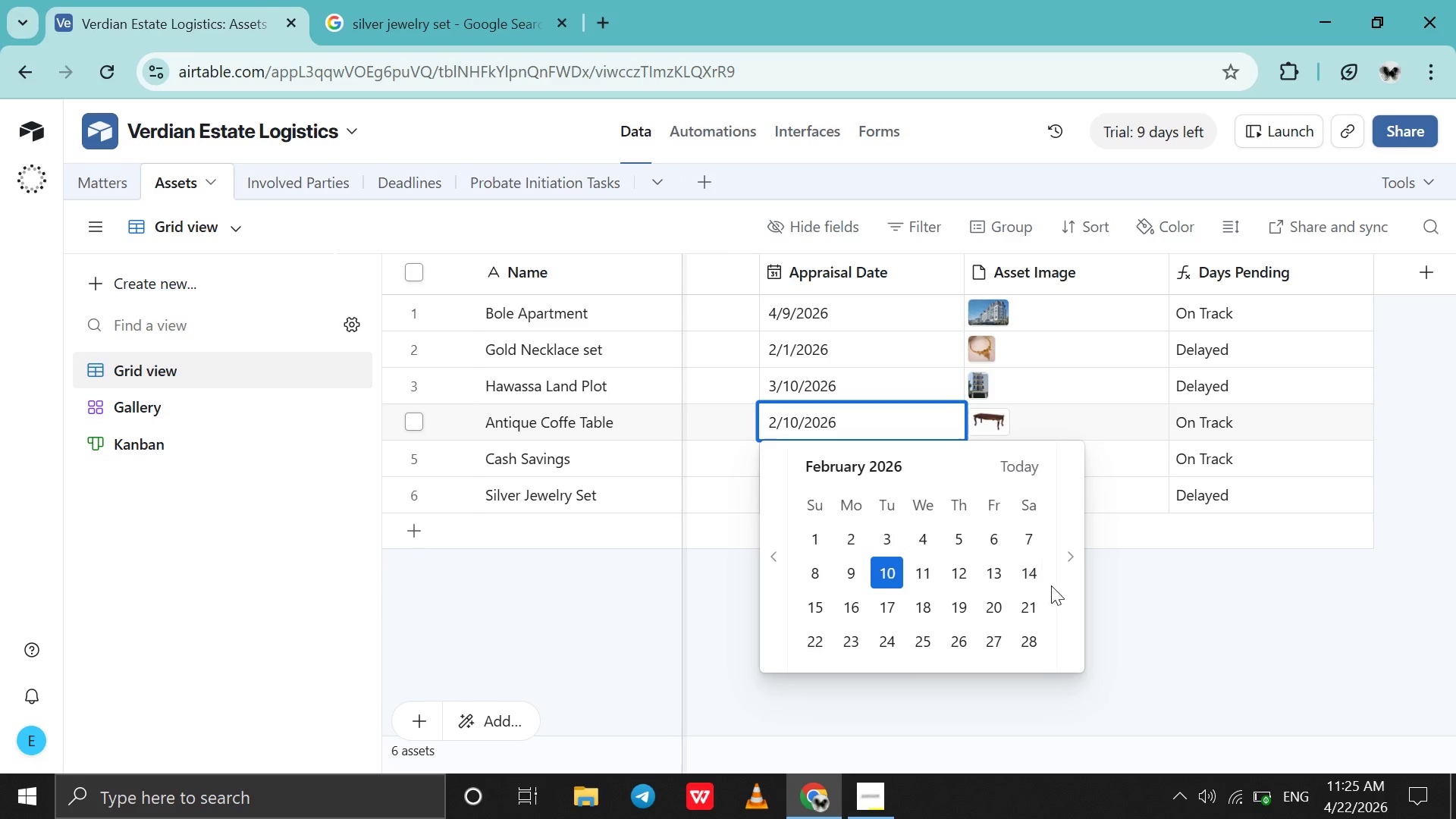 
left_click([1055, 585])
 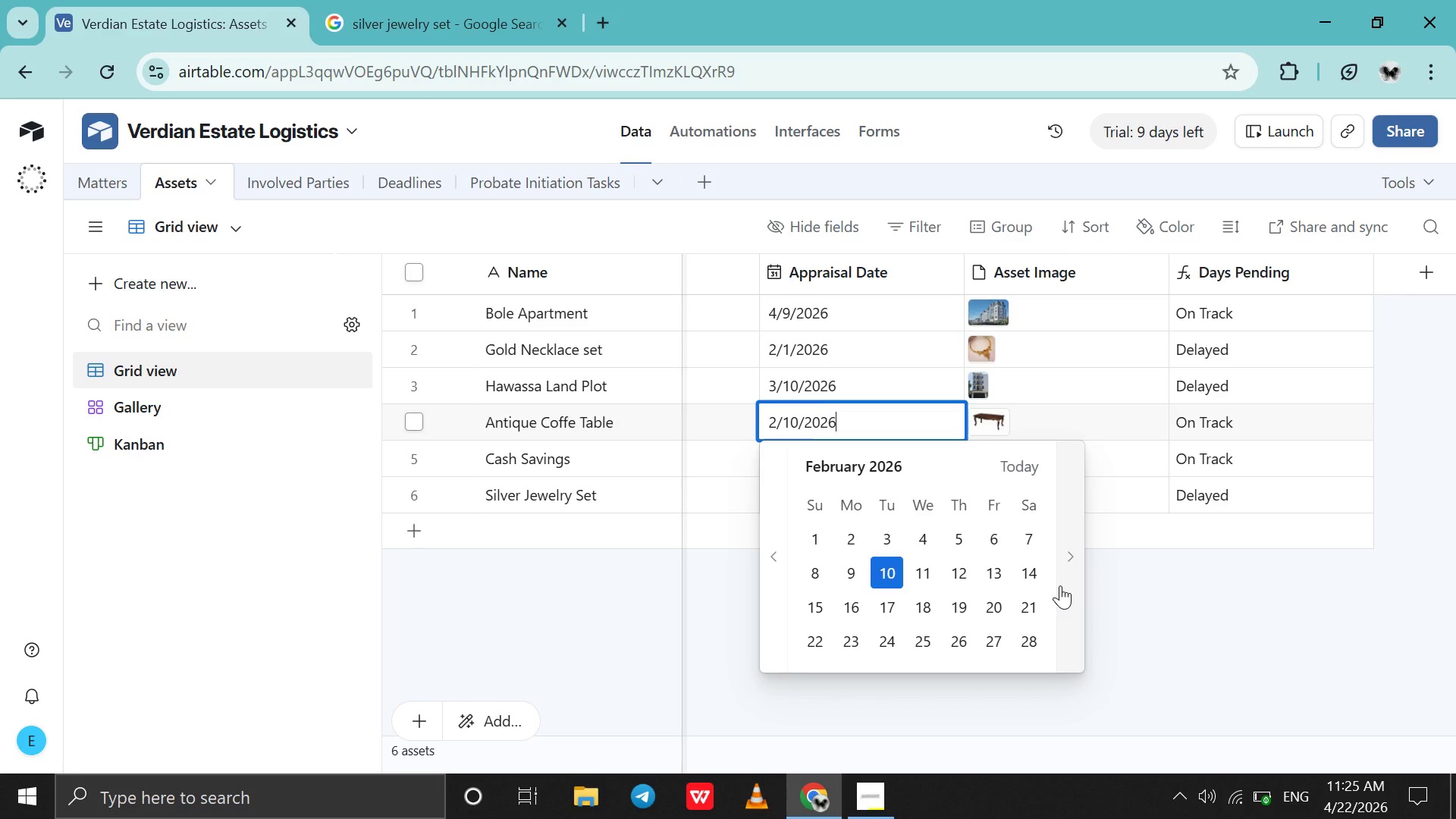 
left_click([1060, 585])
 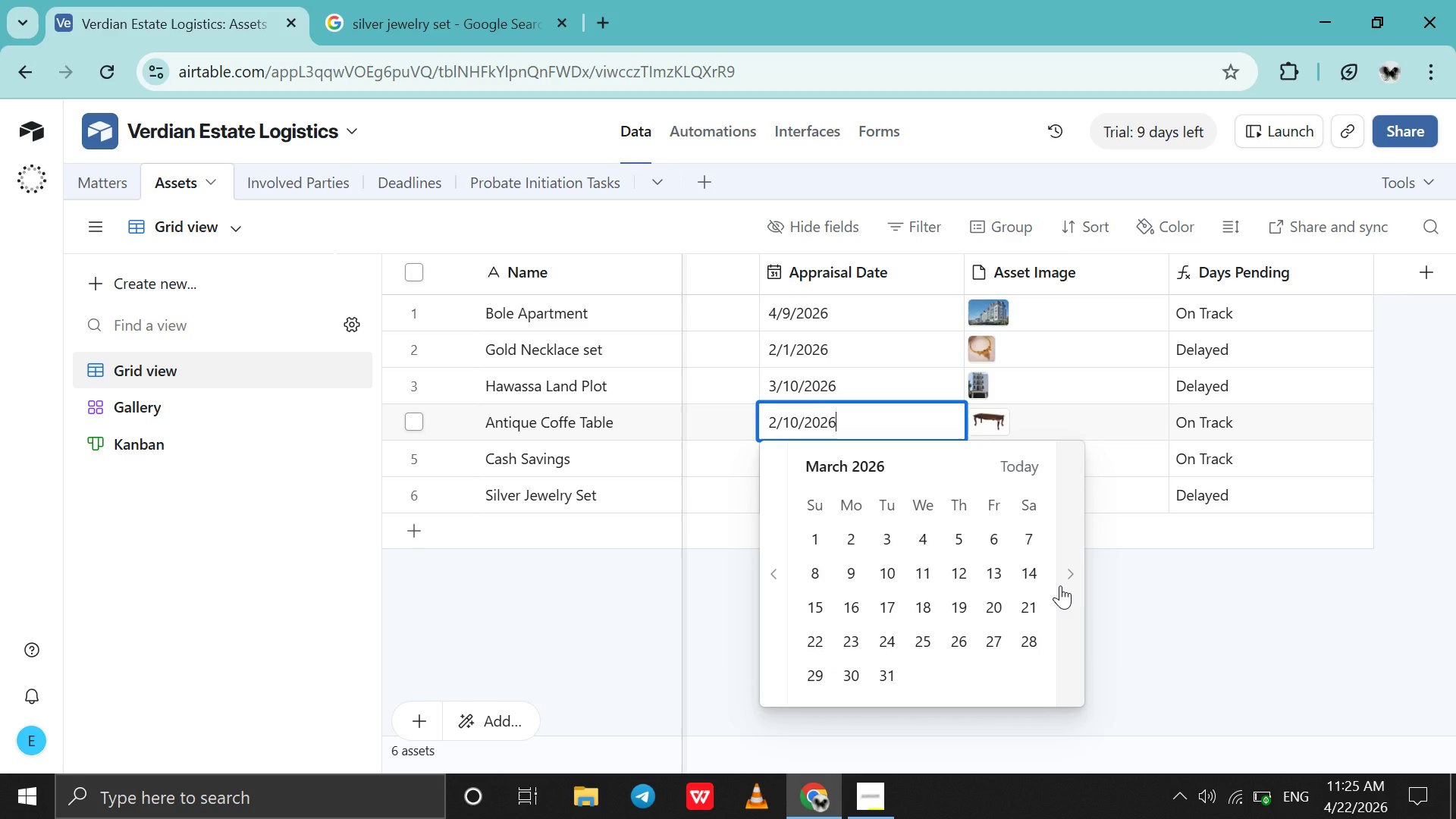 
left_click([1060, 585])
 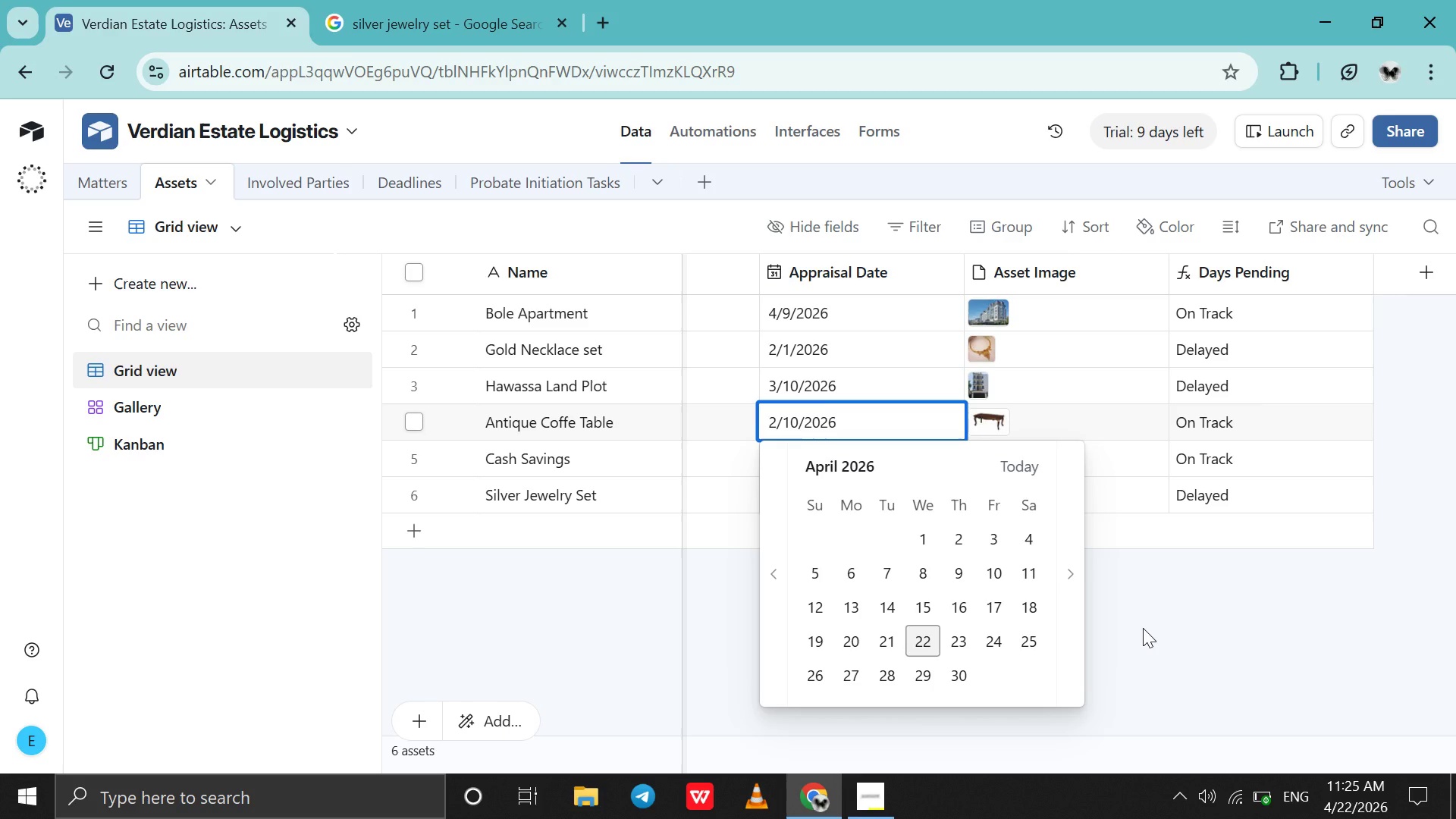 
left_click([1143, 628])
 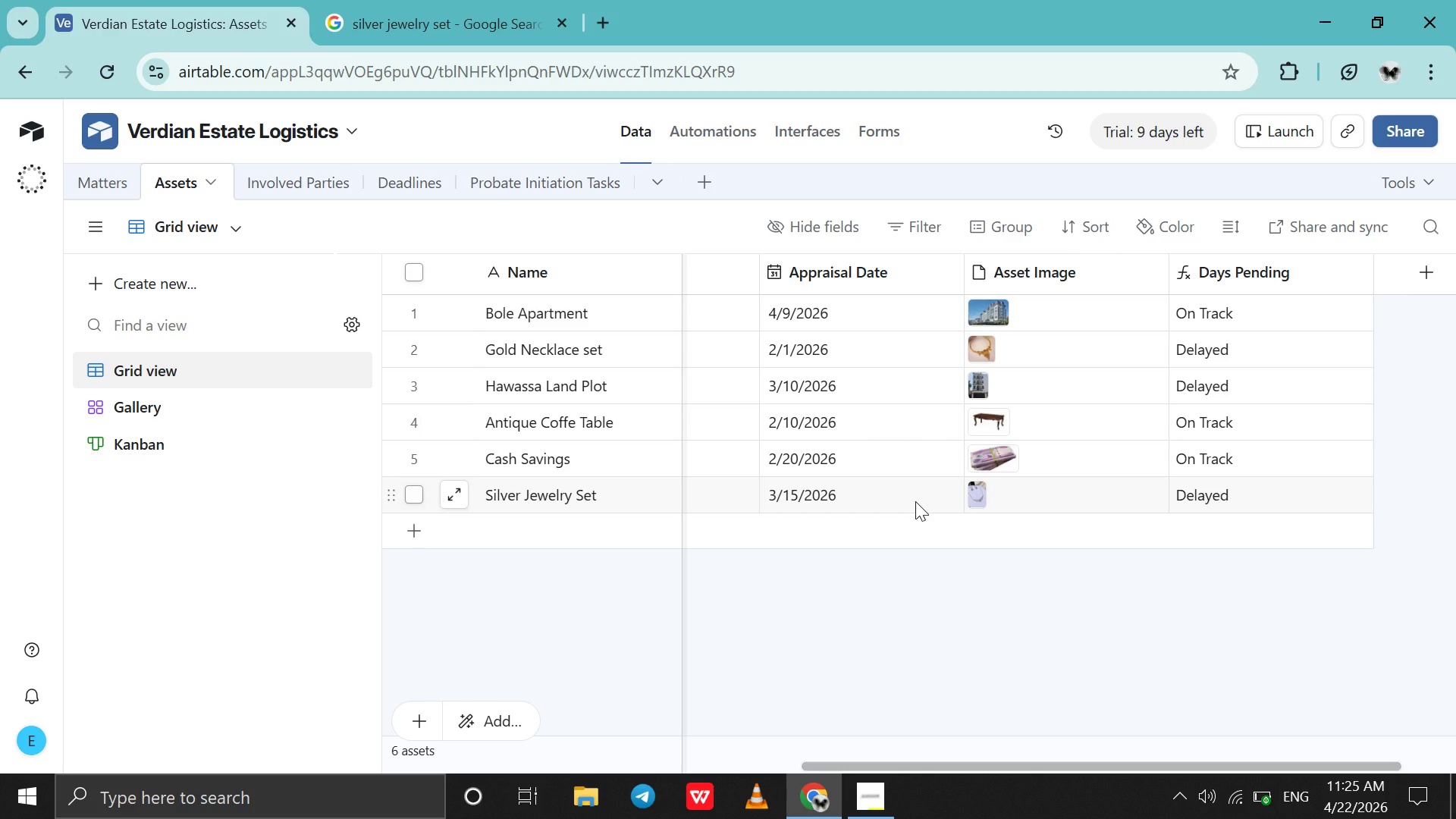 
wait(7.7)
 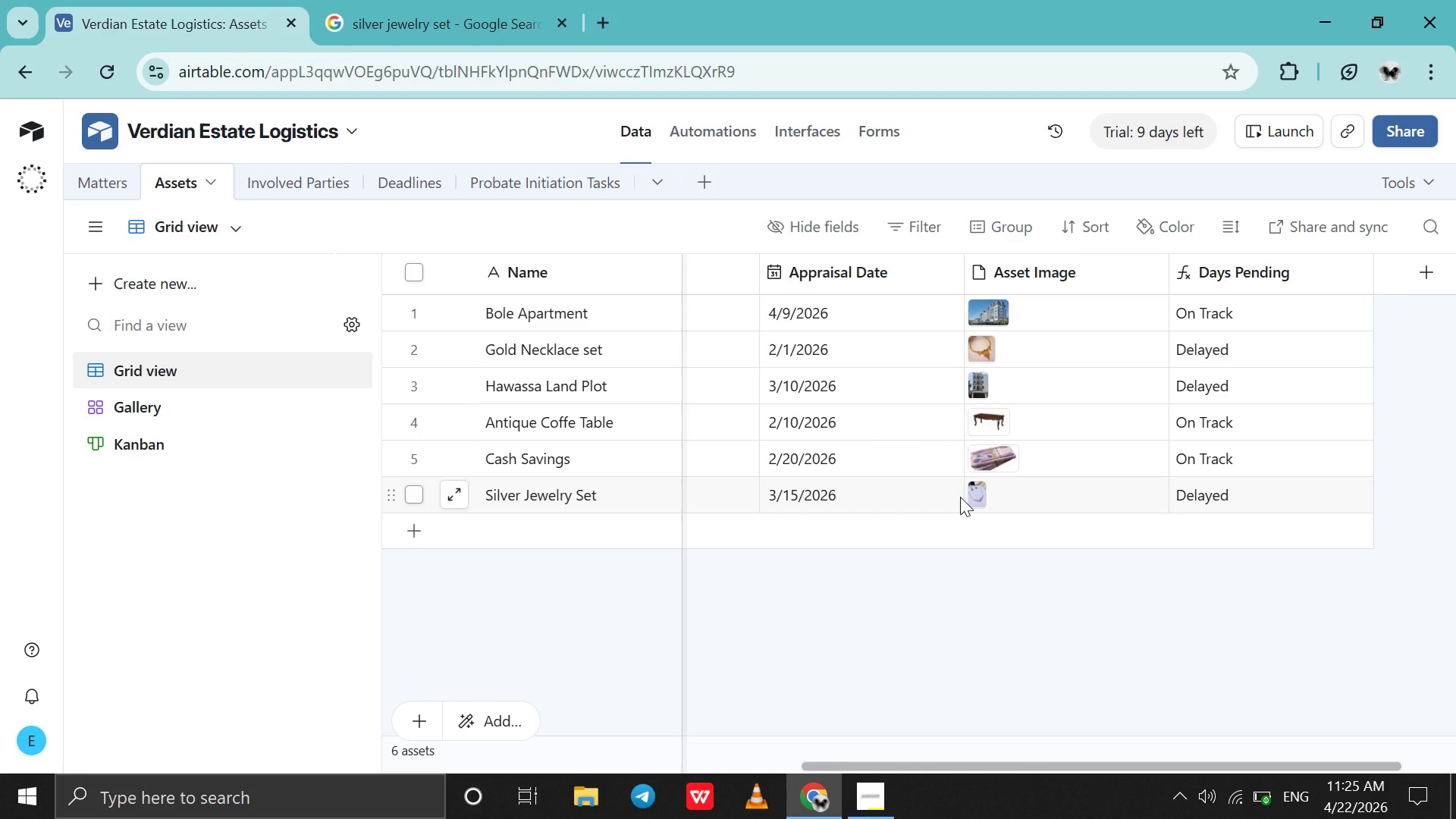 
double_click([914, 501])
 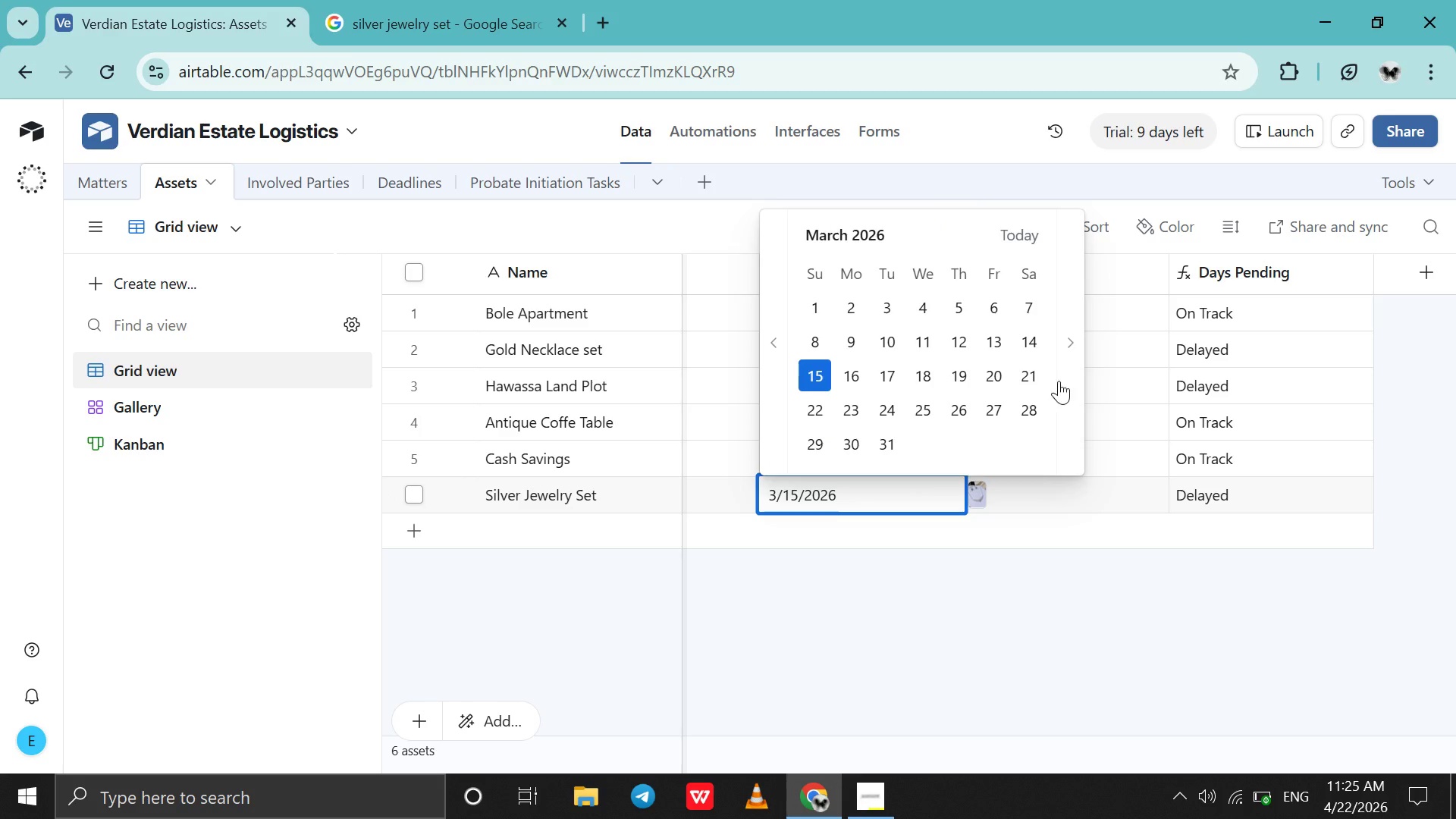 
left_click([1061, 381])
 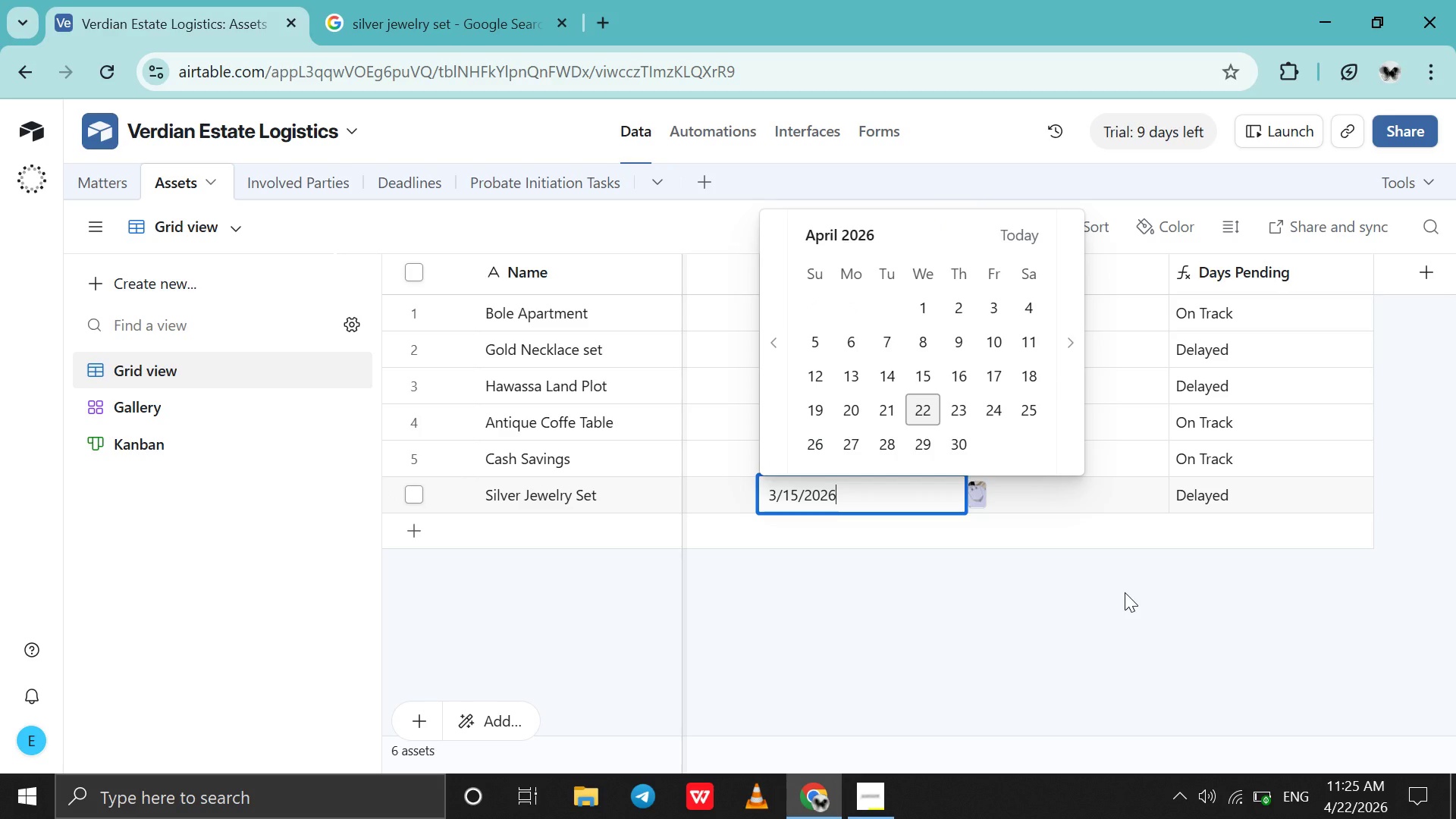 
left_click([1125, 592])
 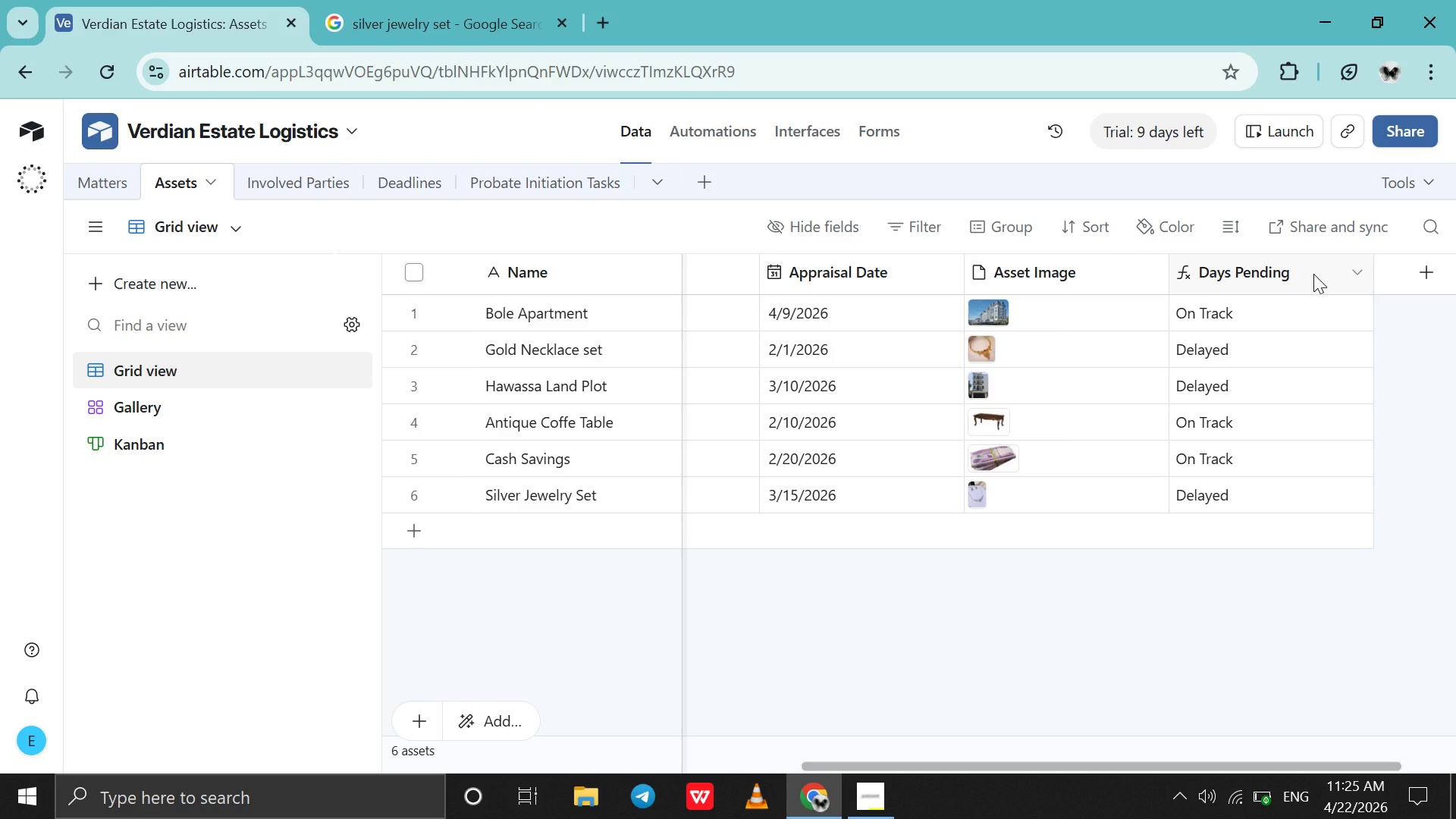 
double_click([1313, 274])
 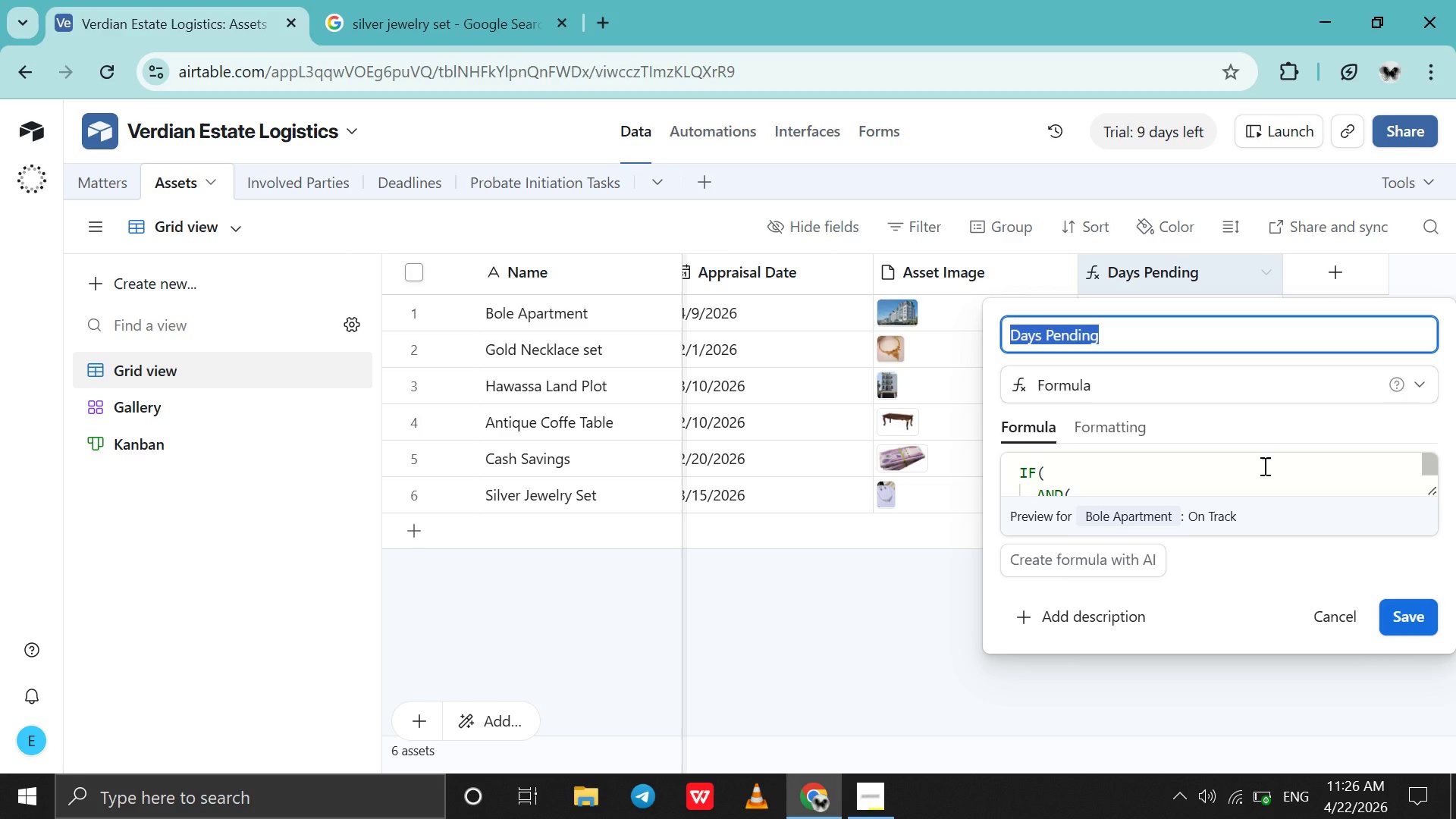 
left_click([1263, 466])
 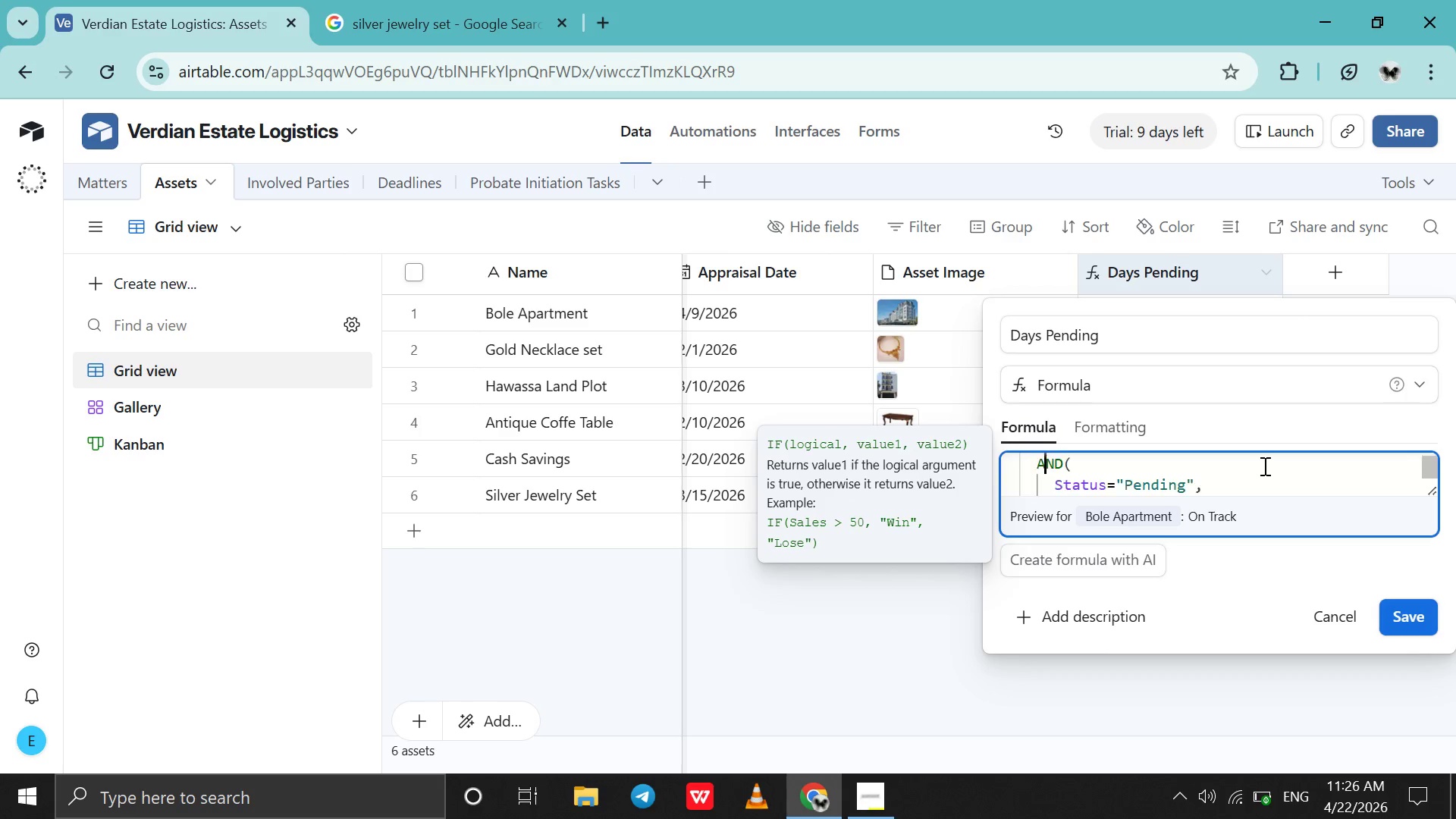 
key(ArrowDown)
 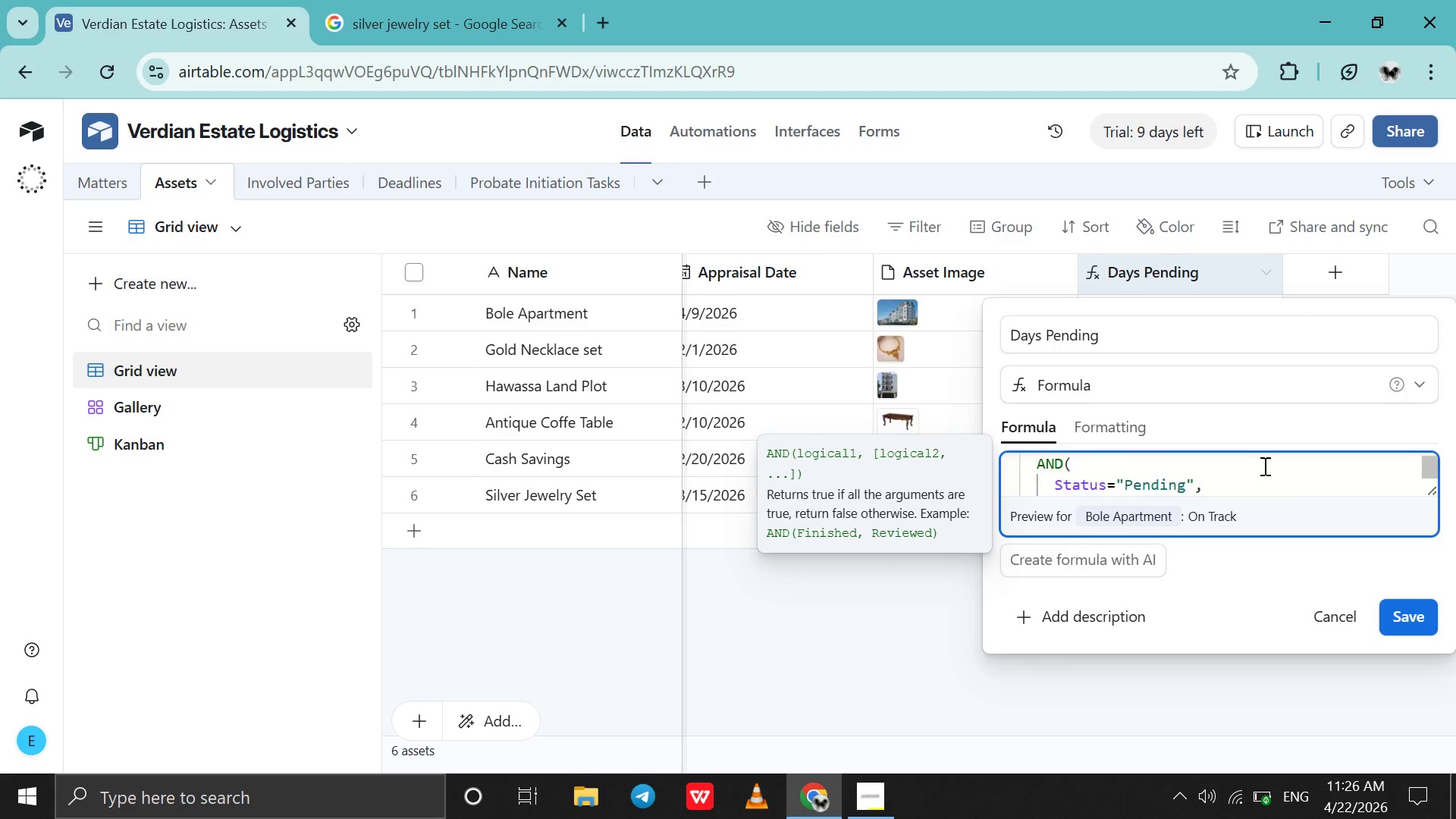 
key(ArrowDown)
 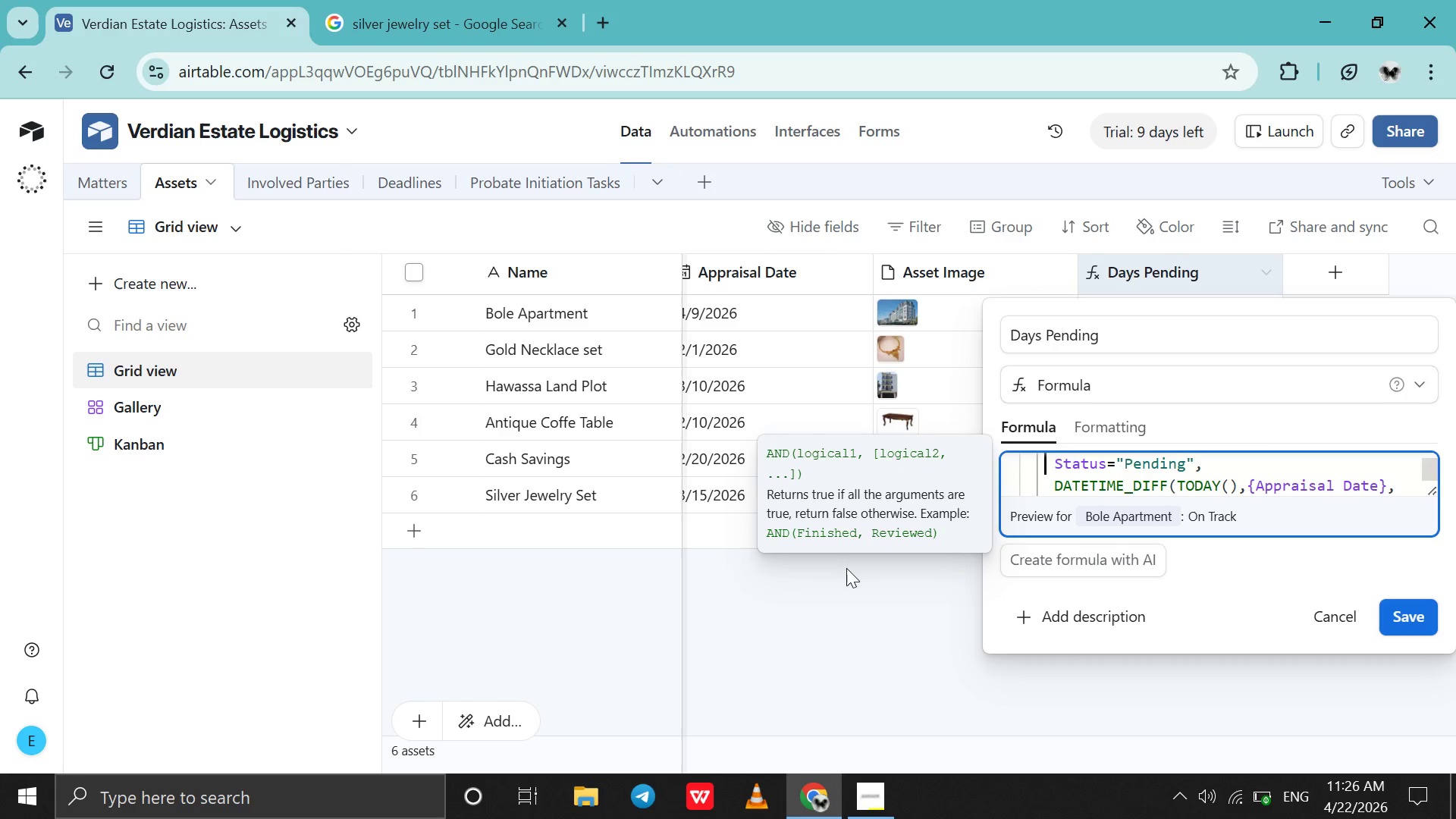 
scroll: coordinate [846, 568], scroll_direction: up, amount: 2.0
 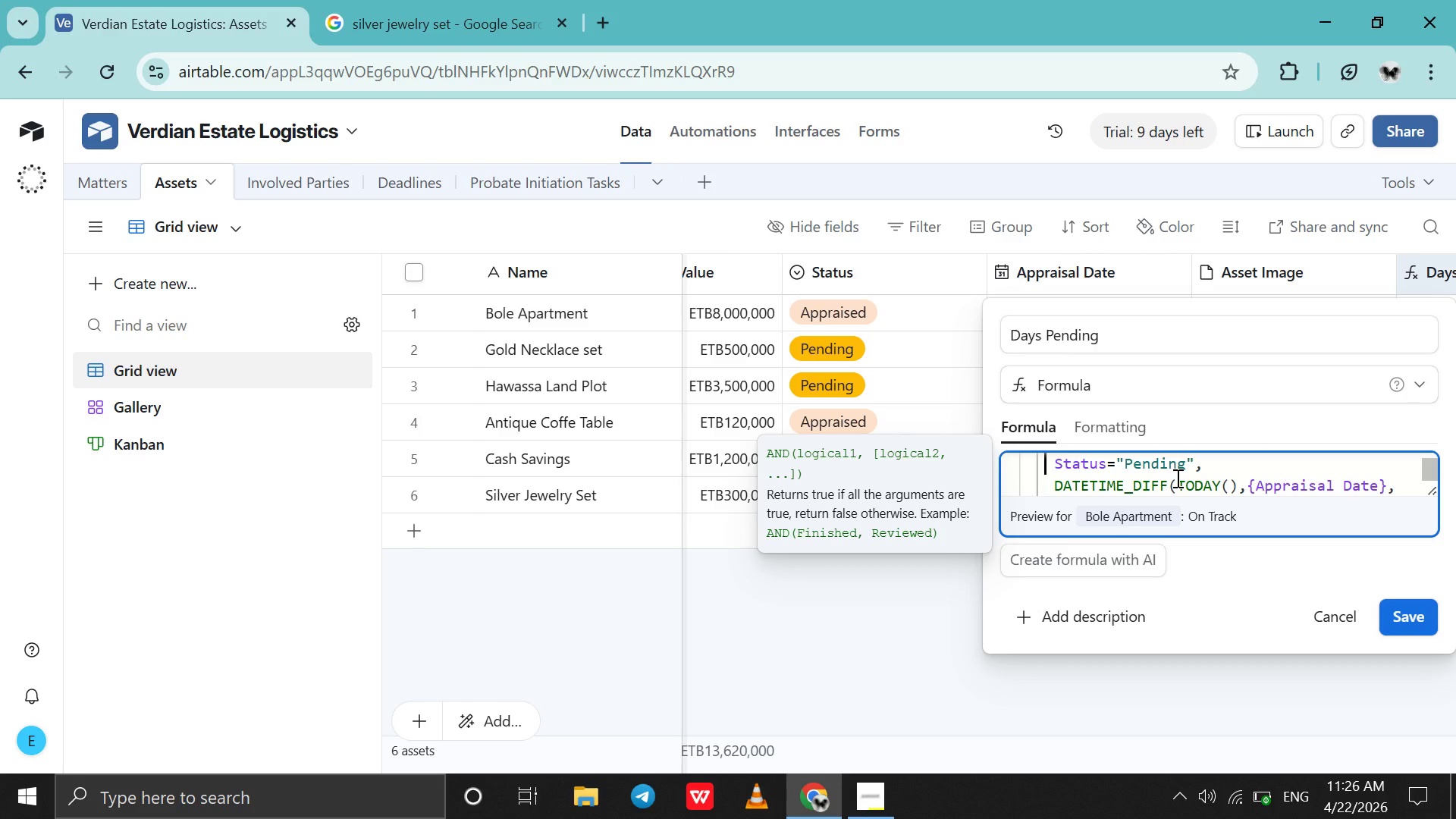 
wait(6.48)
 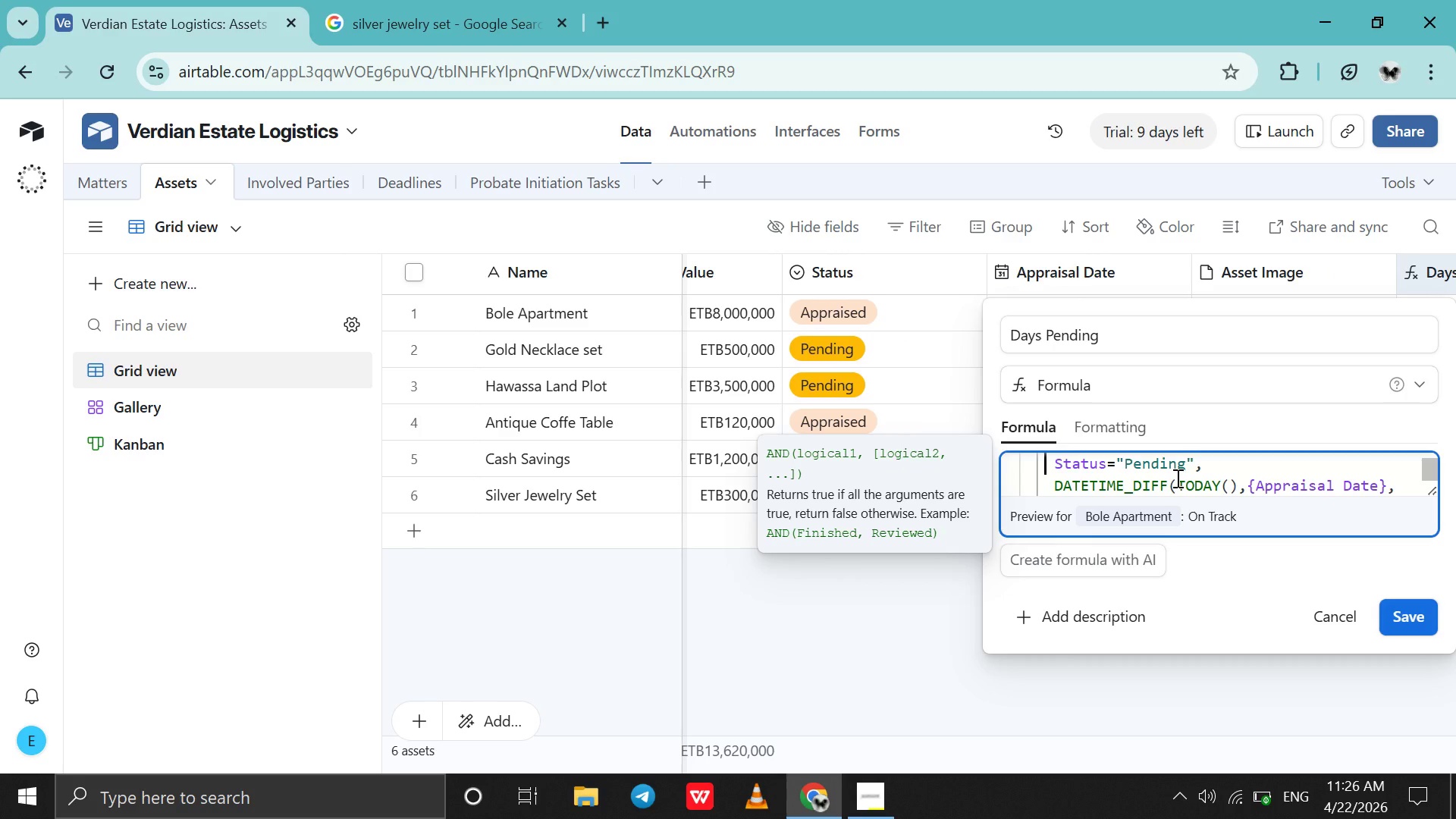 
key(ArrowDown)
 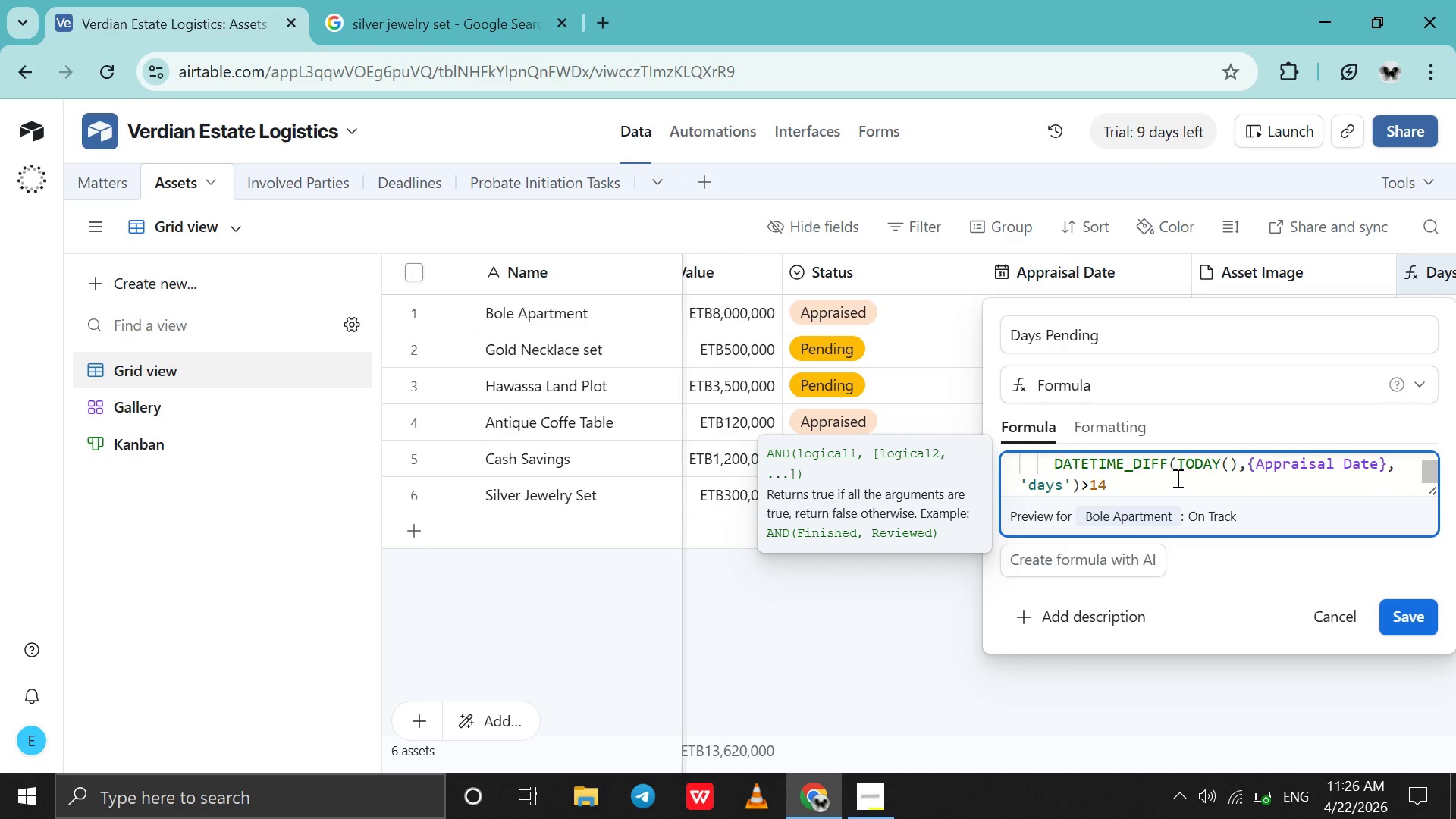 
key(ArrowDown)
 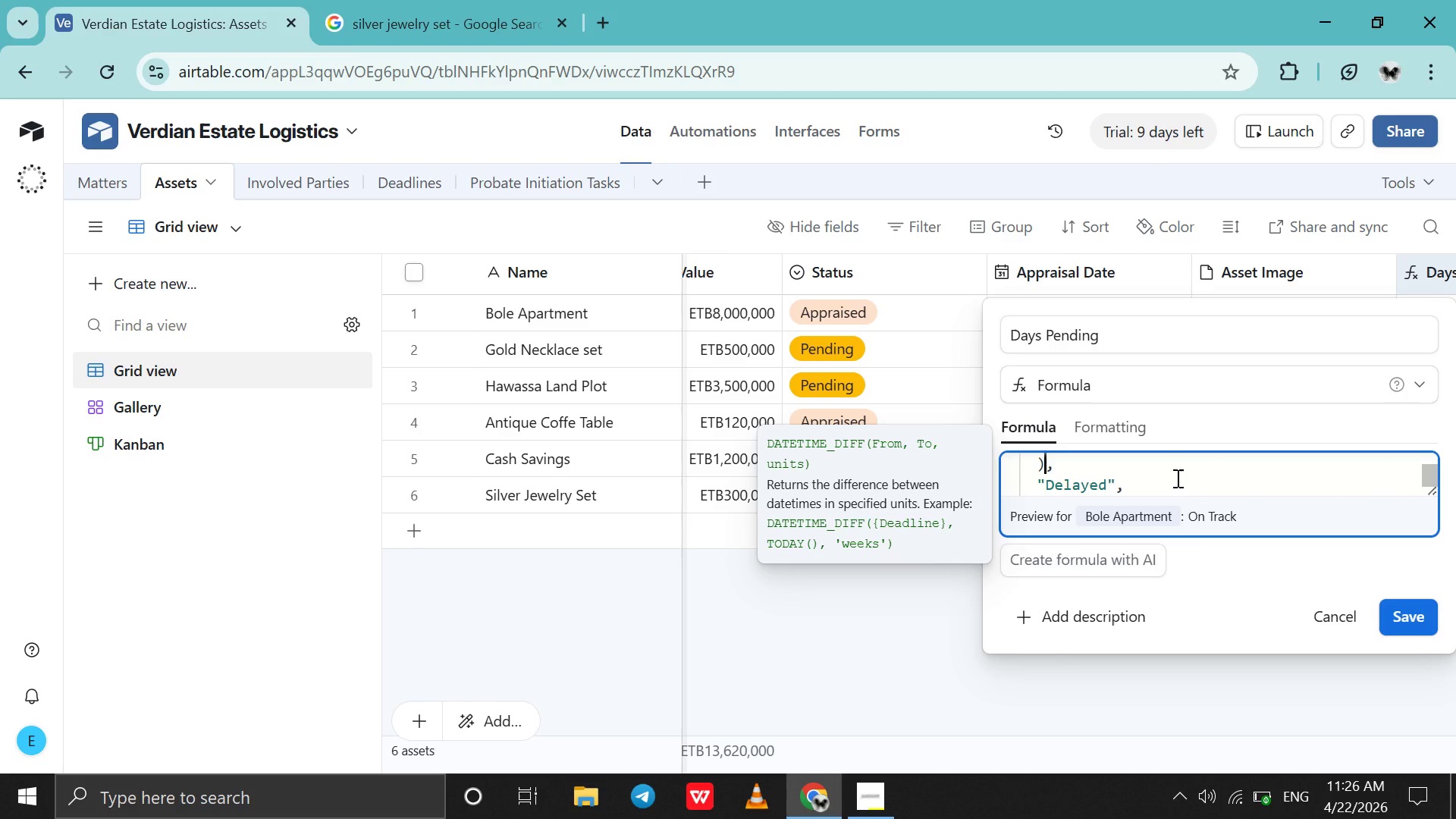 
key(ArrowDown)
 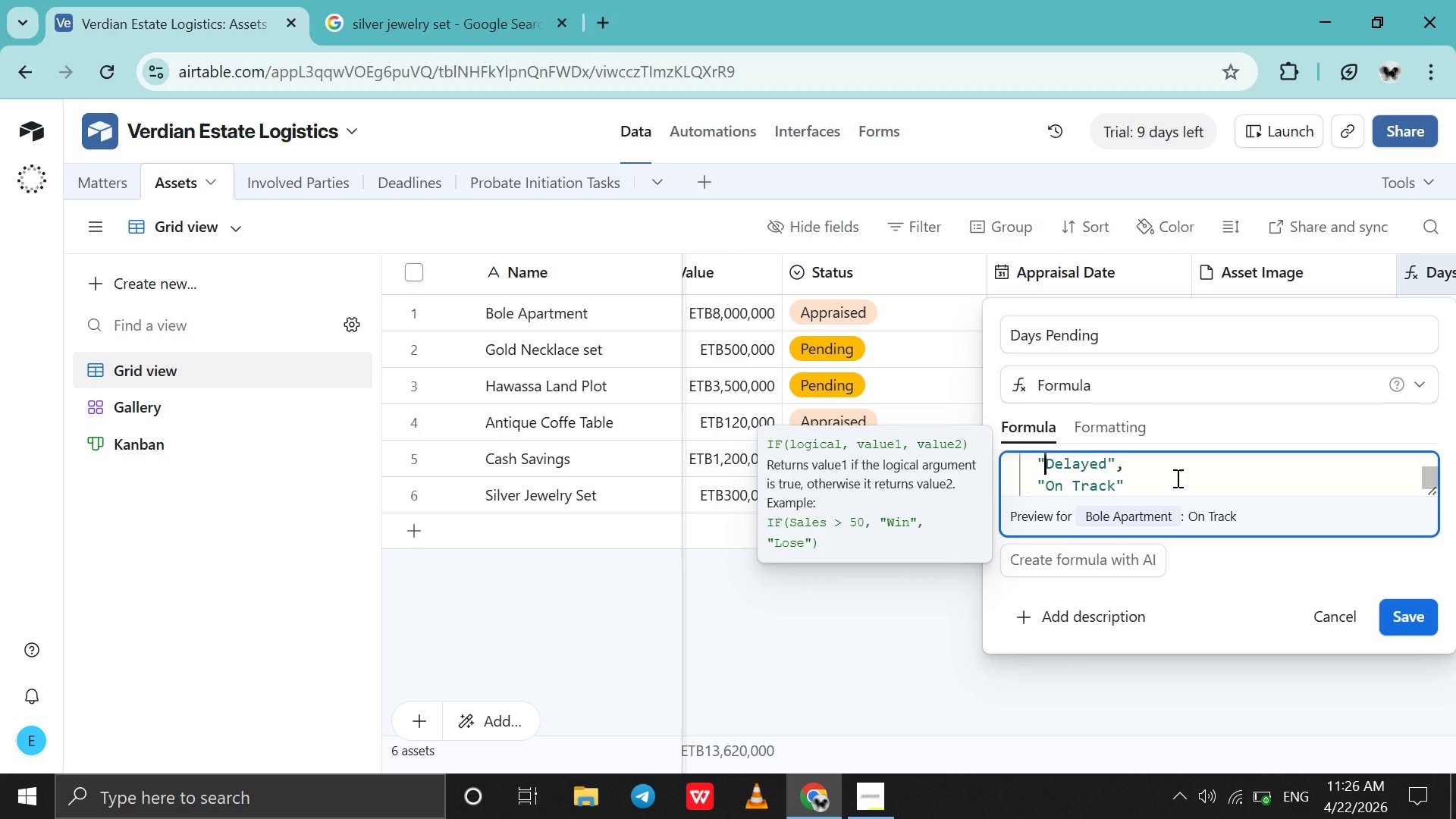 
key(ArrowDown)
 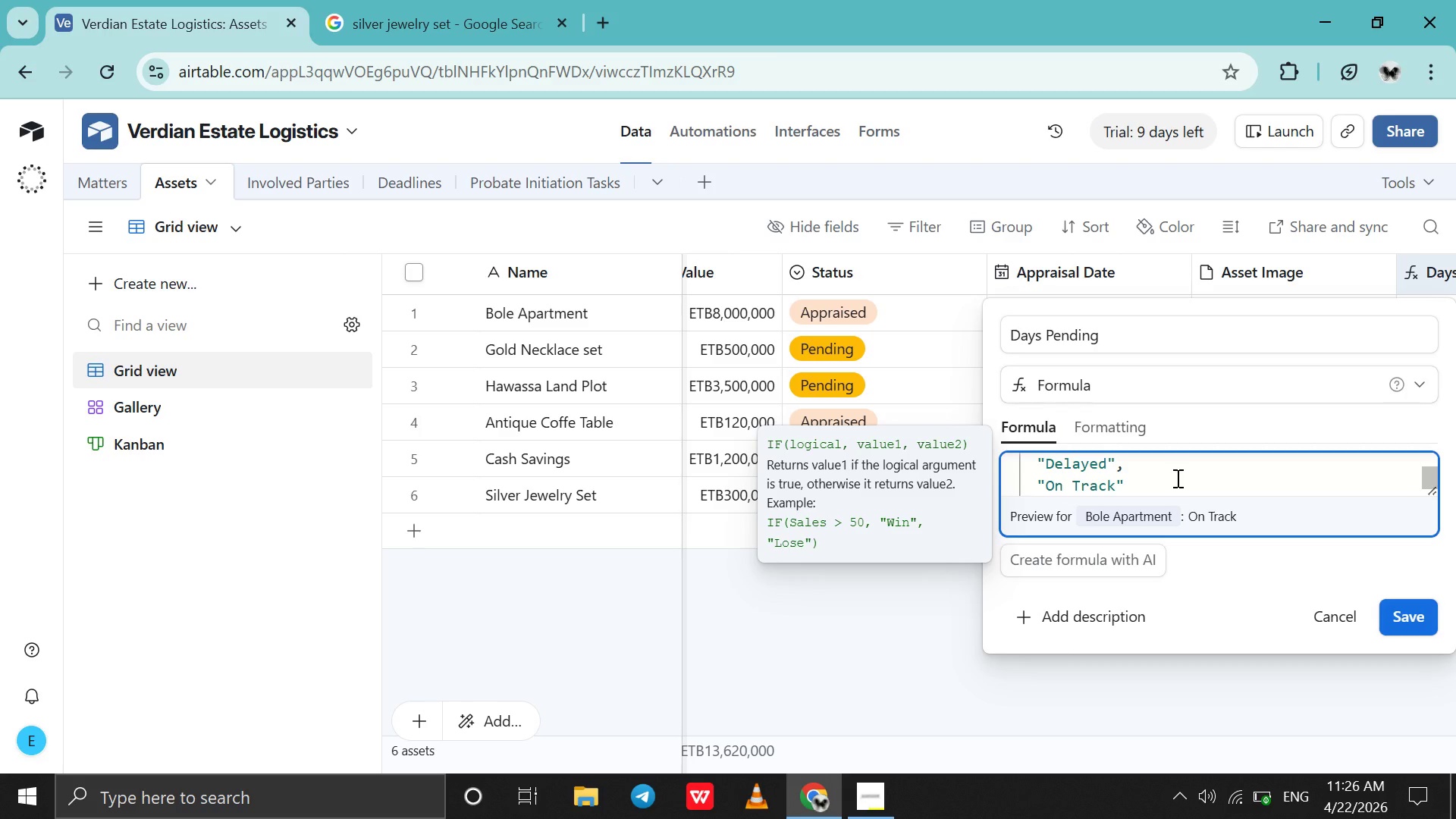 
key(ArrowDown)
 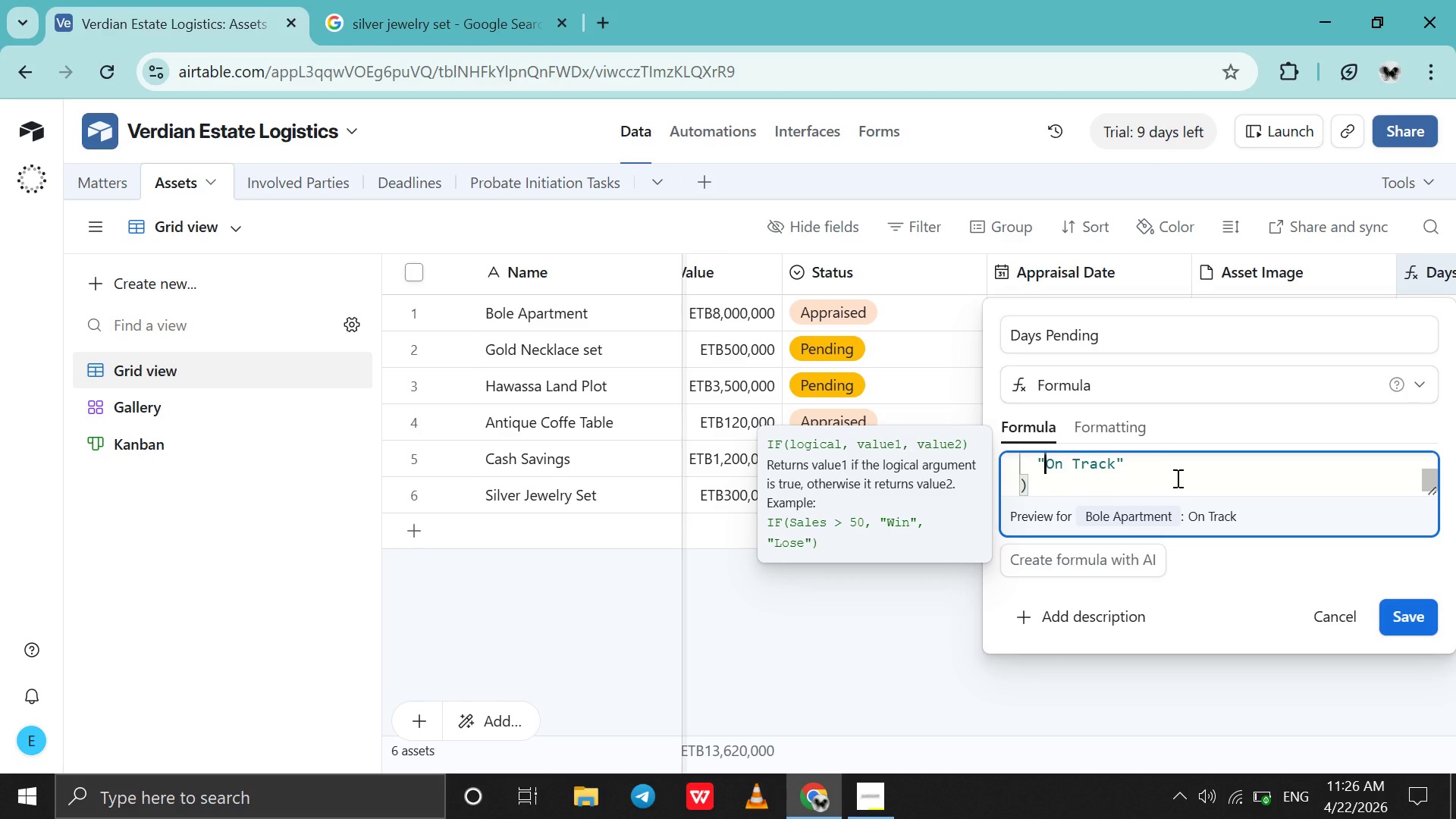 
key(ArrowDown)
 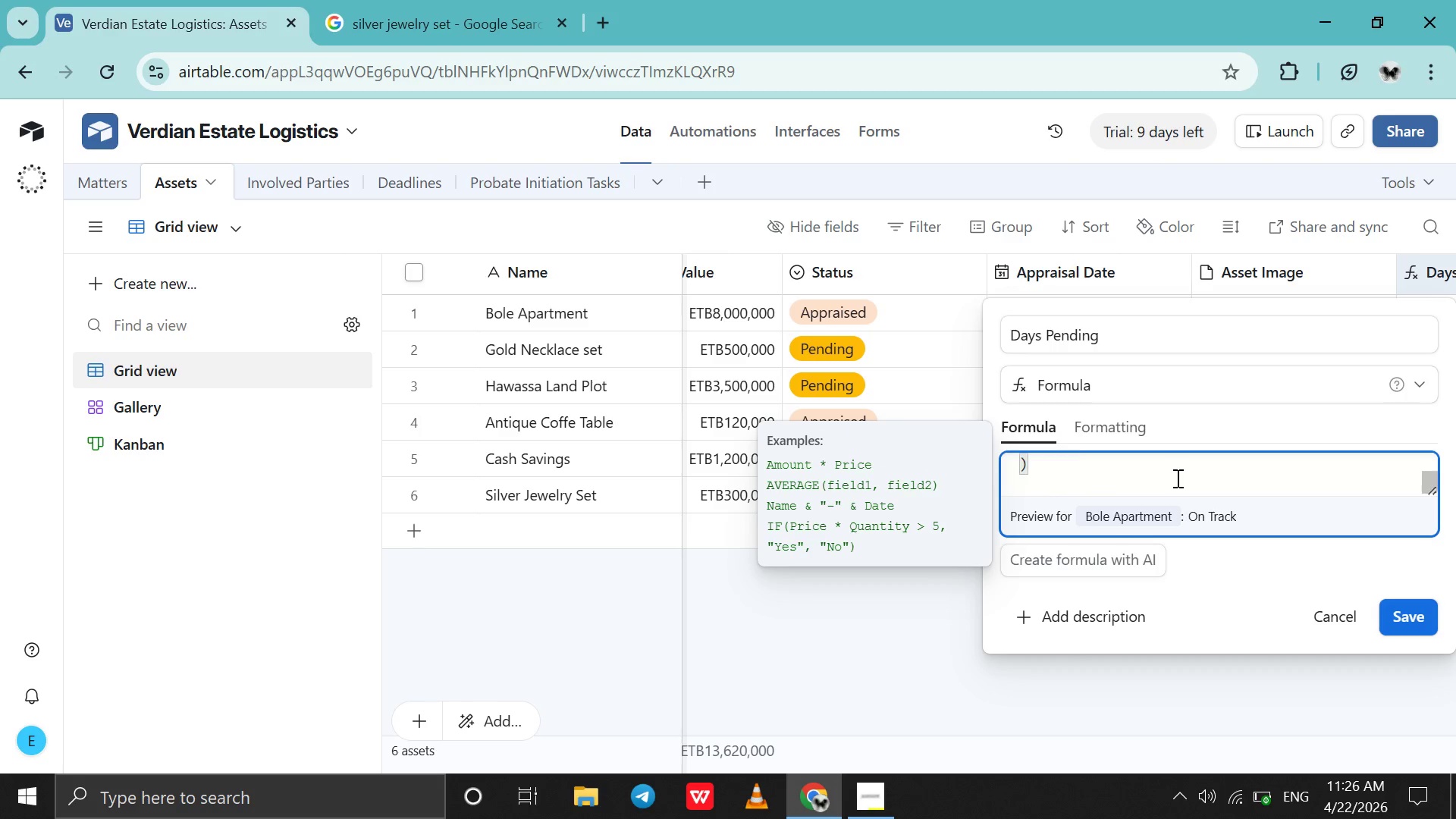 
key(ArrowUp)
 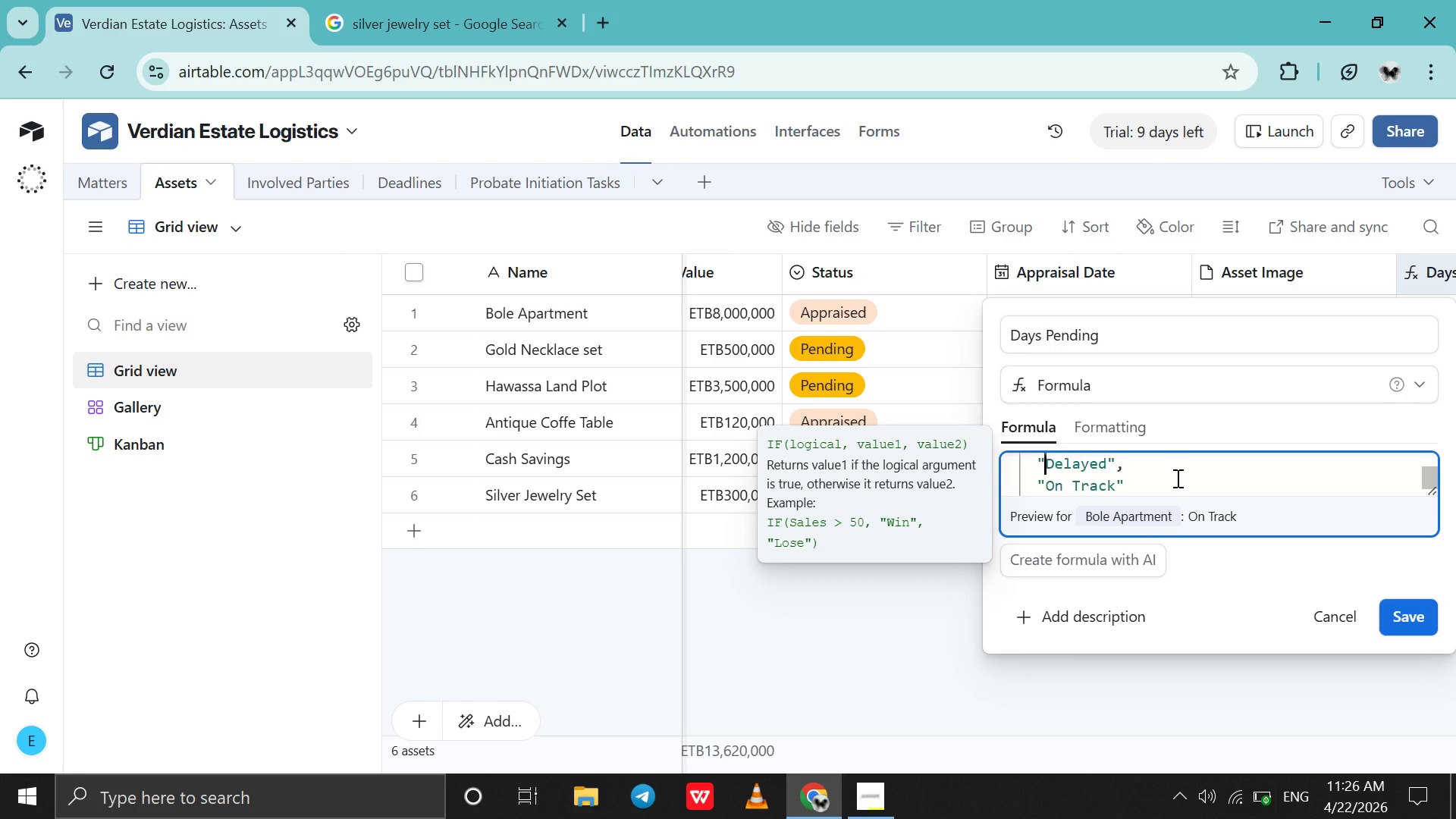 
key(ArrowUp)
 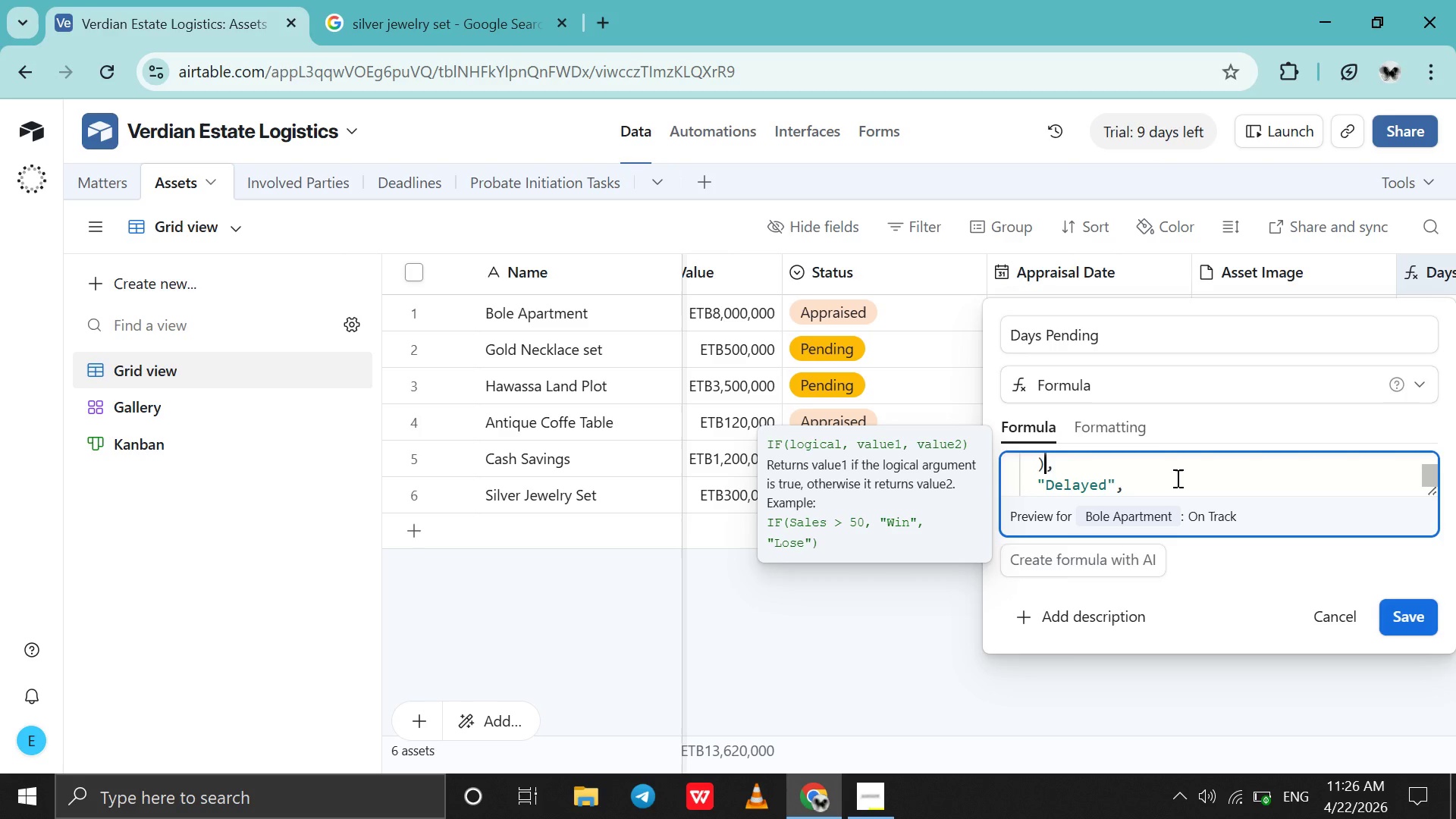 
key(ArrowUp)
 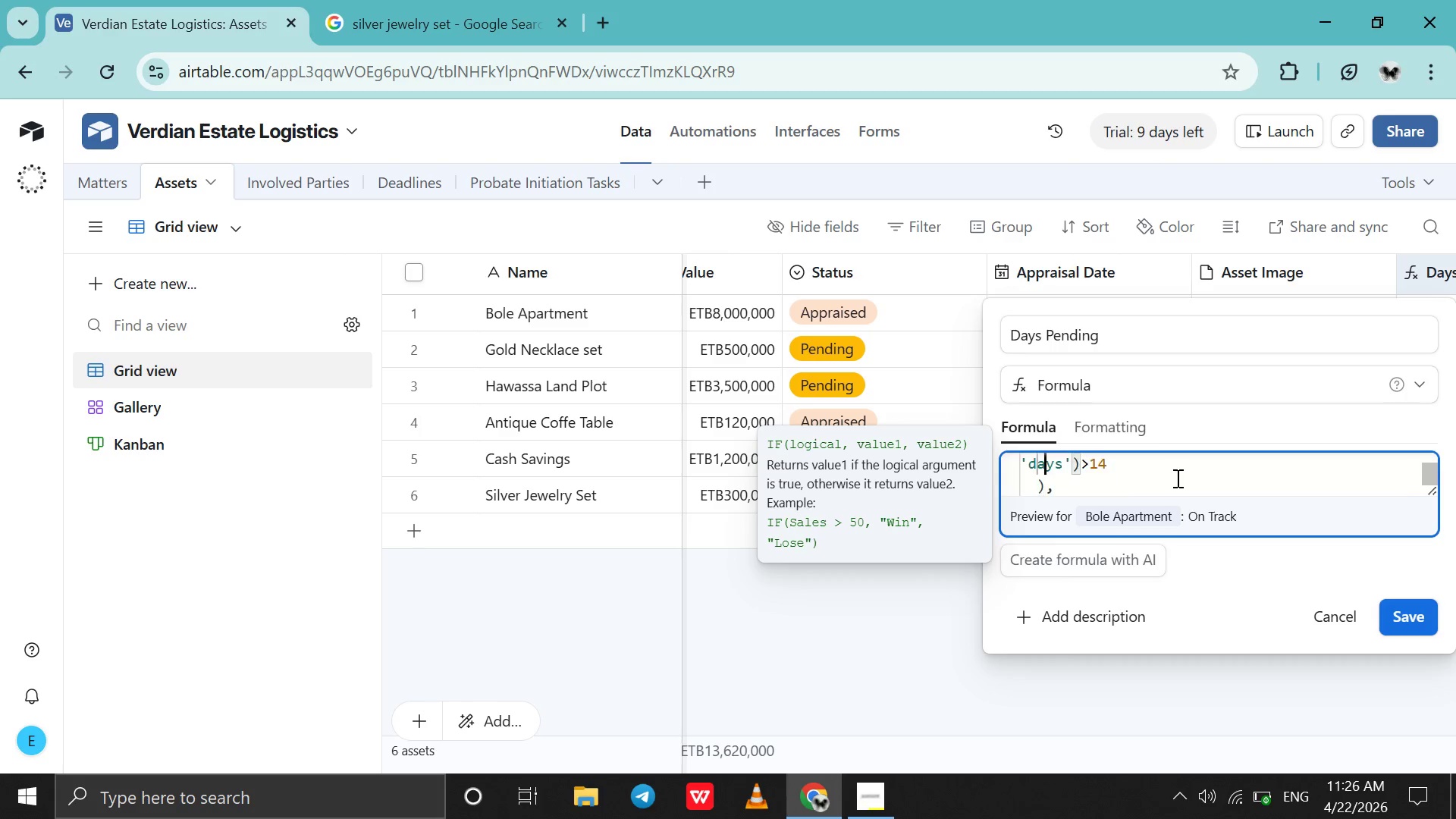 
key(ArrowUp)
 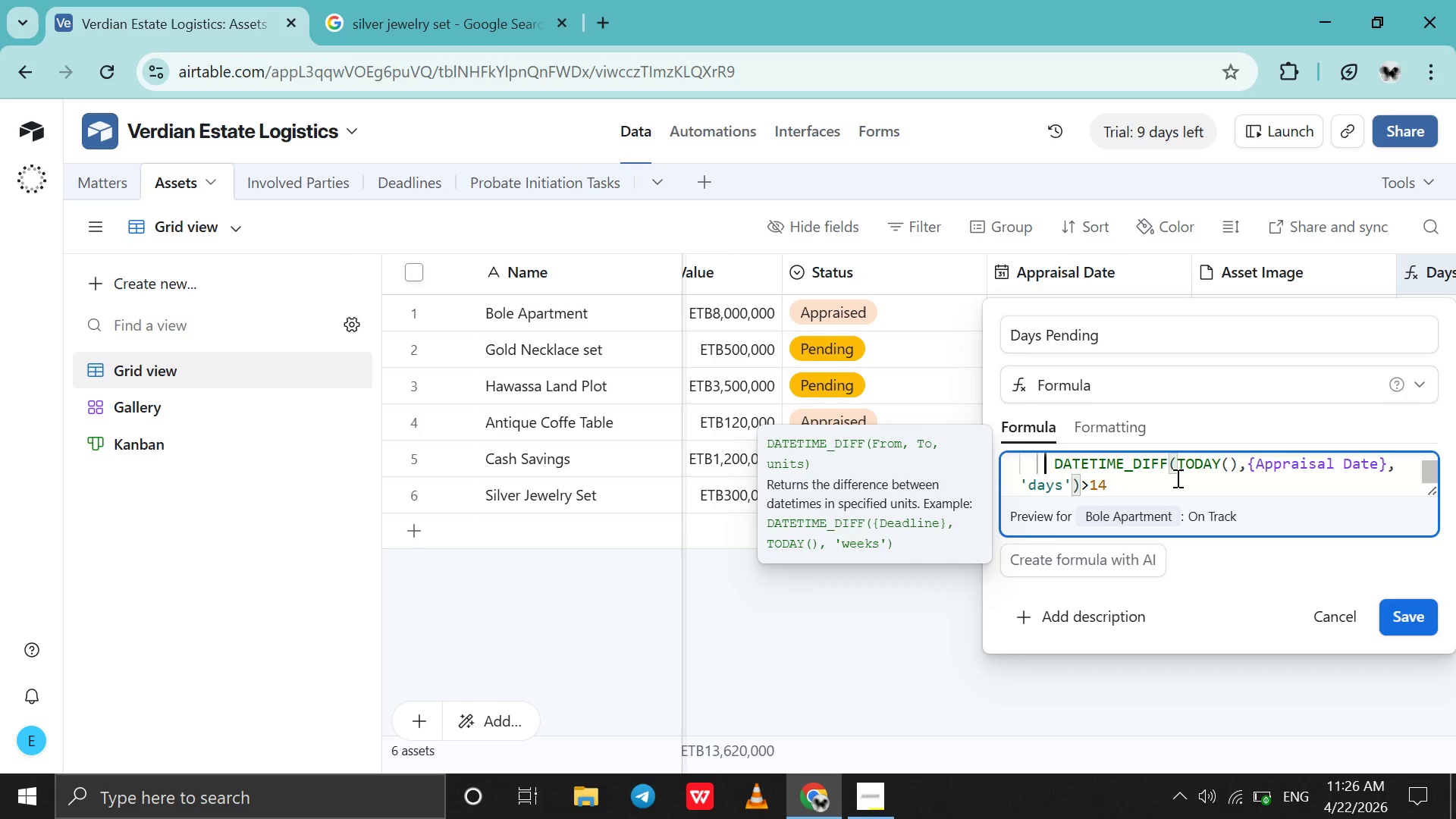 
key(ArrowUp)
 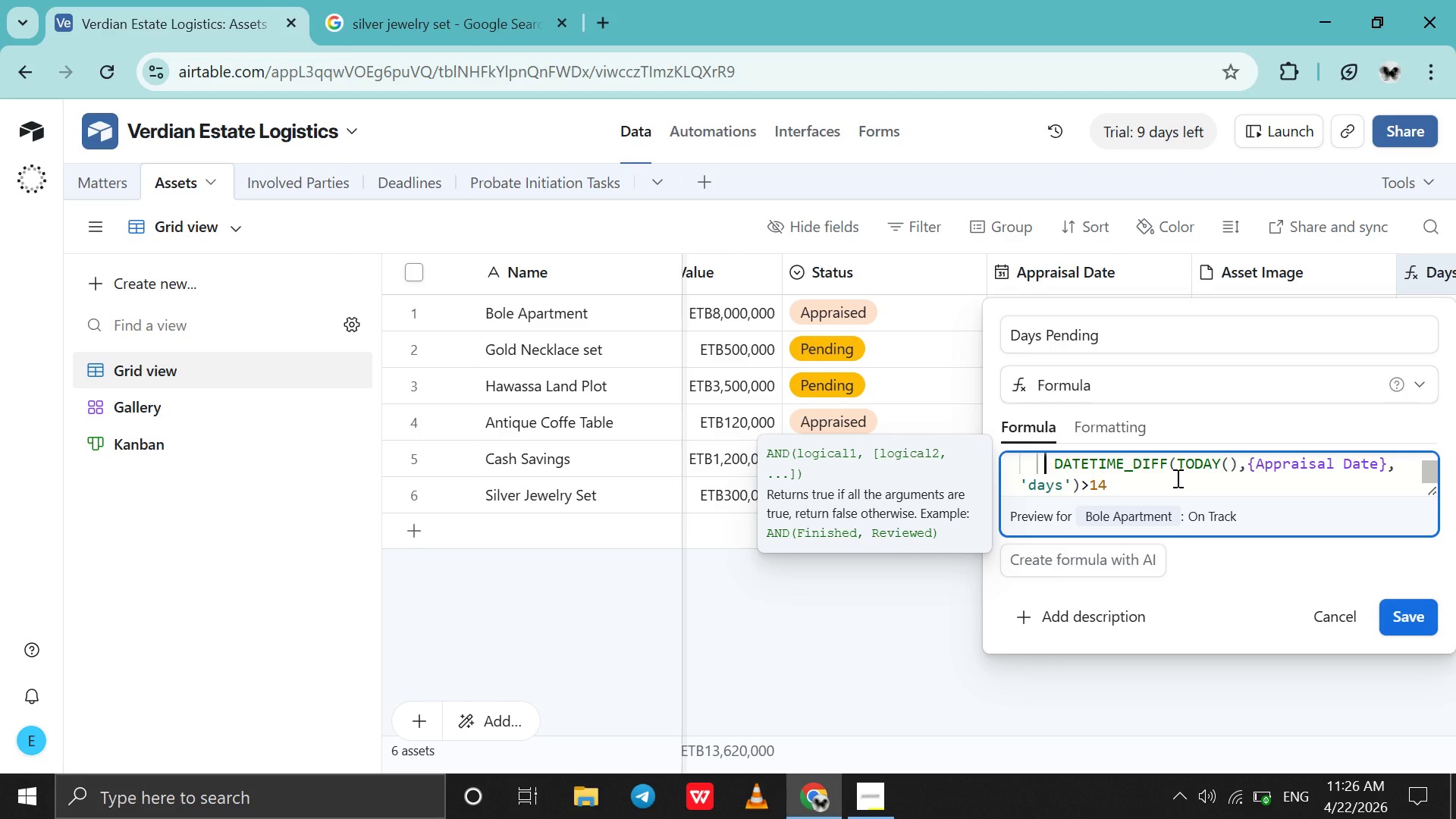 
key(ArrowUp)
 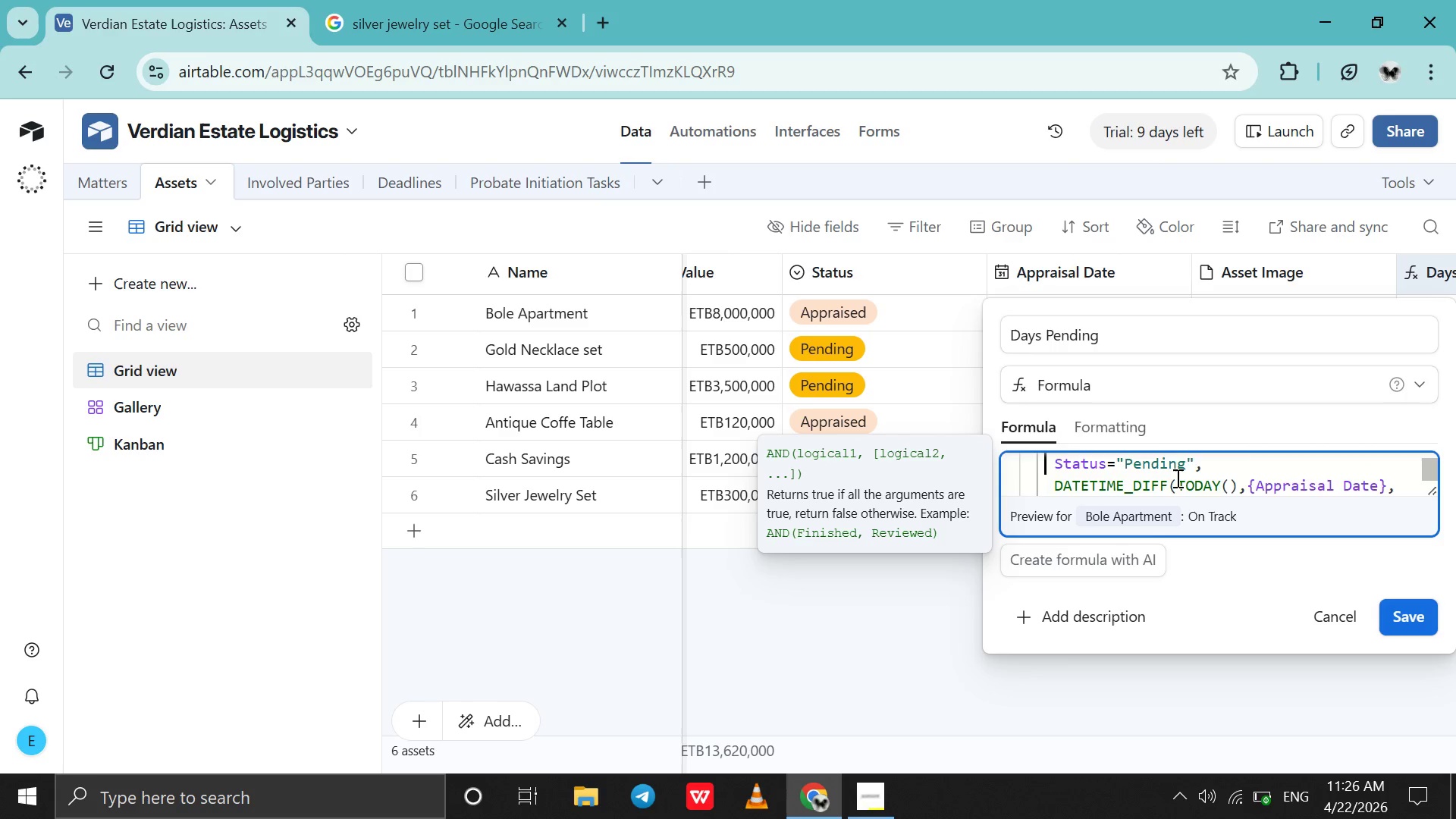 
key(ArrowUp)
 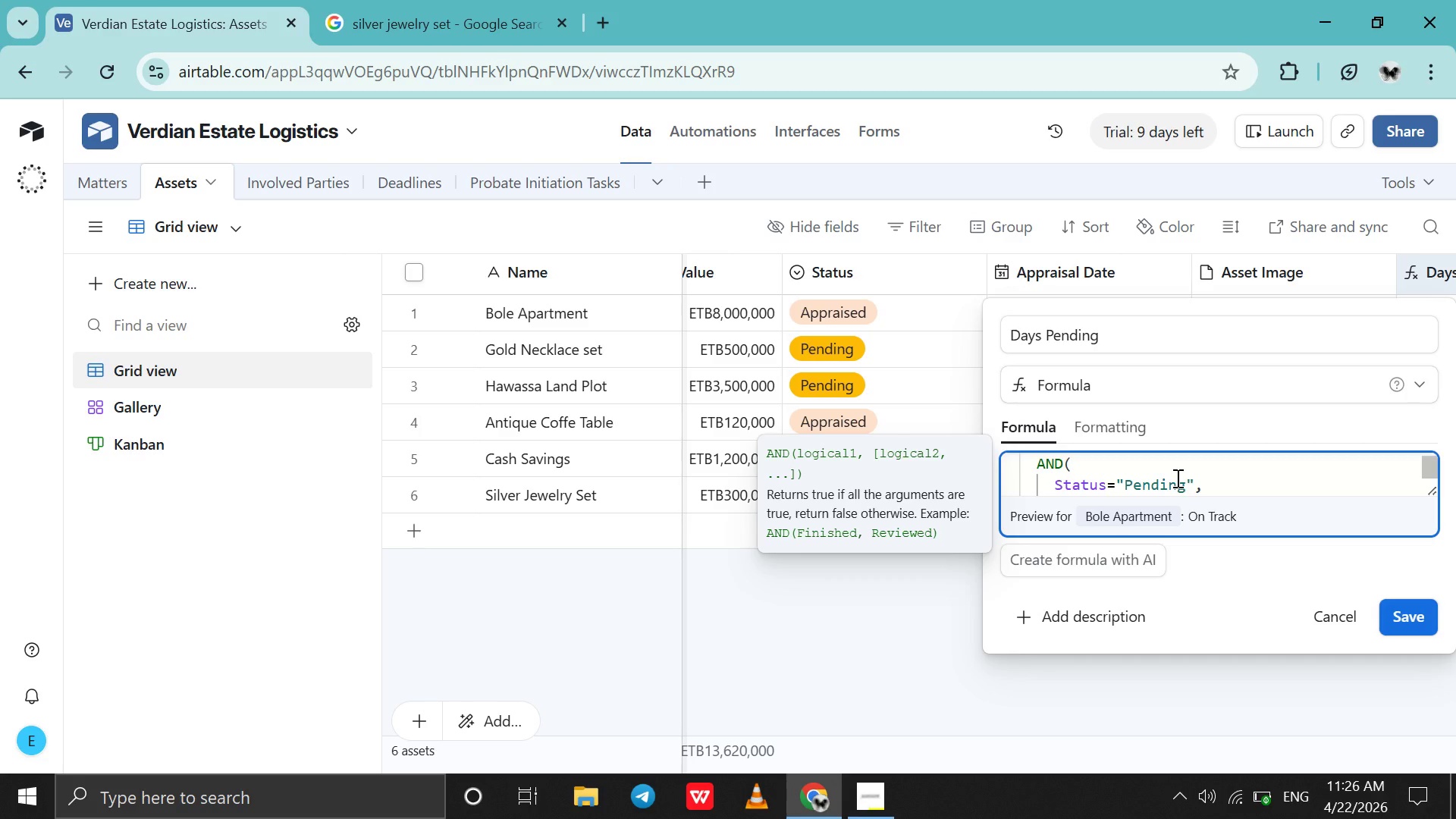 
key(ArrowUp)
 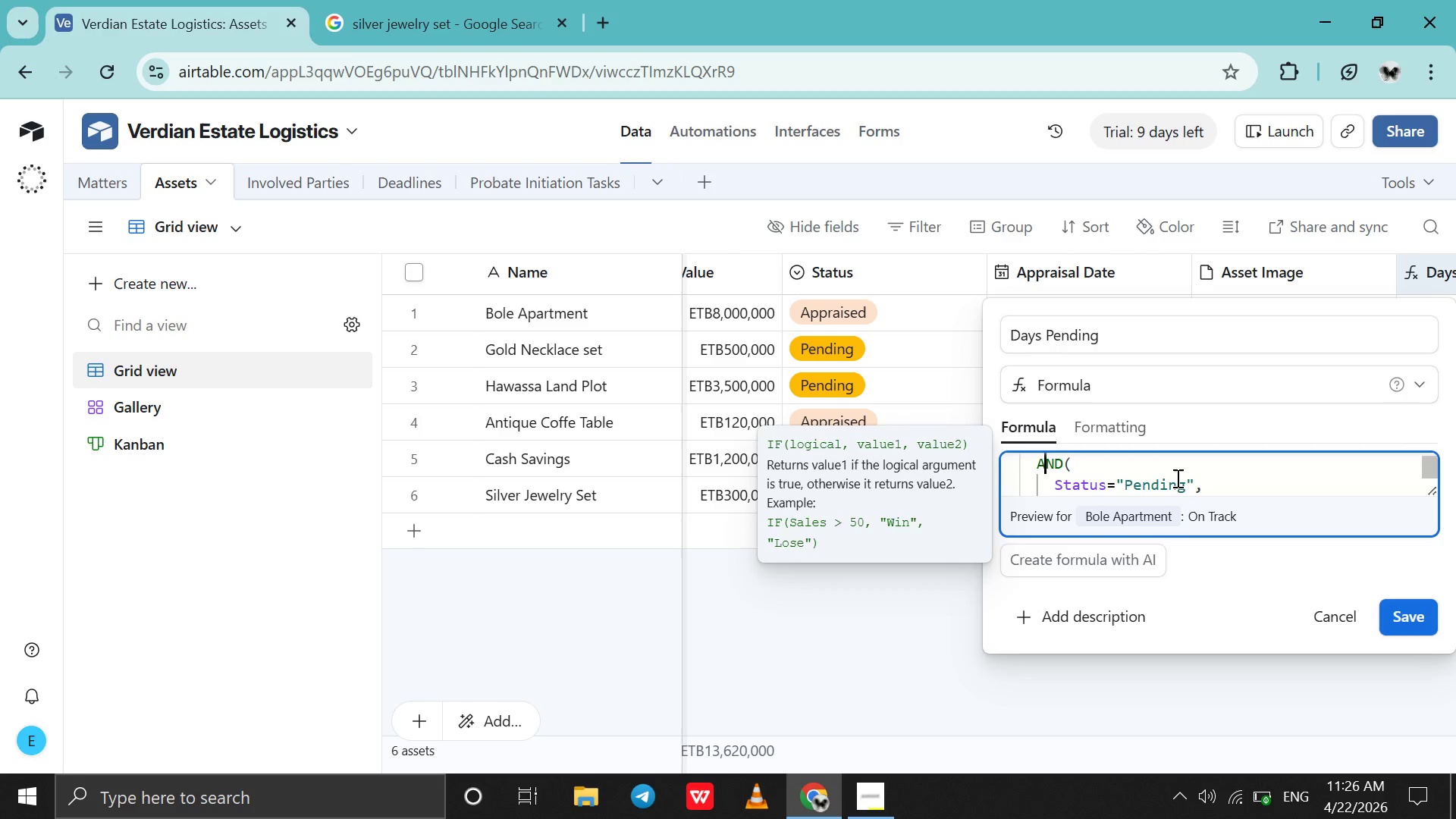 
key(ArrowDown)
 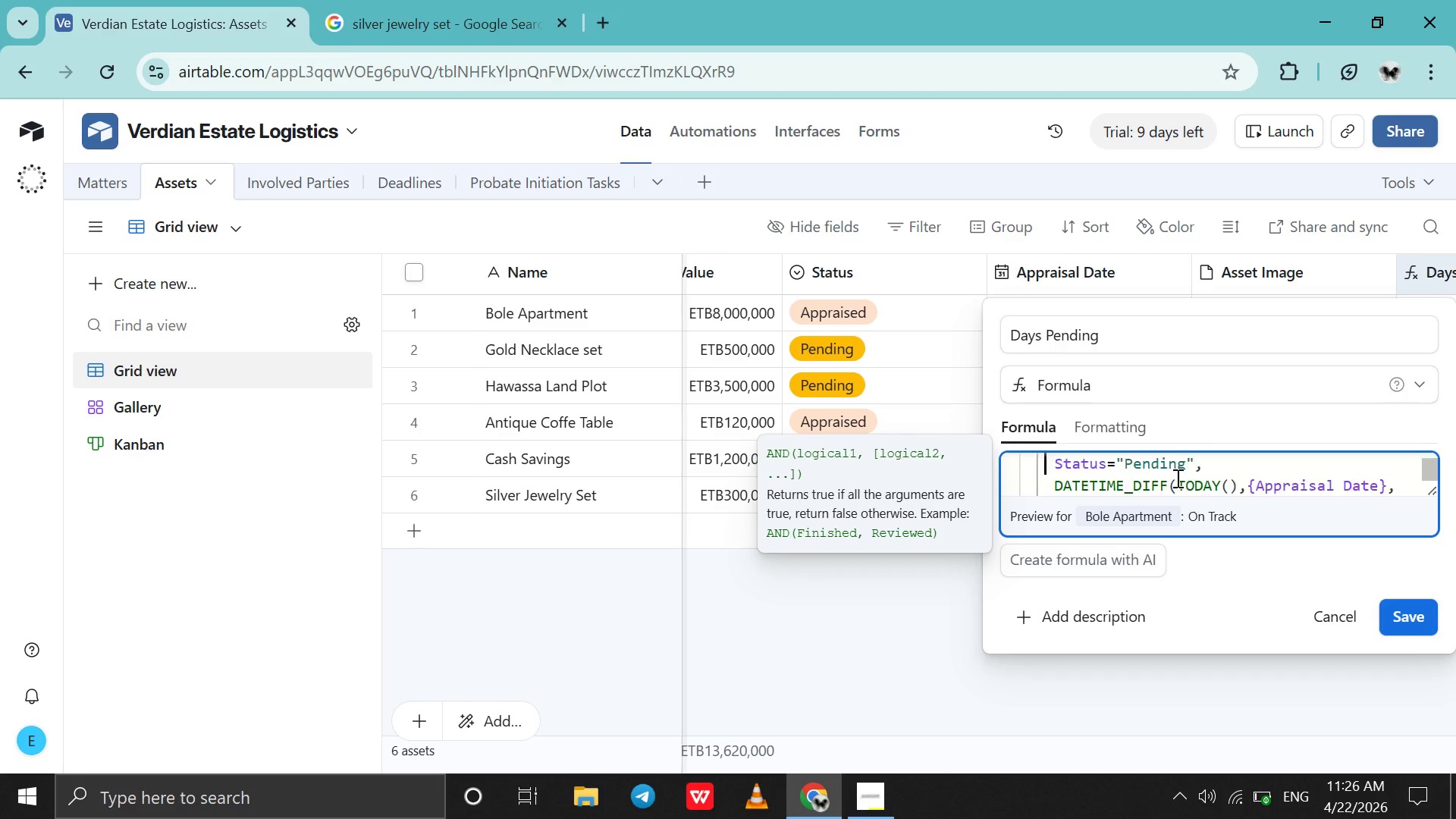 
key(ArrowDown)
 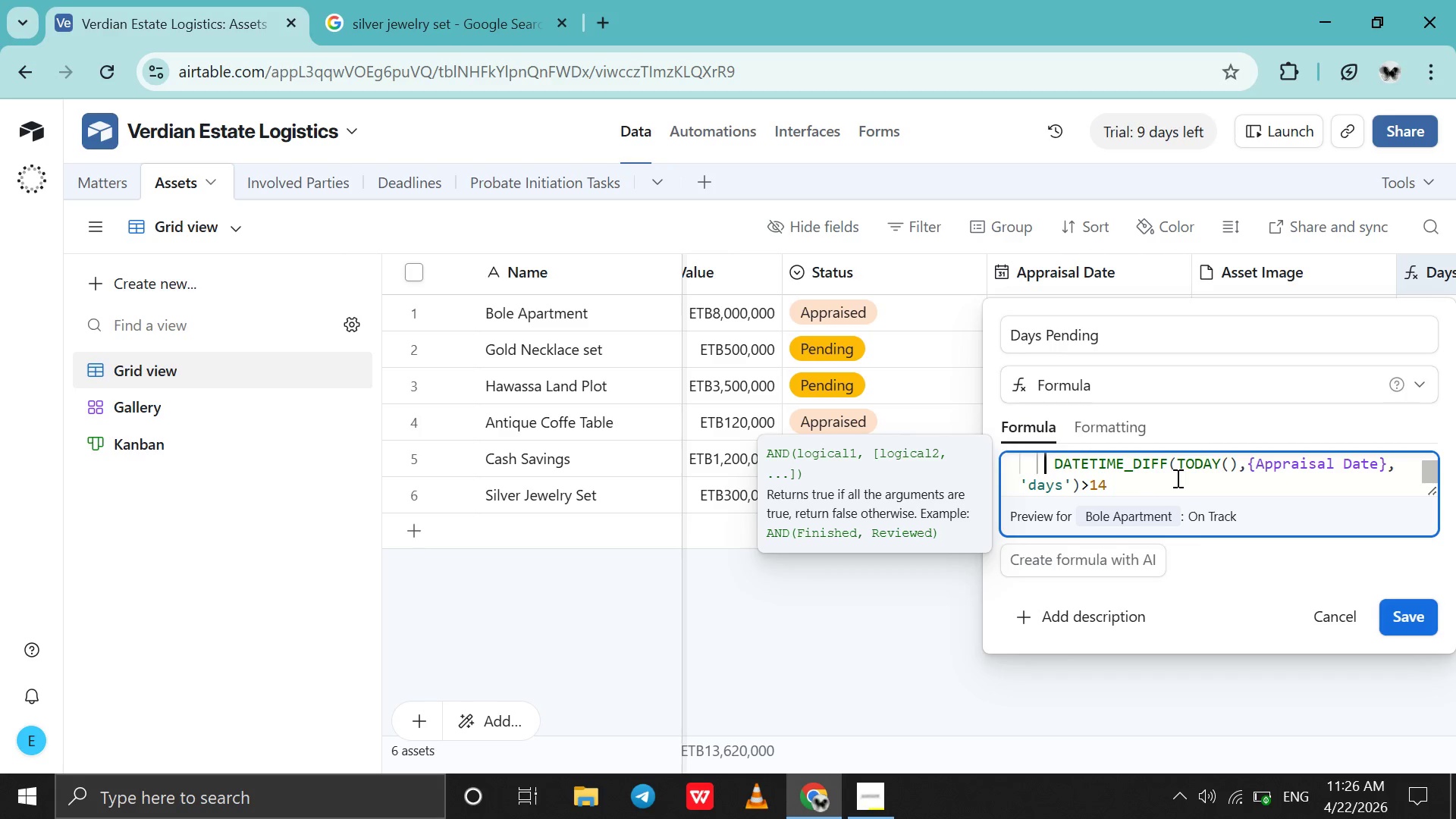 
key(ArrowDown)
 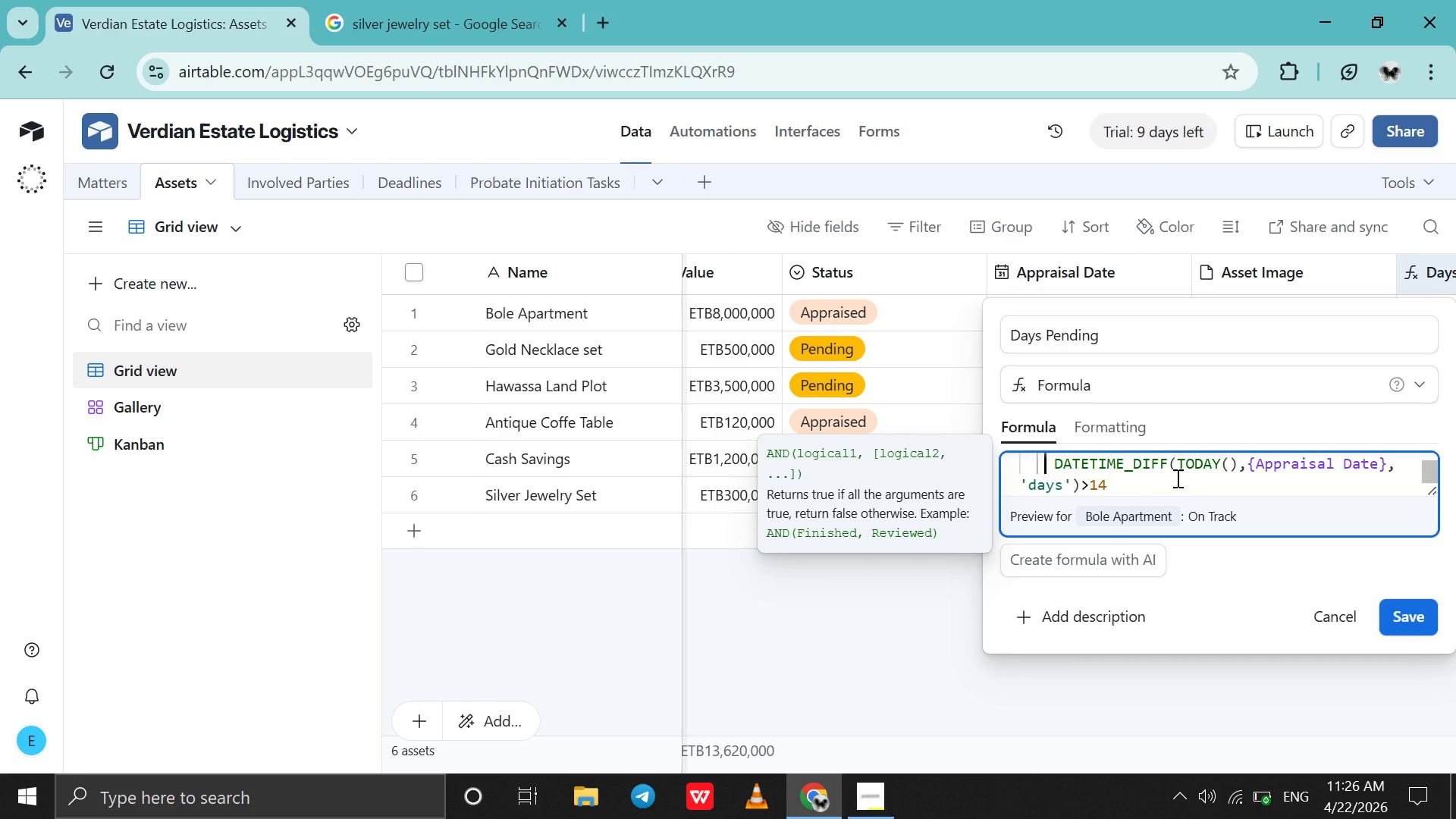 
key(ArrowDown)
 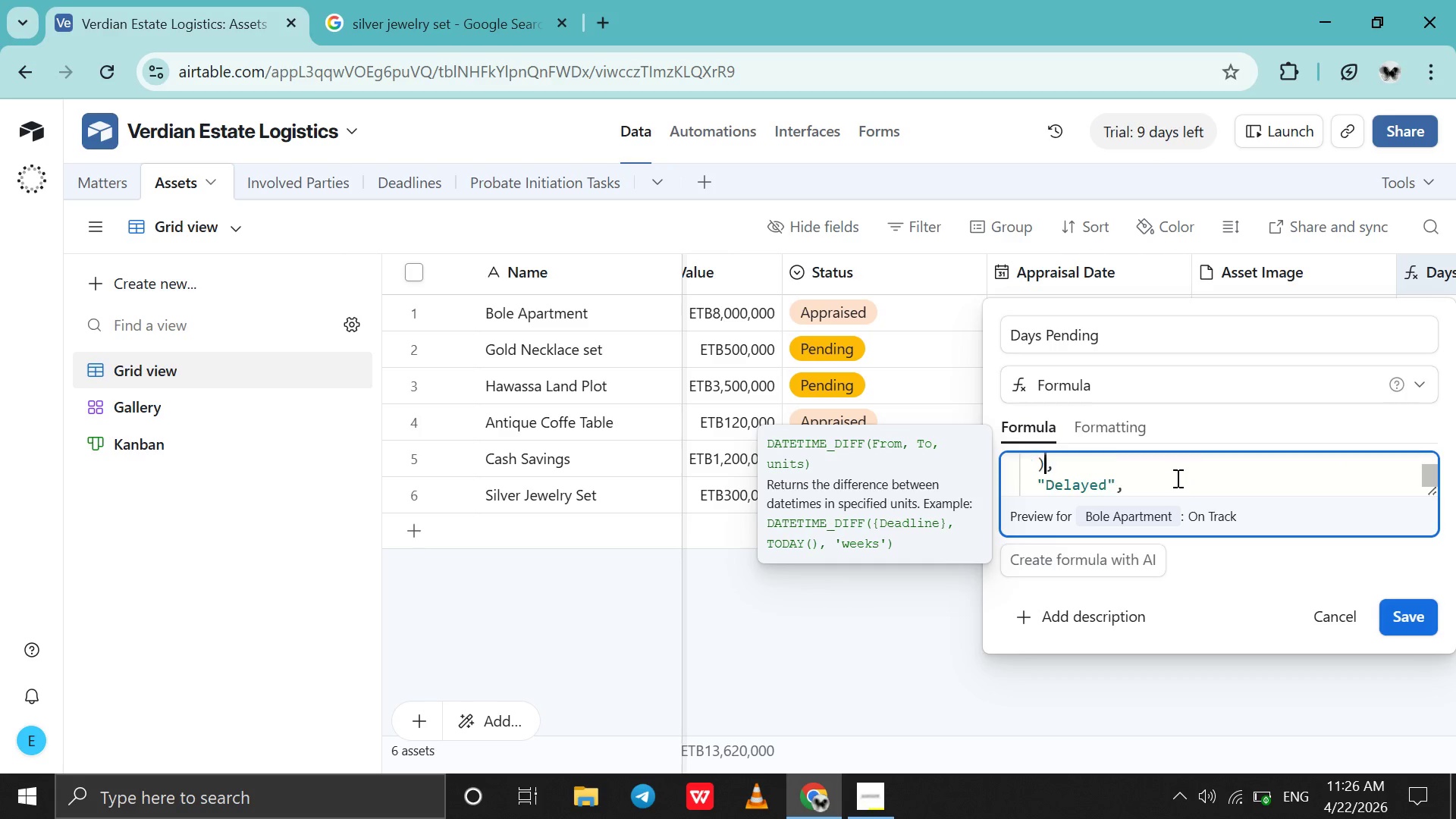 
key(ArrowDown)
 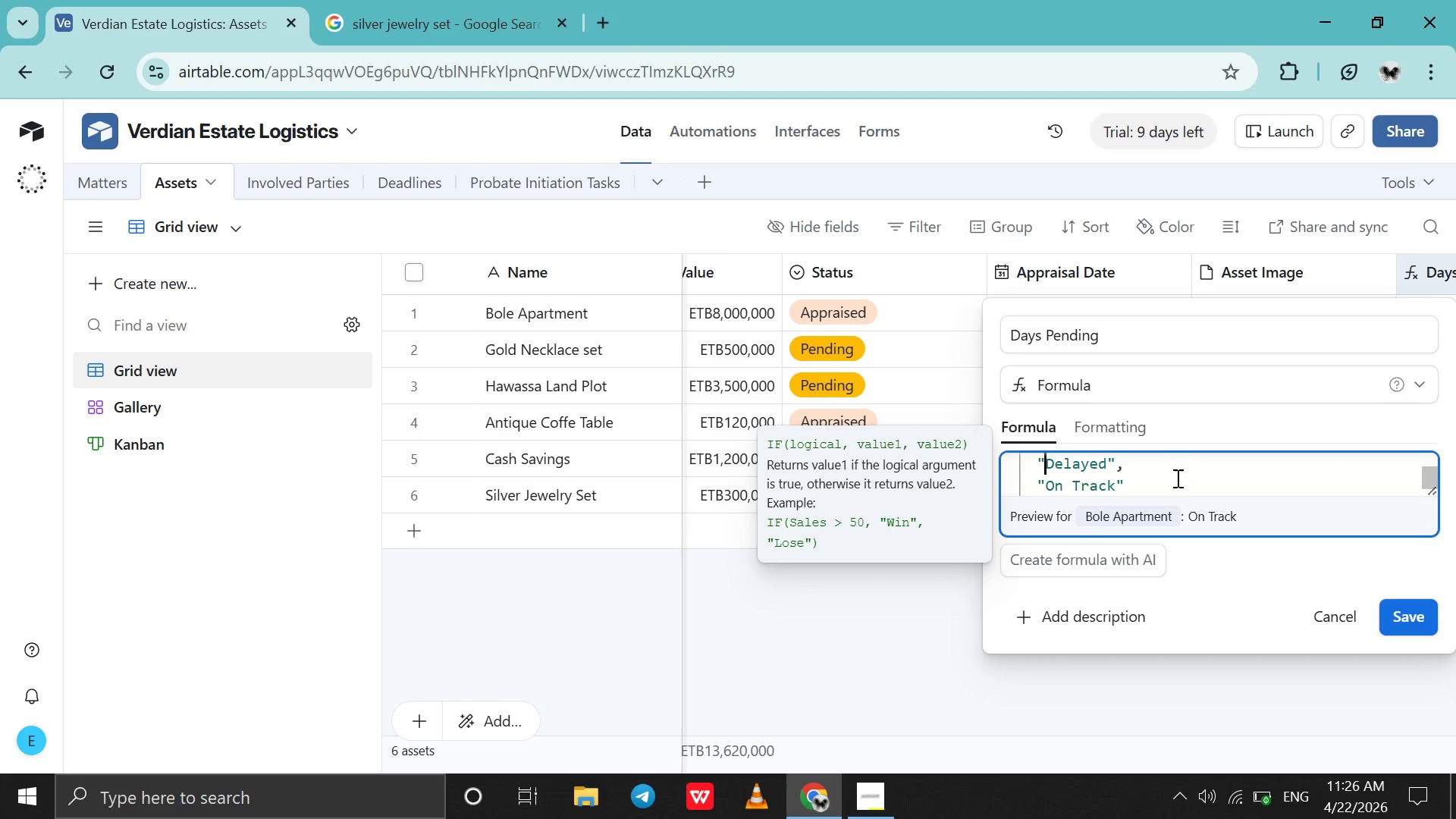 
key(ArrowDown)
 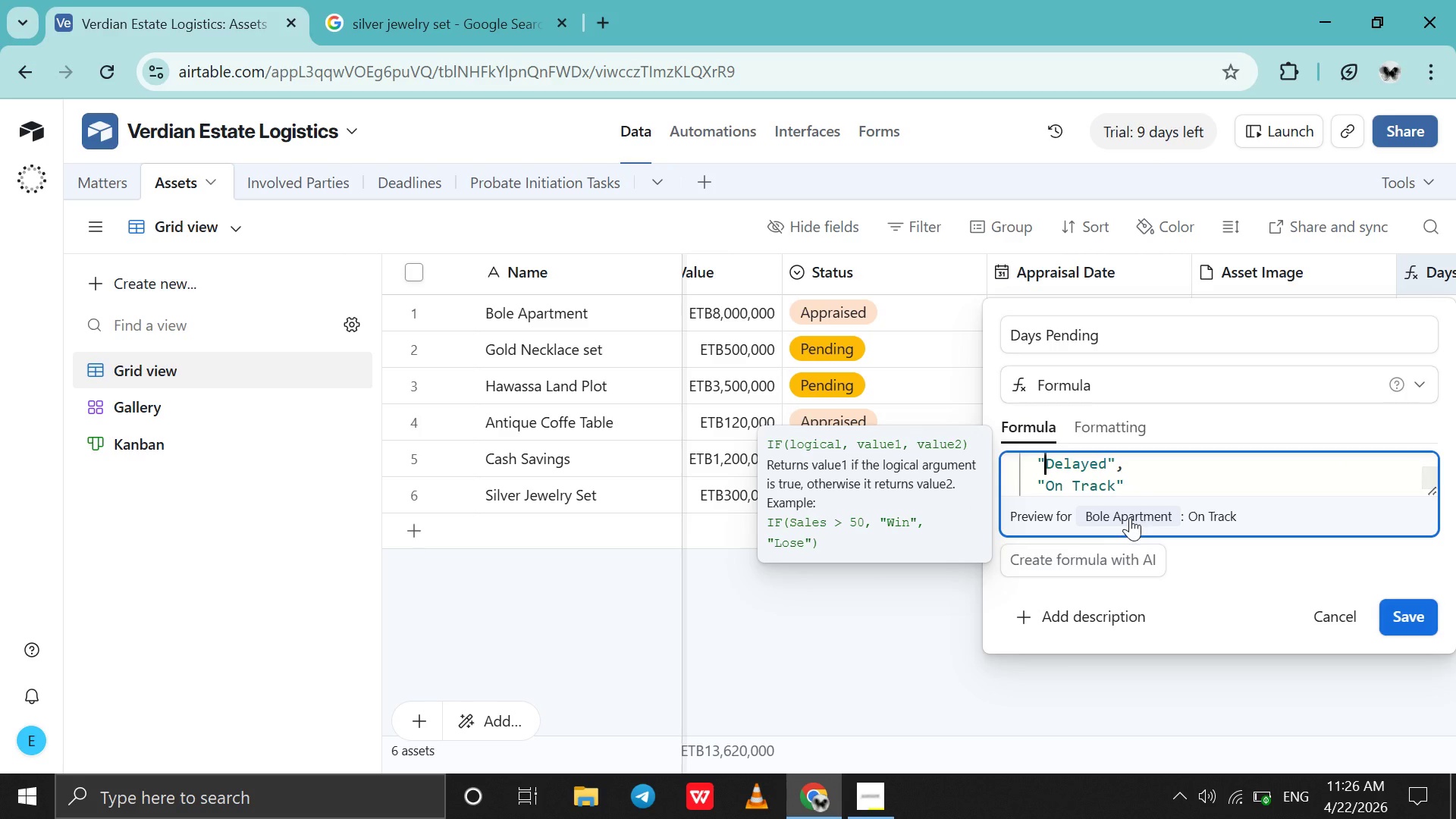 
left_click([1130, 517])
 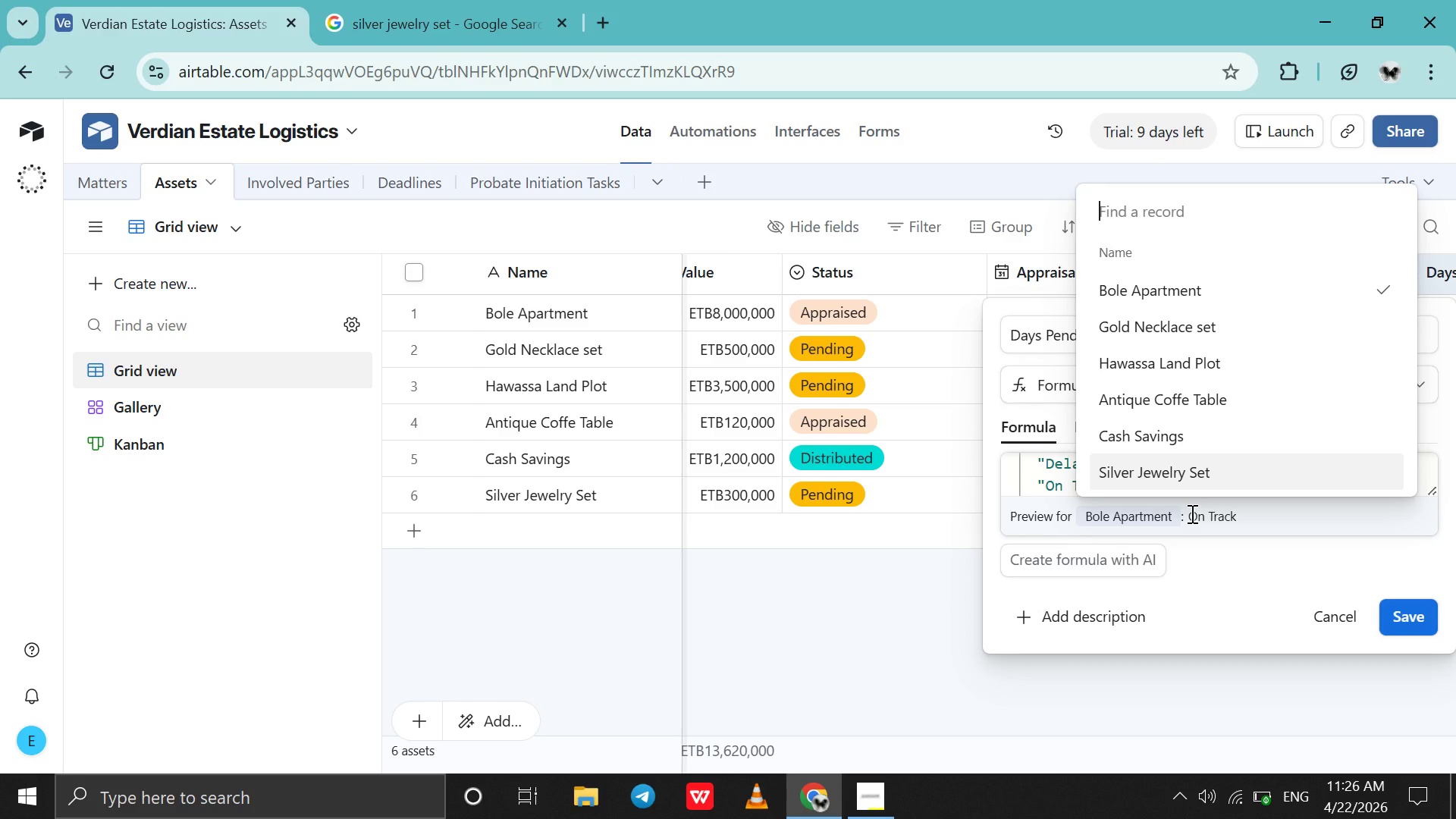 
double_click([1191, 513])
 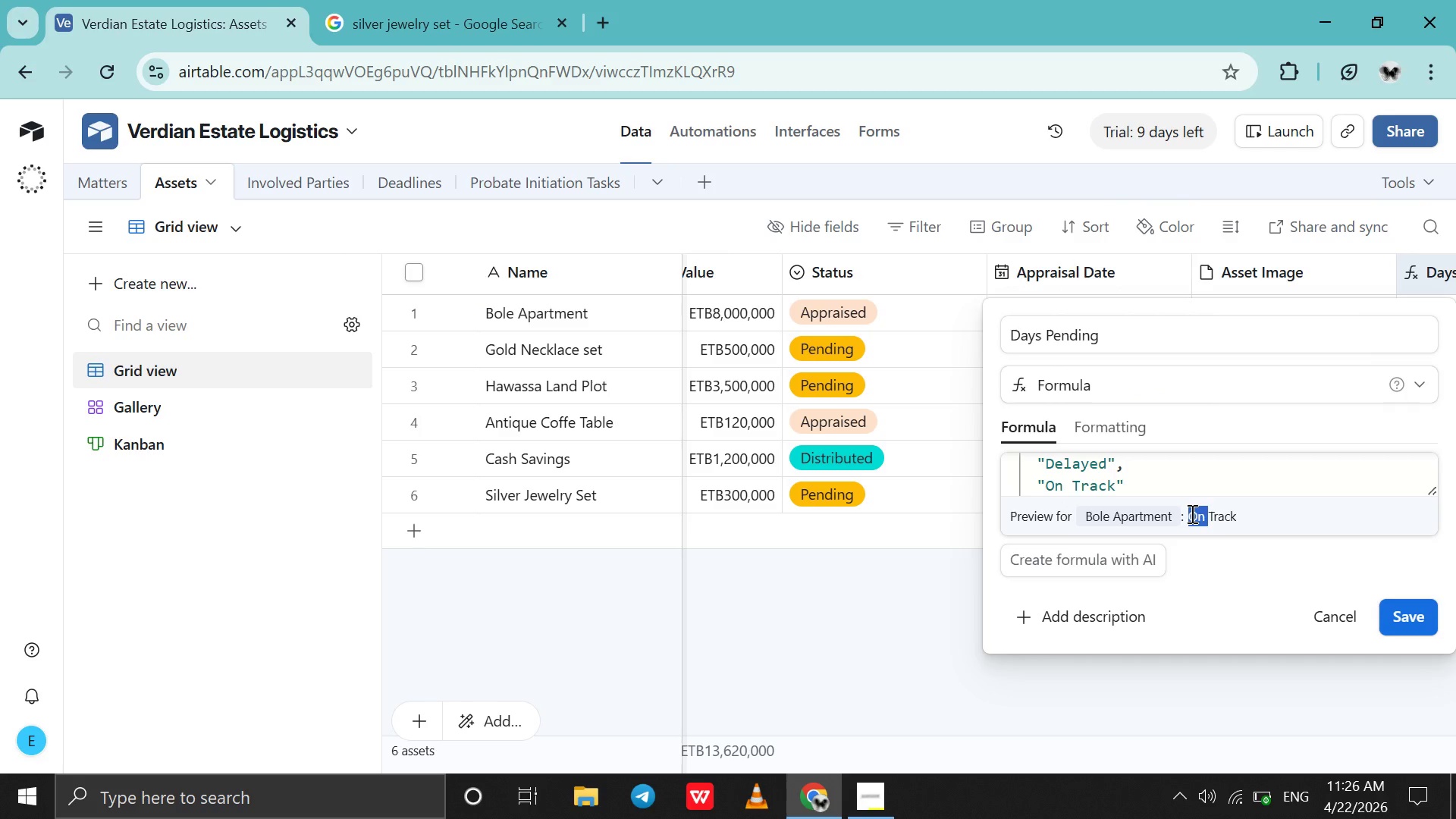 
left_click([1191, 513])
 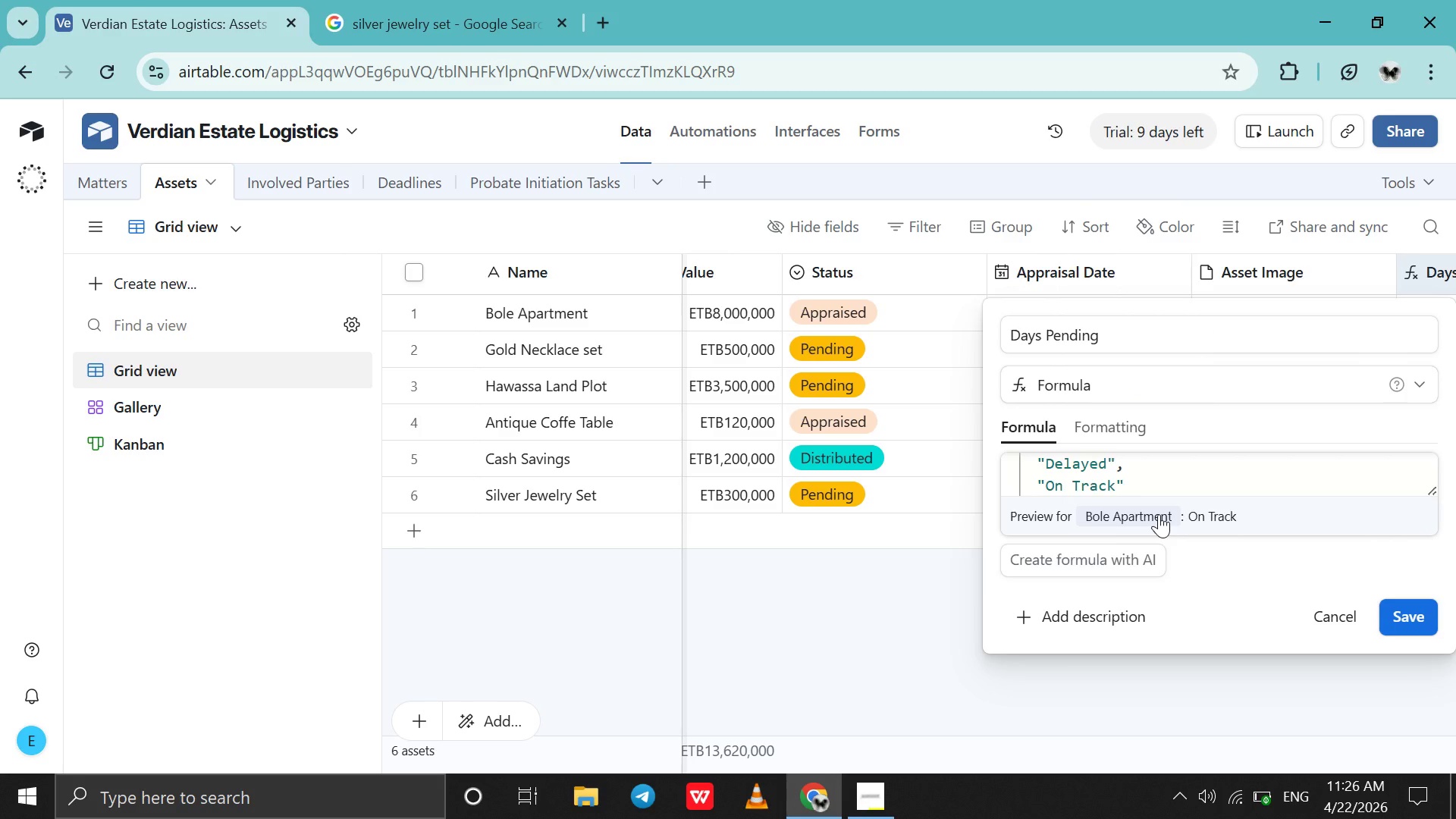 
left_click([1157, 515])
 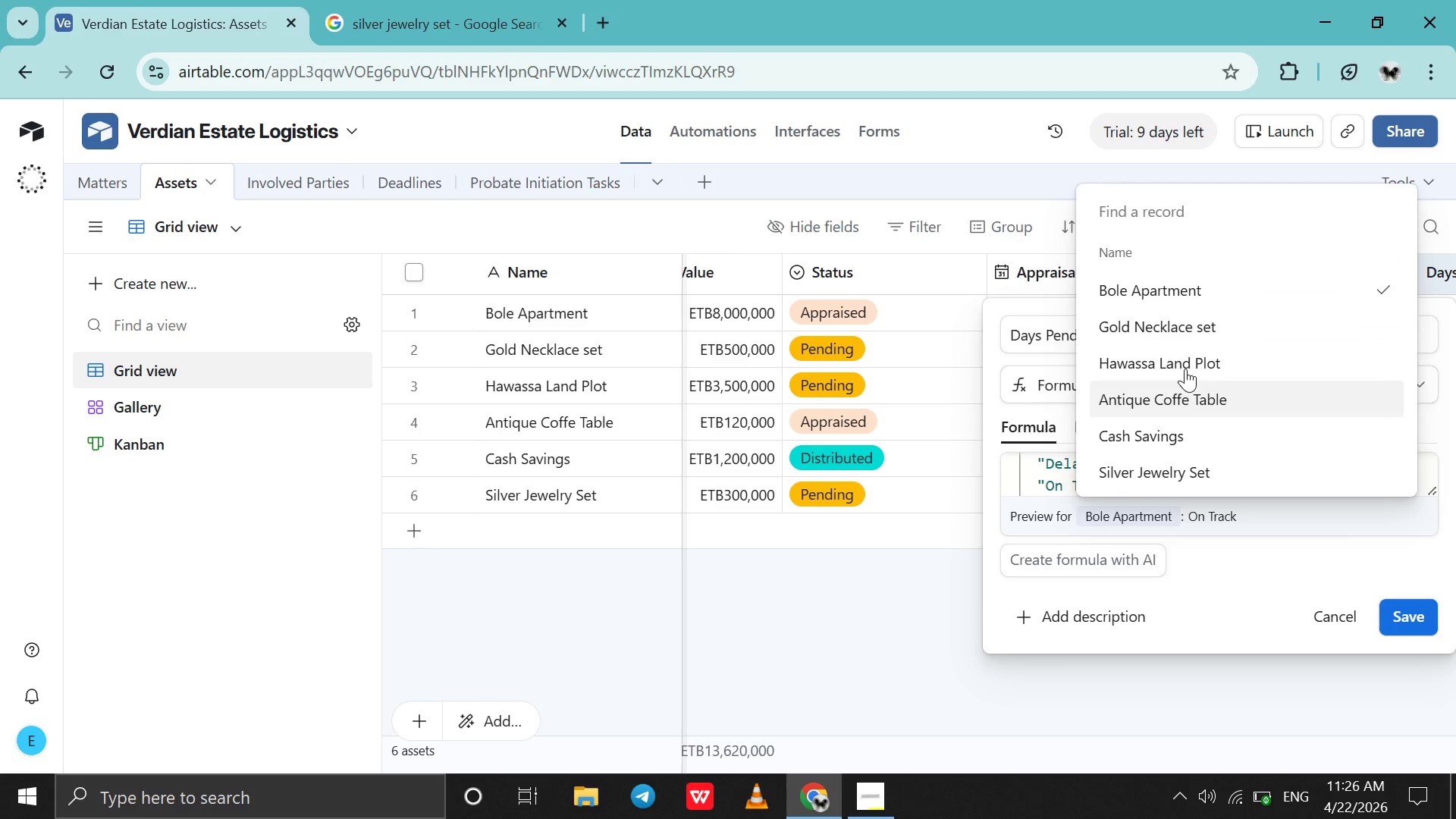 
mouse_move([1159, 384])
 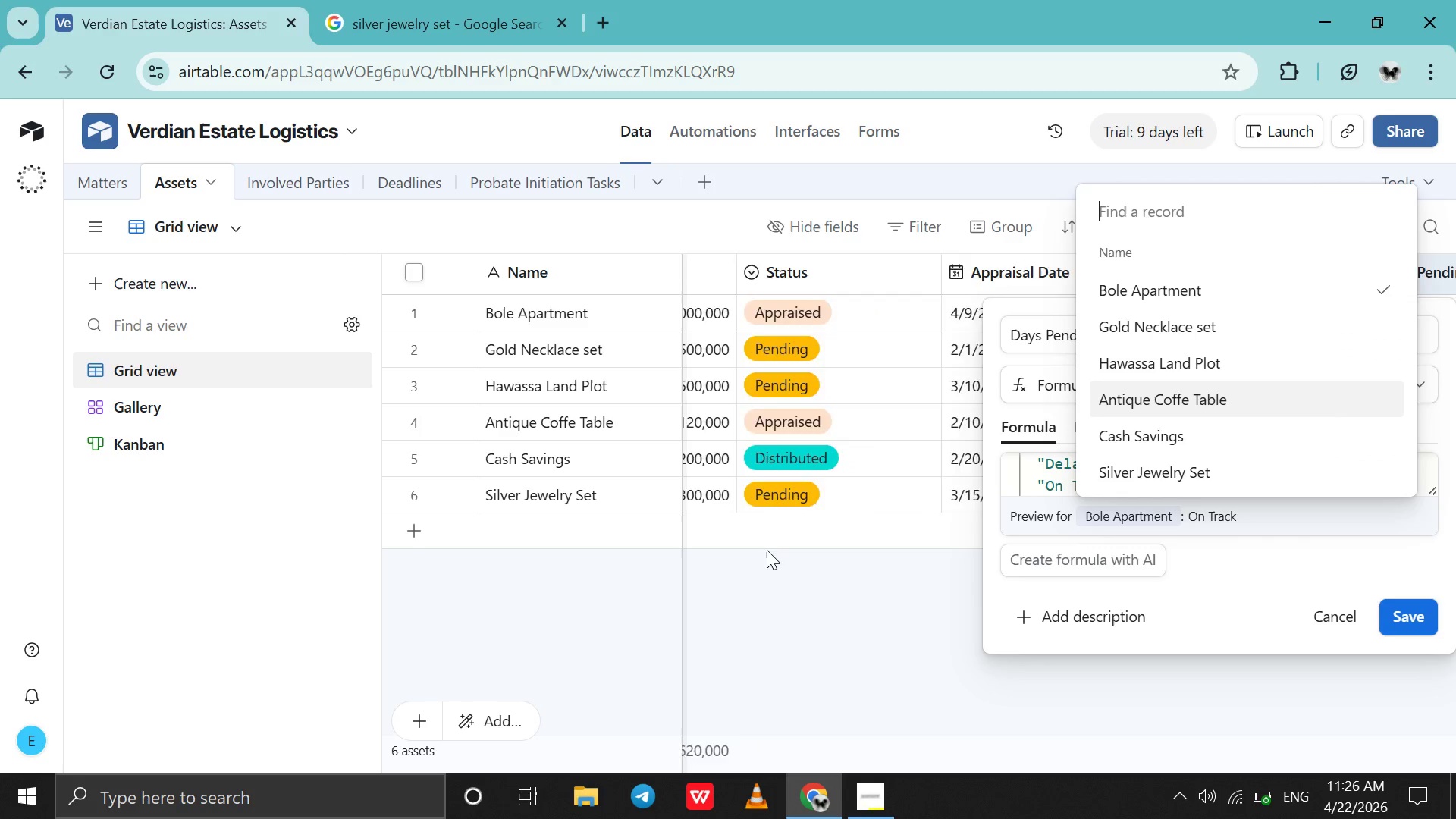 
scroll: coordinate [767, 550], scroll_direction: down, amount: 2.0
 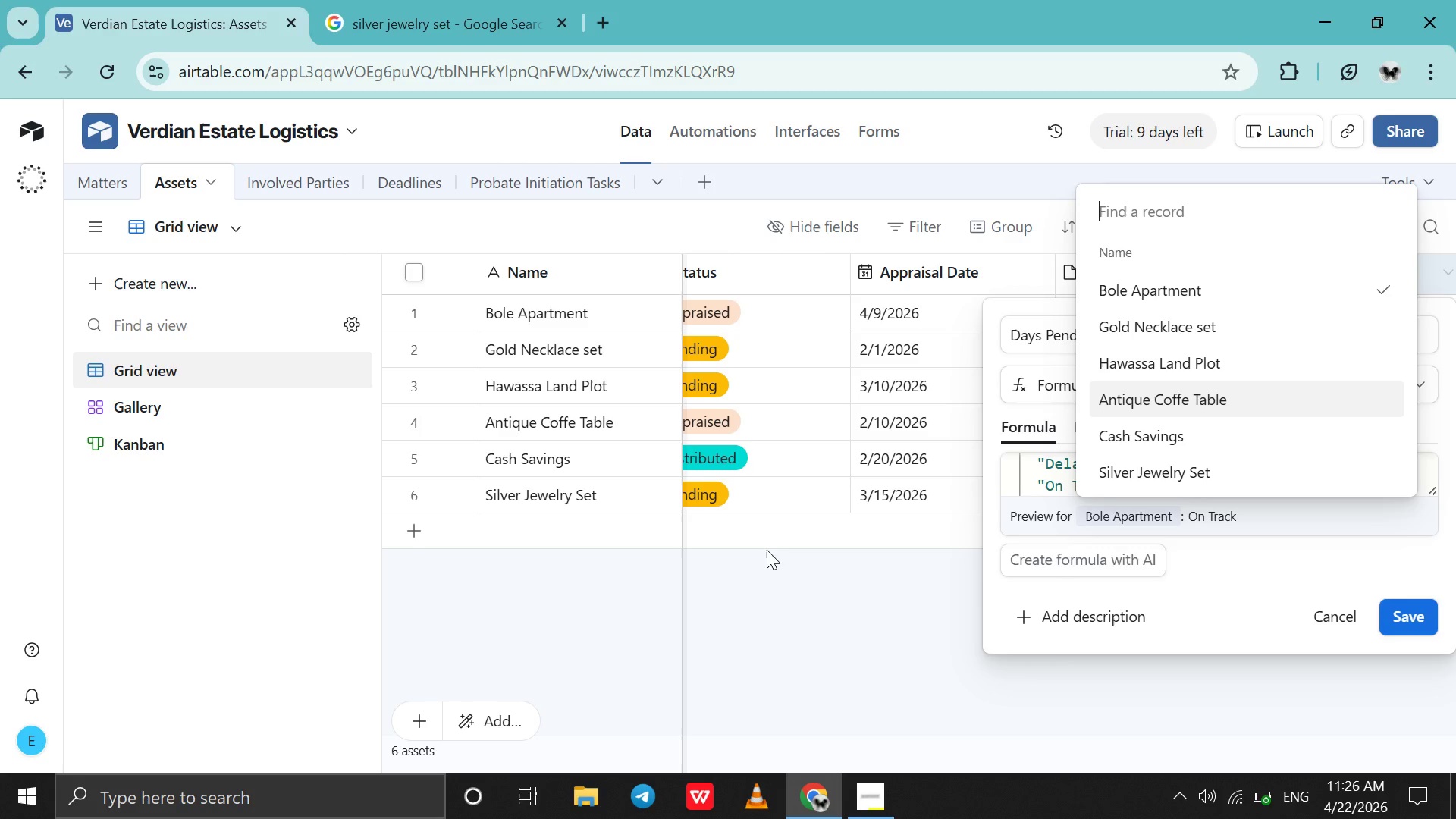 
wait(6.21)
 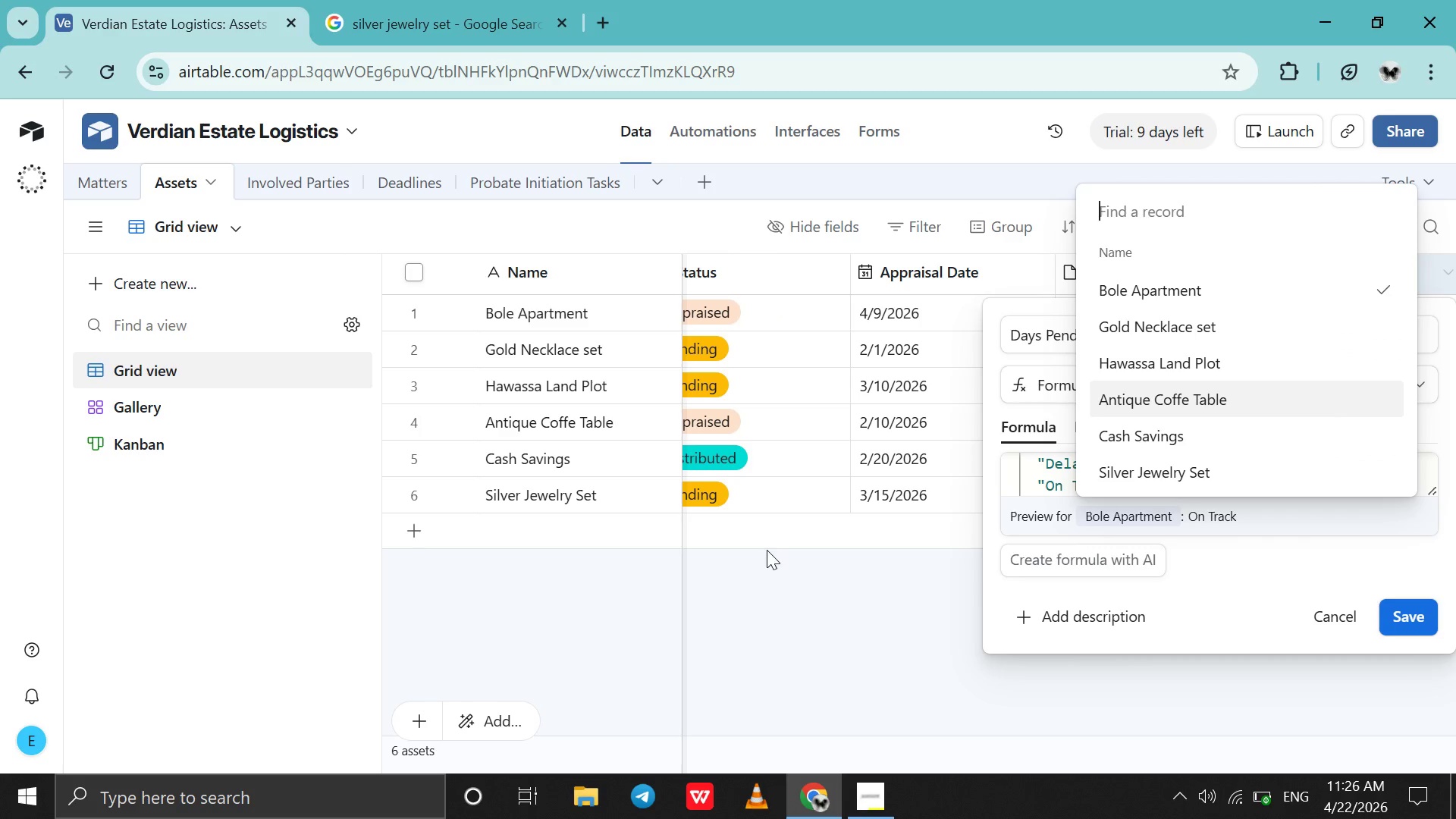 
left_click([1036, 486])
 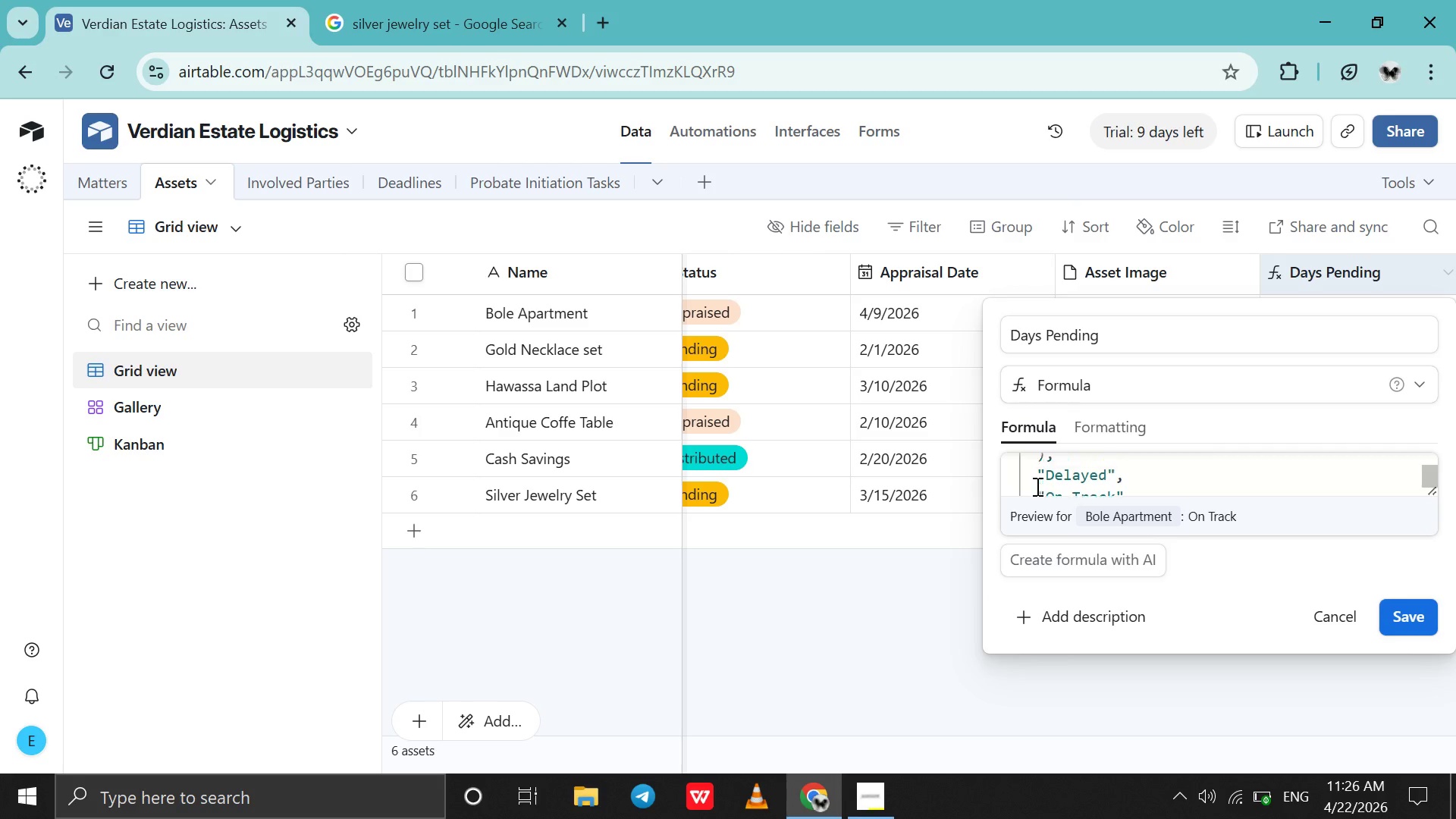 
scroll: coordinate [1036, 486], scroll_direction: up, amount: 1.0
 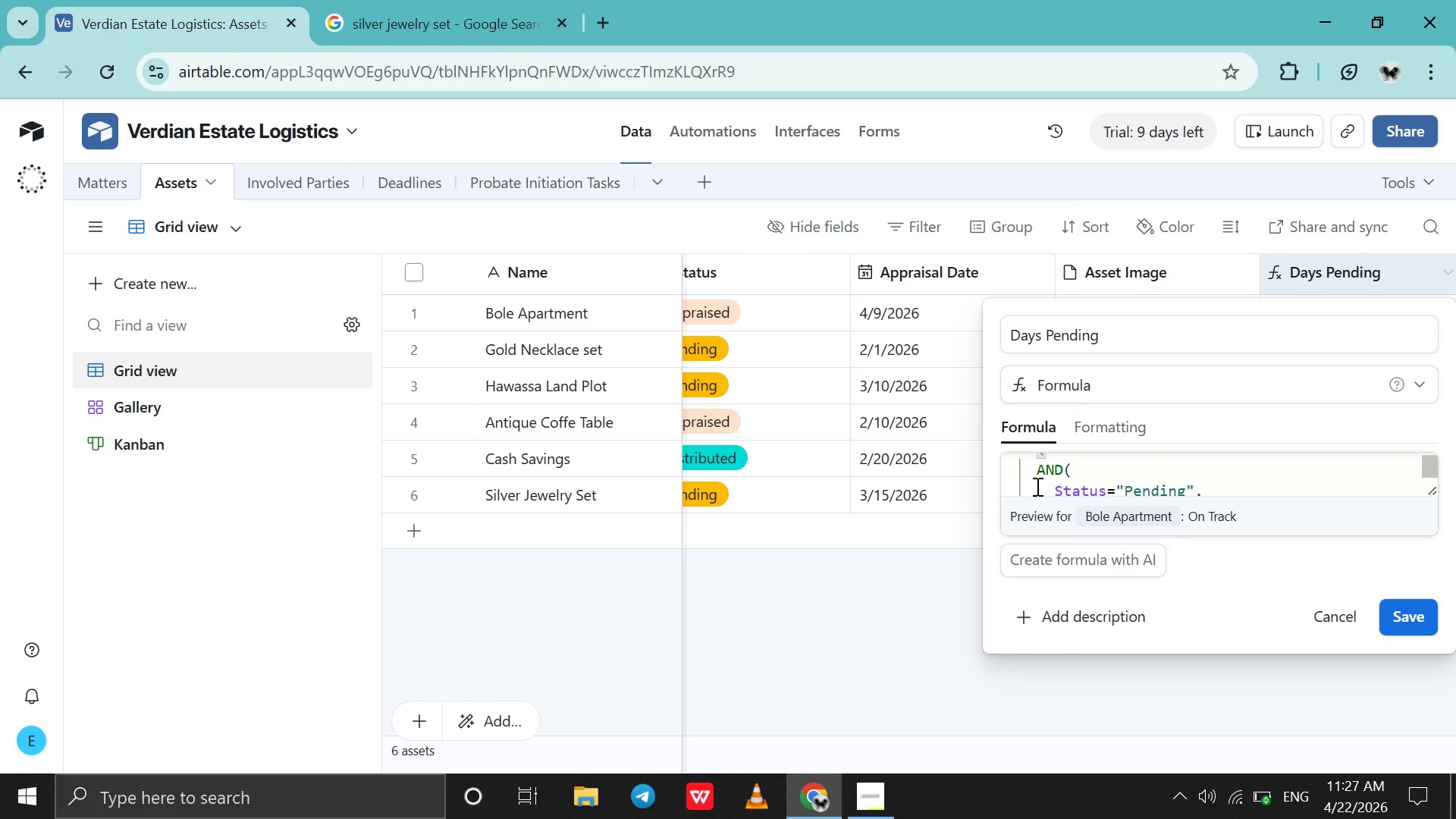 
scroll: coordinate [910, 567], scroll_direction: none, amount: 0.0
 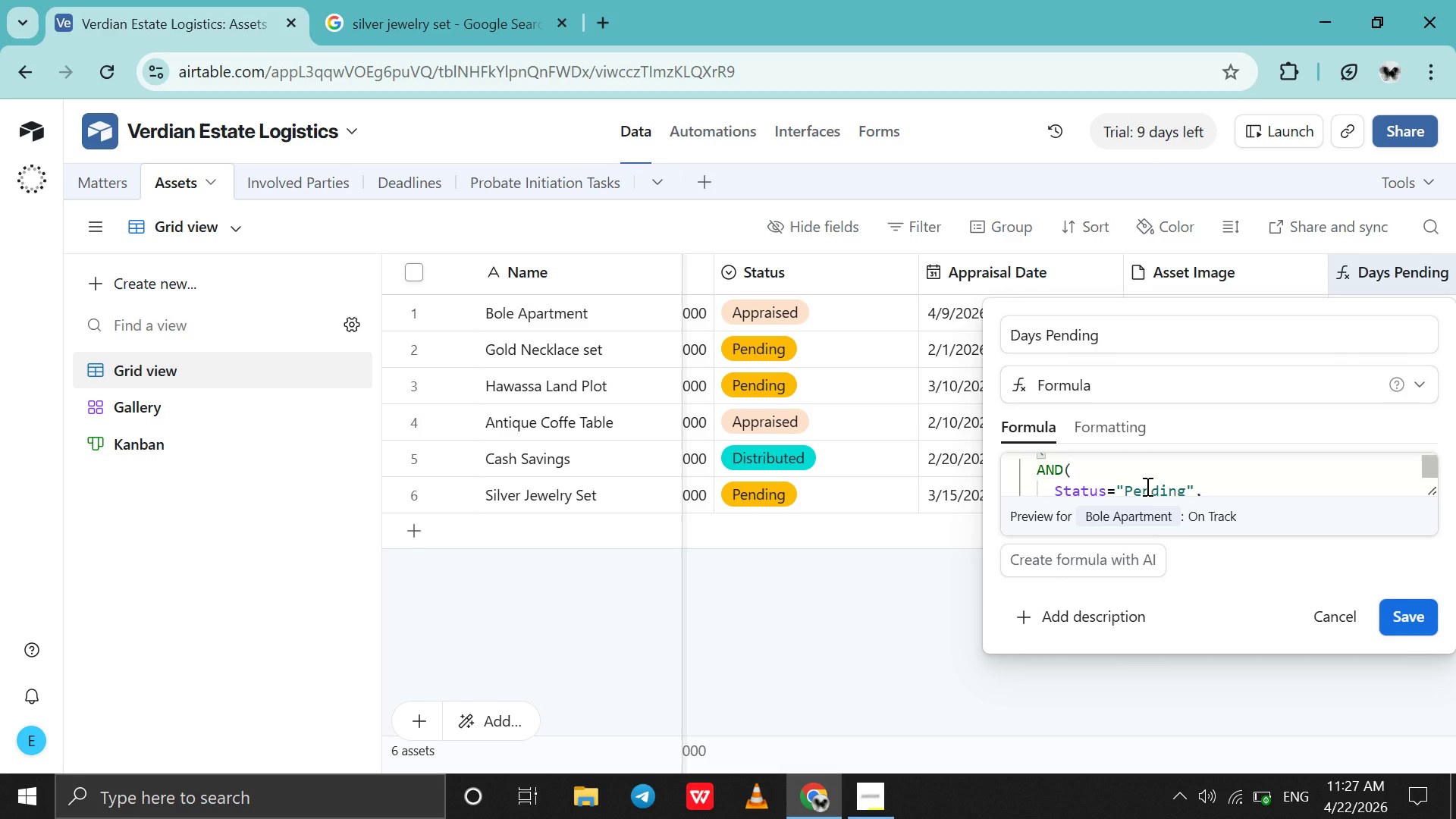 
wait(6.58)
 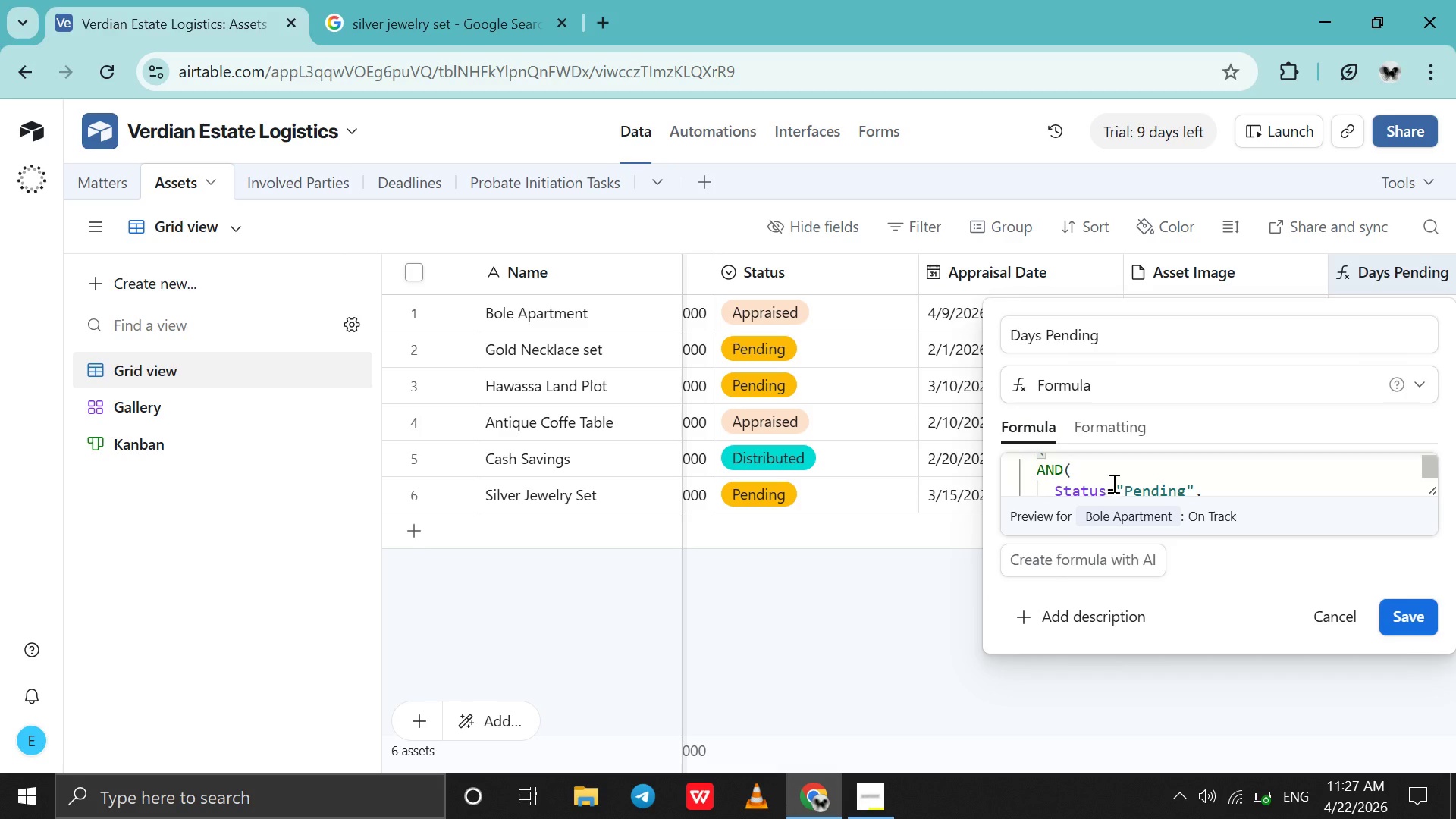 
left_click([1129, 492])
 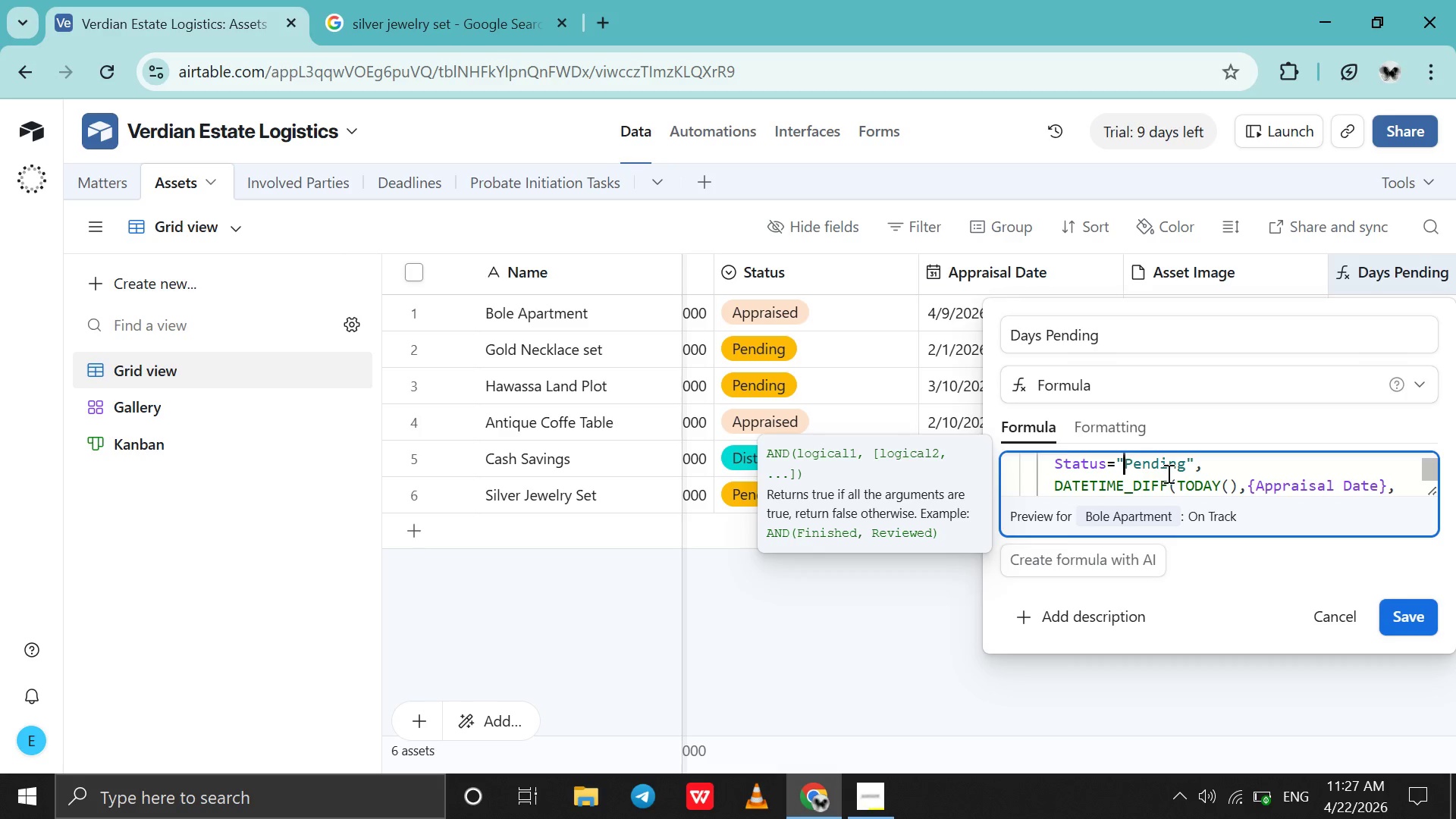 
wait(5.53)
 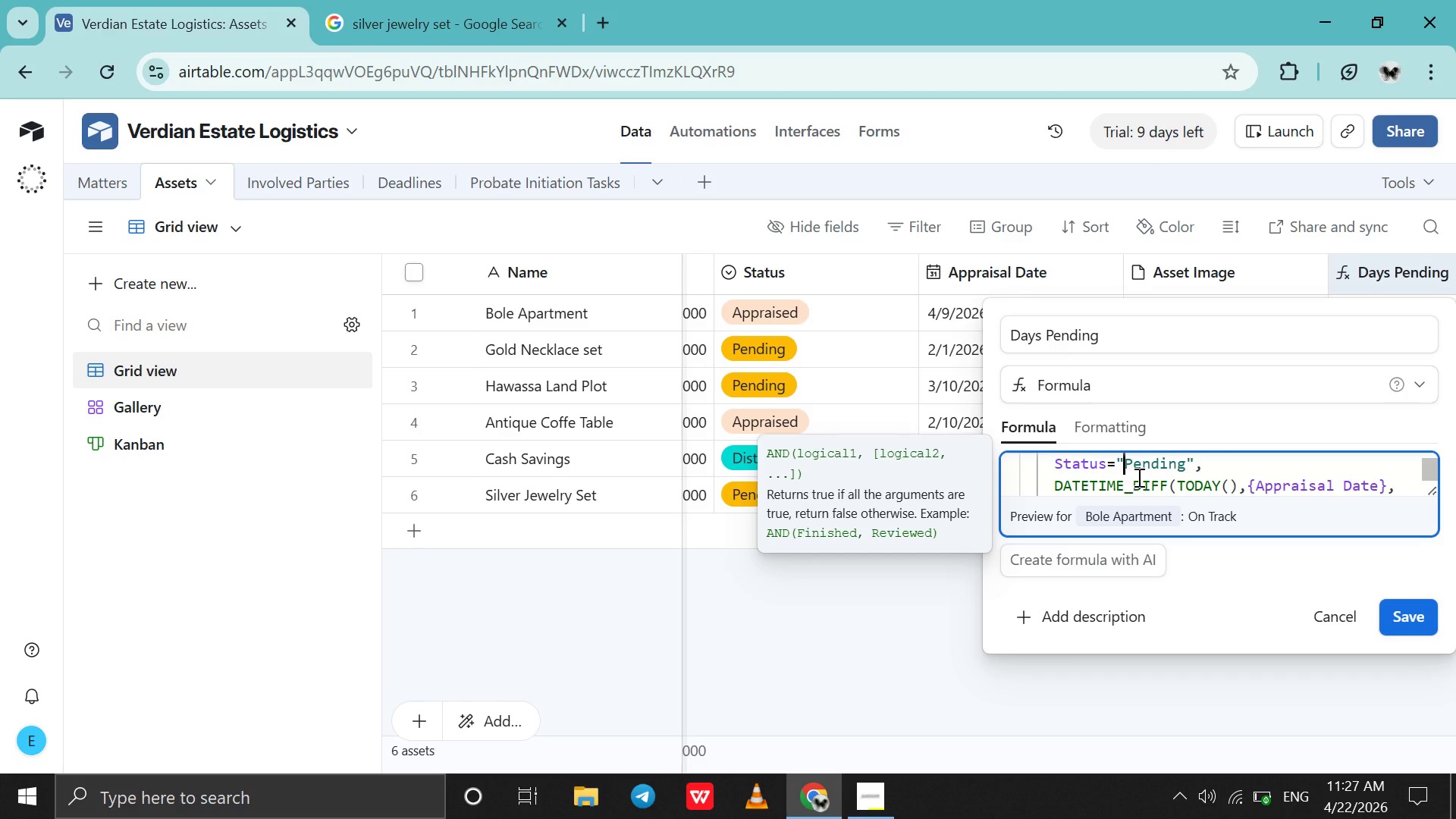 
scroll: coordinate [1143, 477], scroll_direction: none, amount: 0.0
 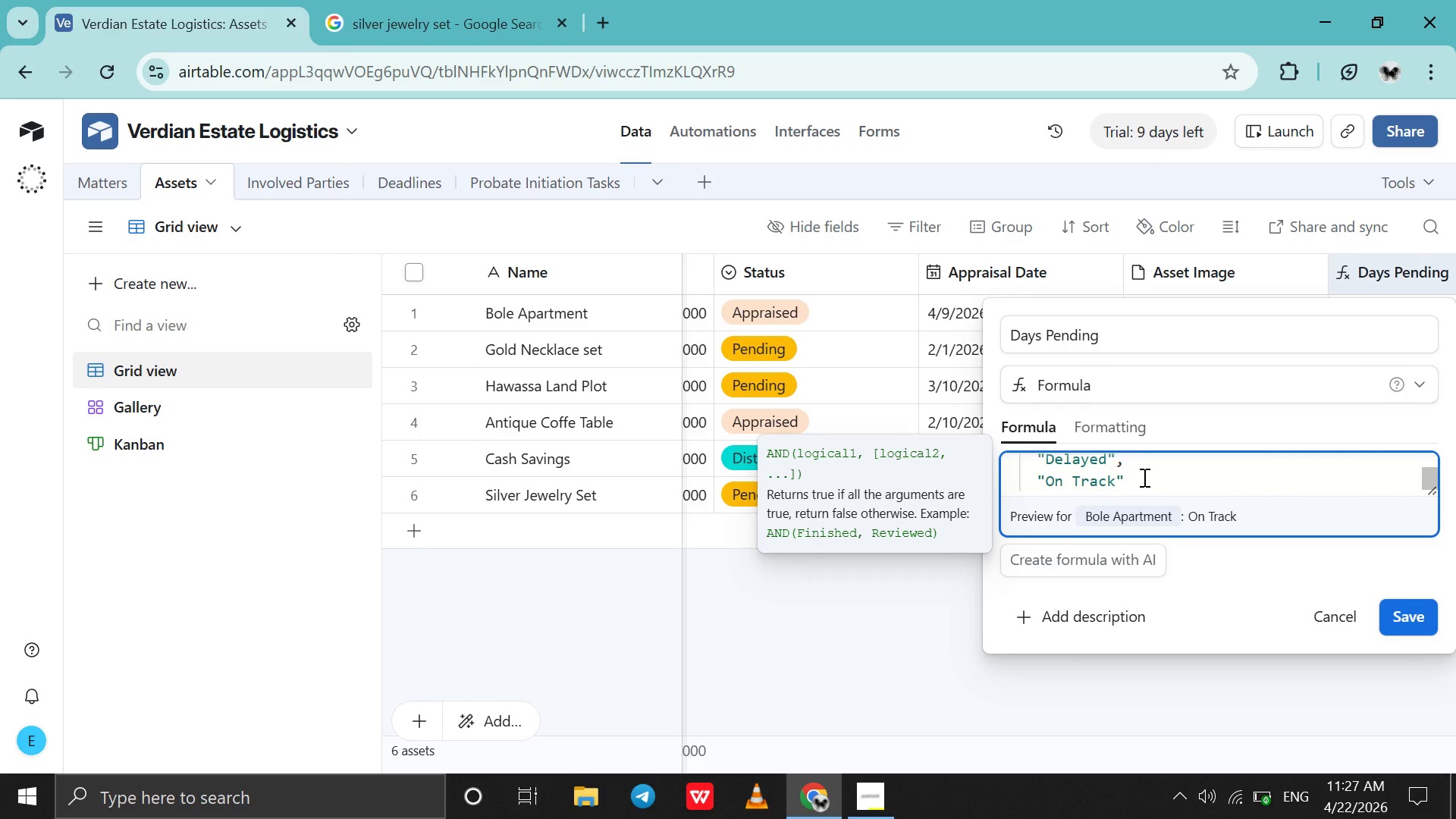 
scroll: coordinate [1143, 477], scroll_direction: up, amount: 1.0
 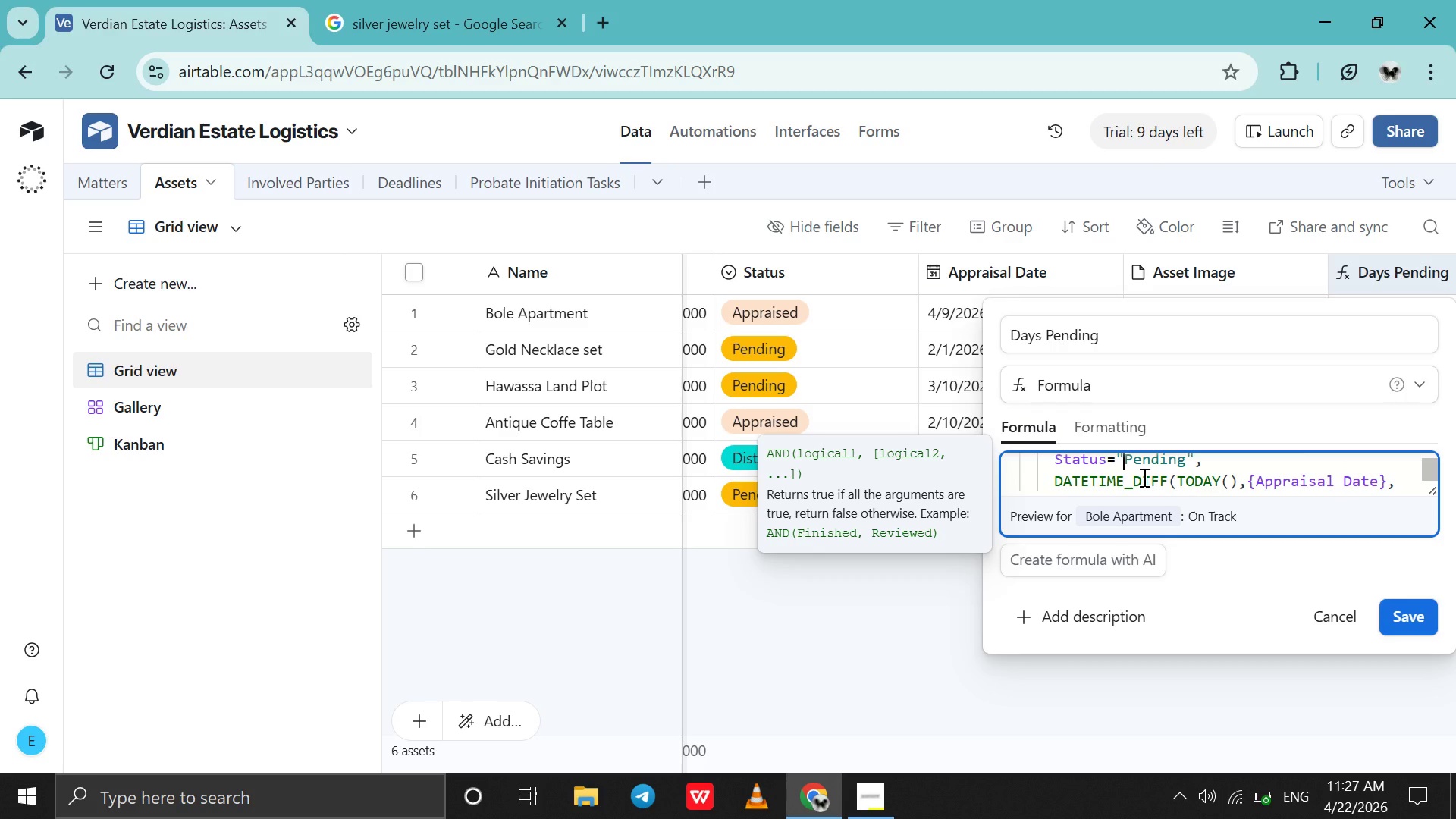 
scroll: coordinate [1143, 477], scroll_direction: none, amount: 0.0
 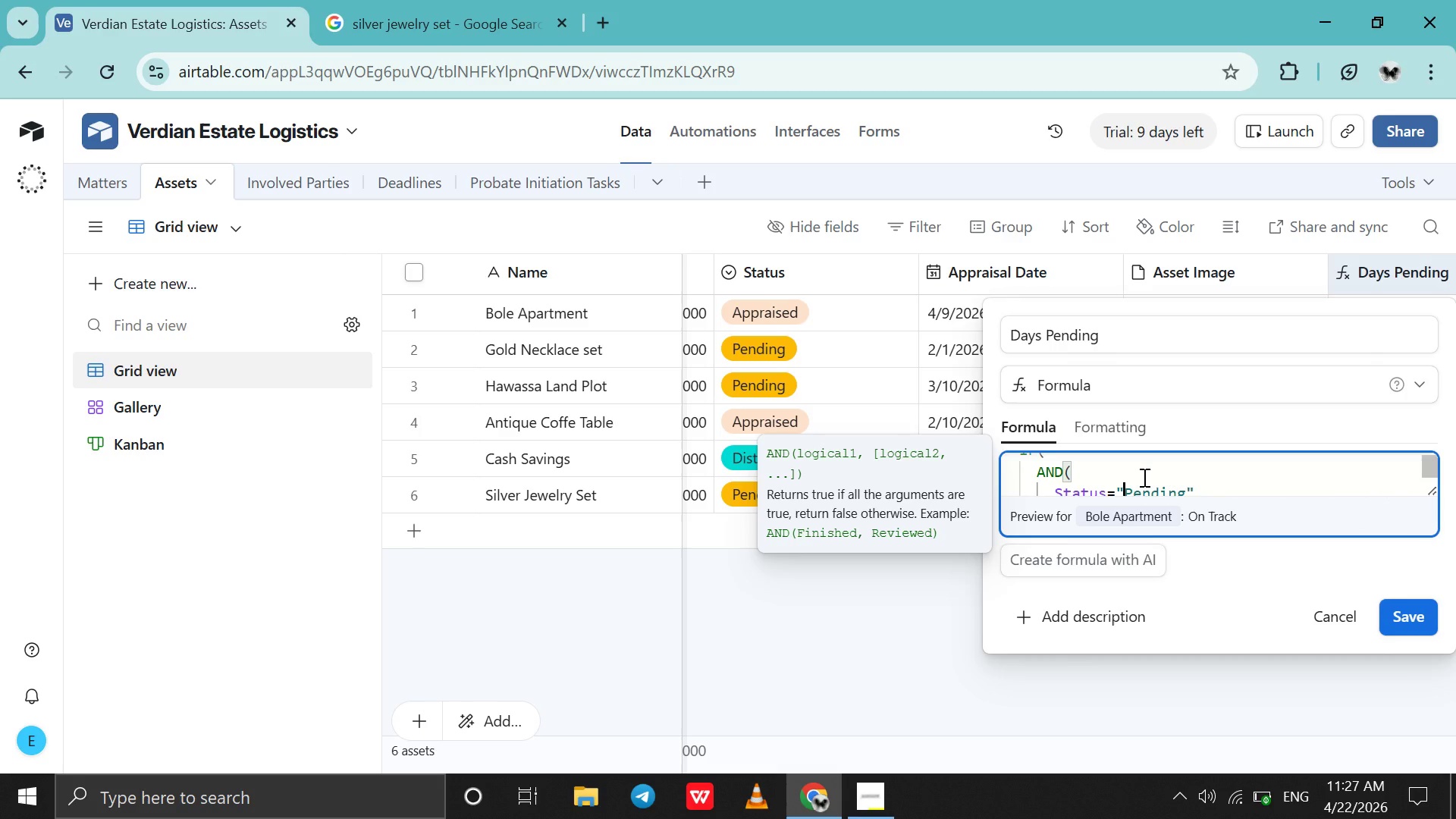 
wait(7.5)
 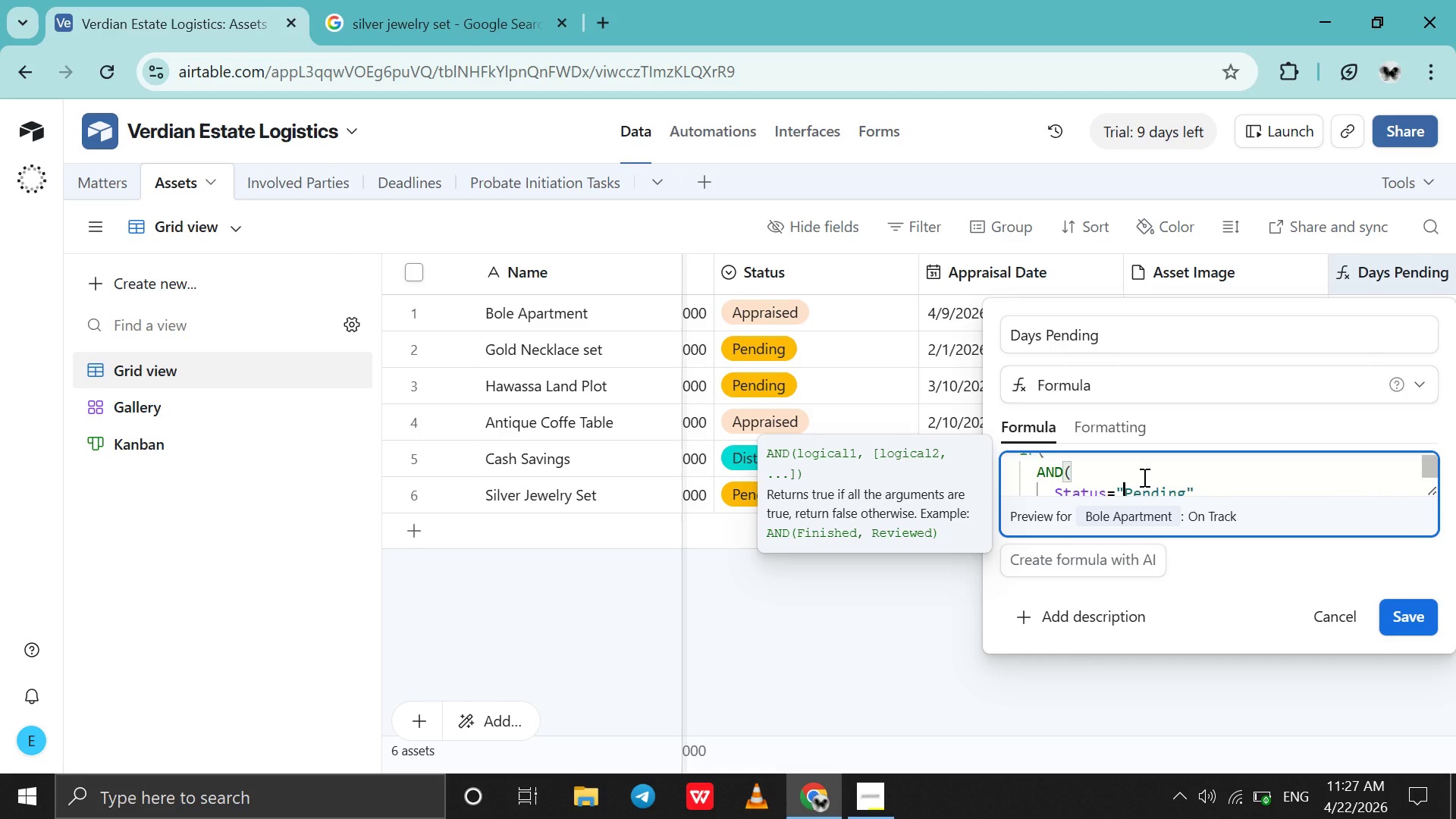 
scroll: coordinate [1143, 477], scroll_direction: up, amount: 1.0
 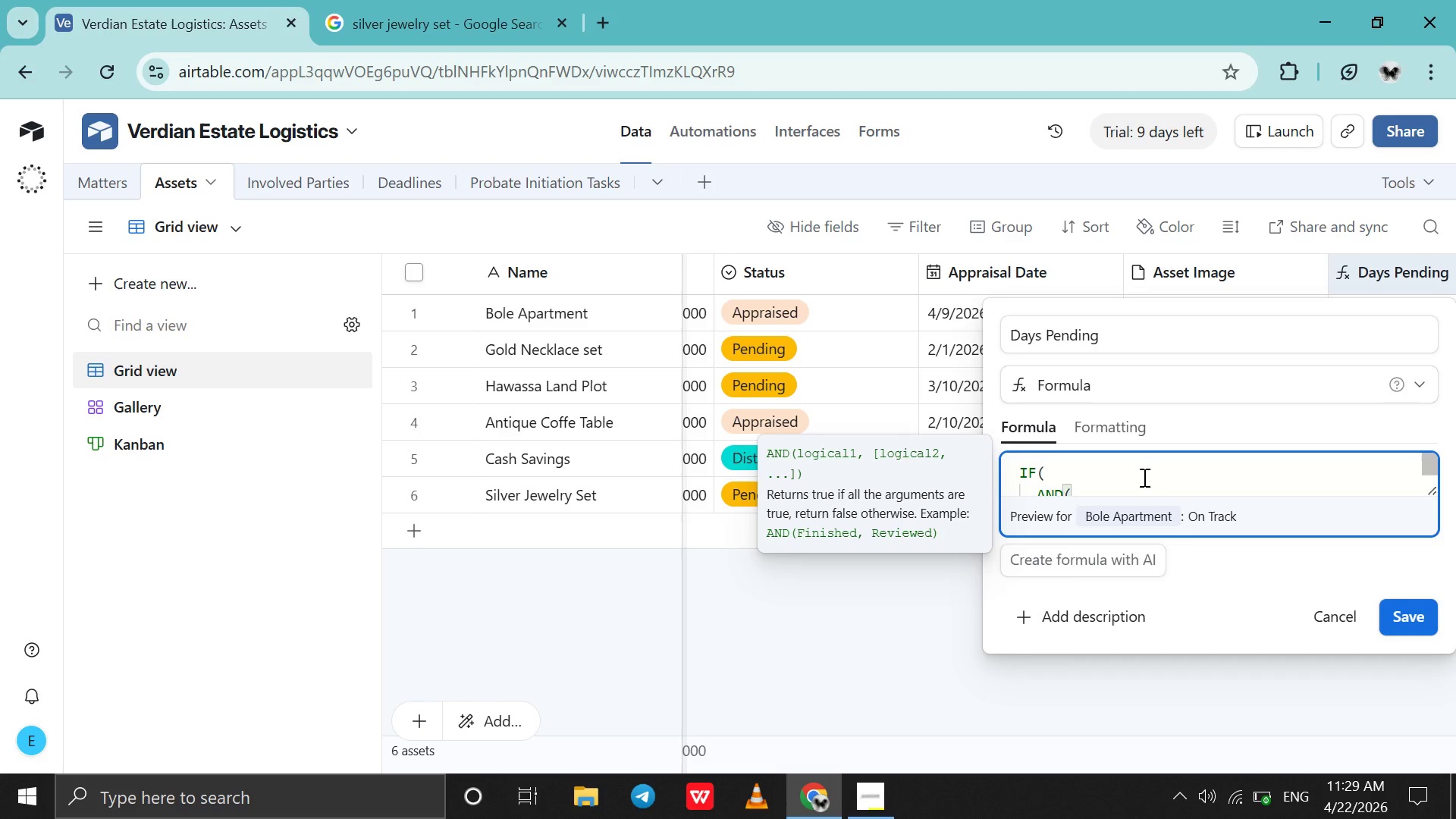 
wait(100.08)
 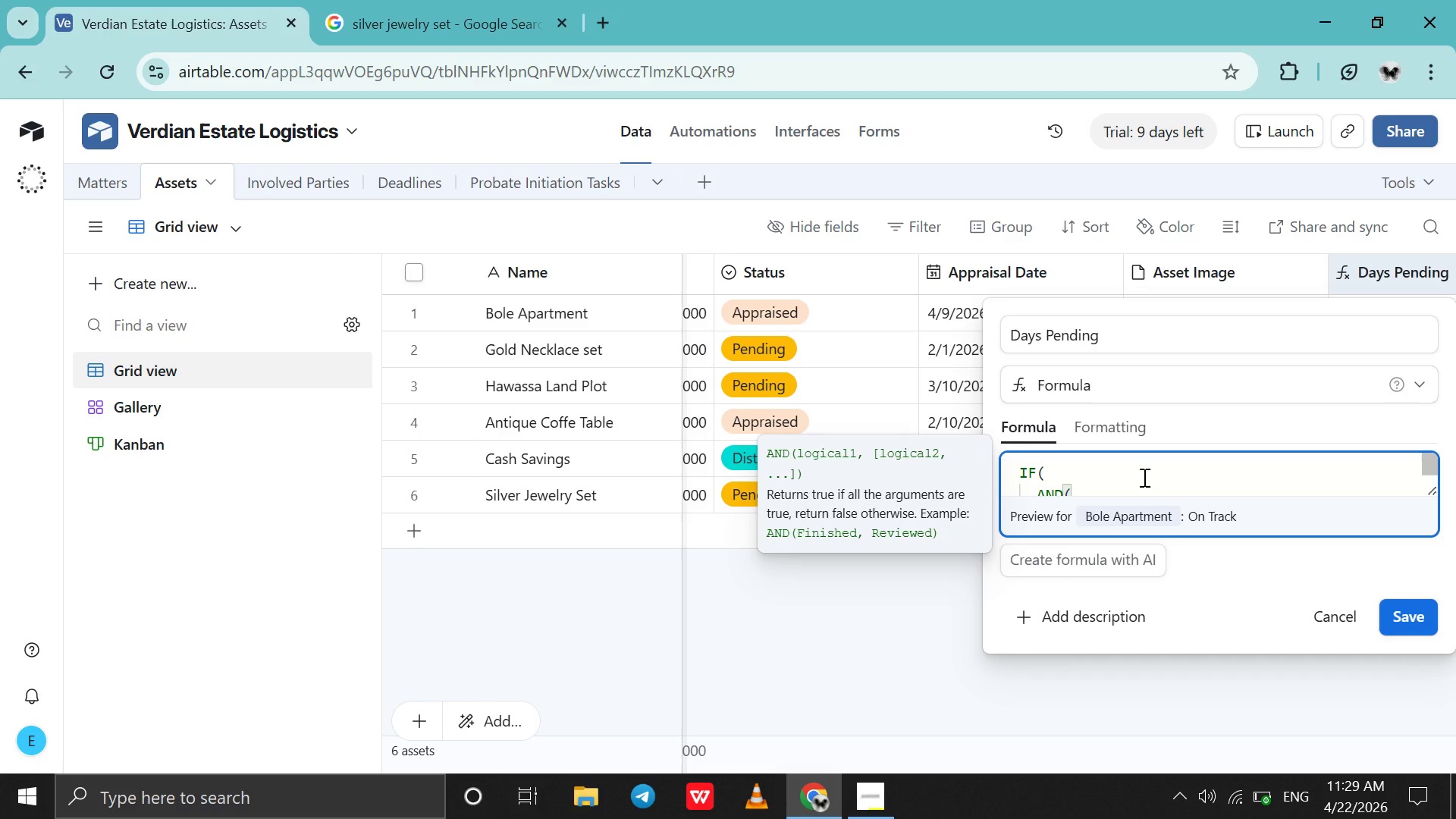 
left_click([883, 777])